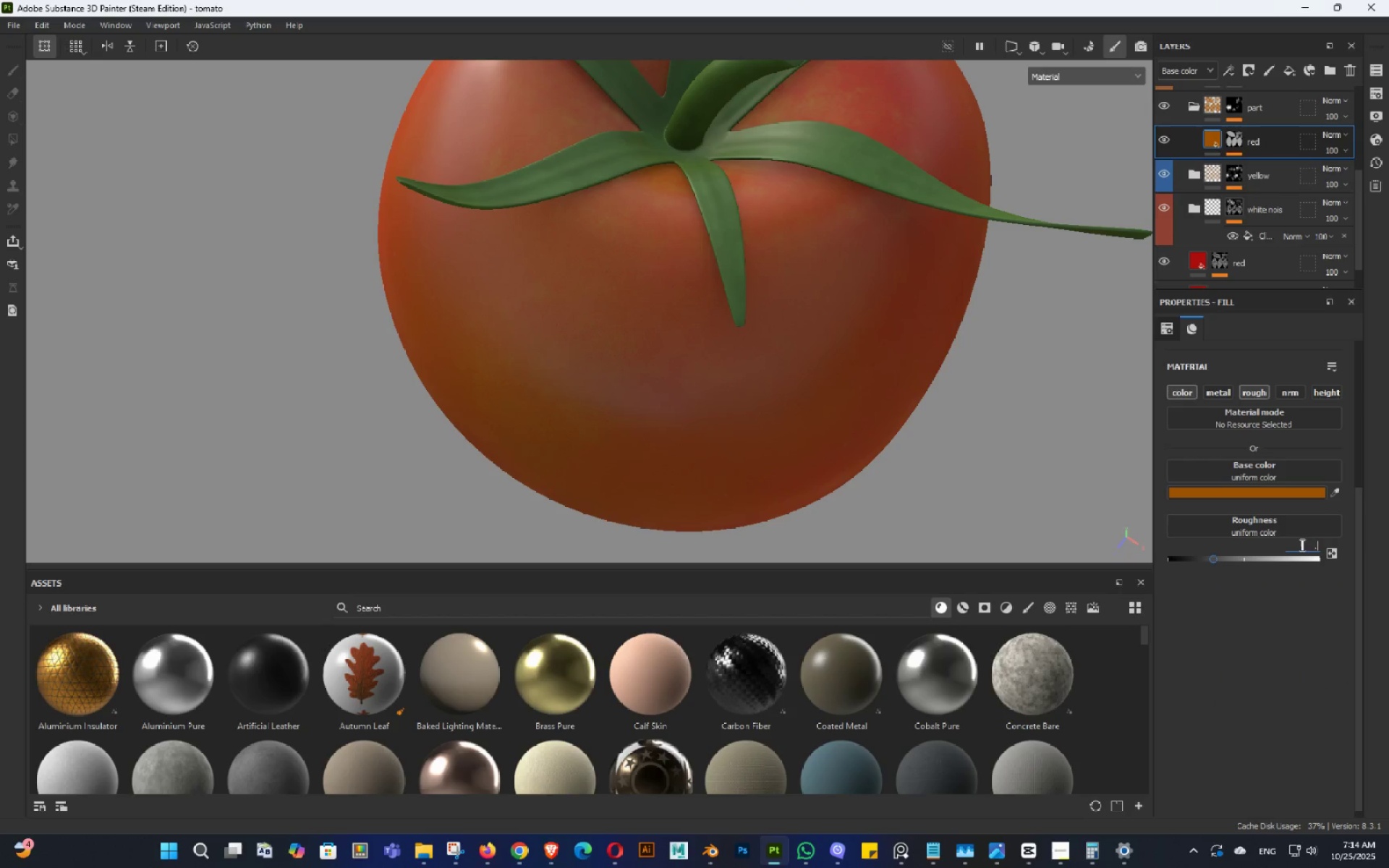 
key(Numpad5)
 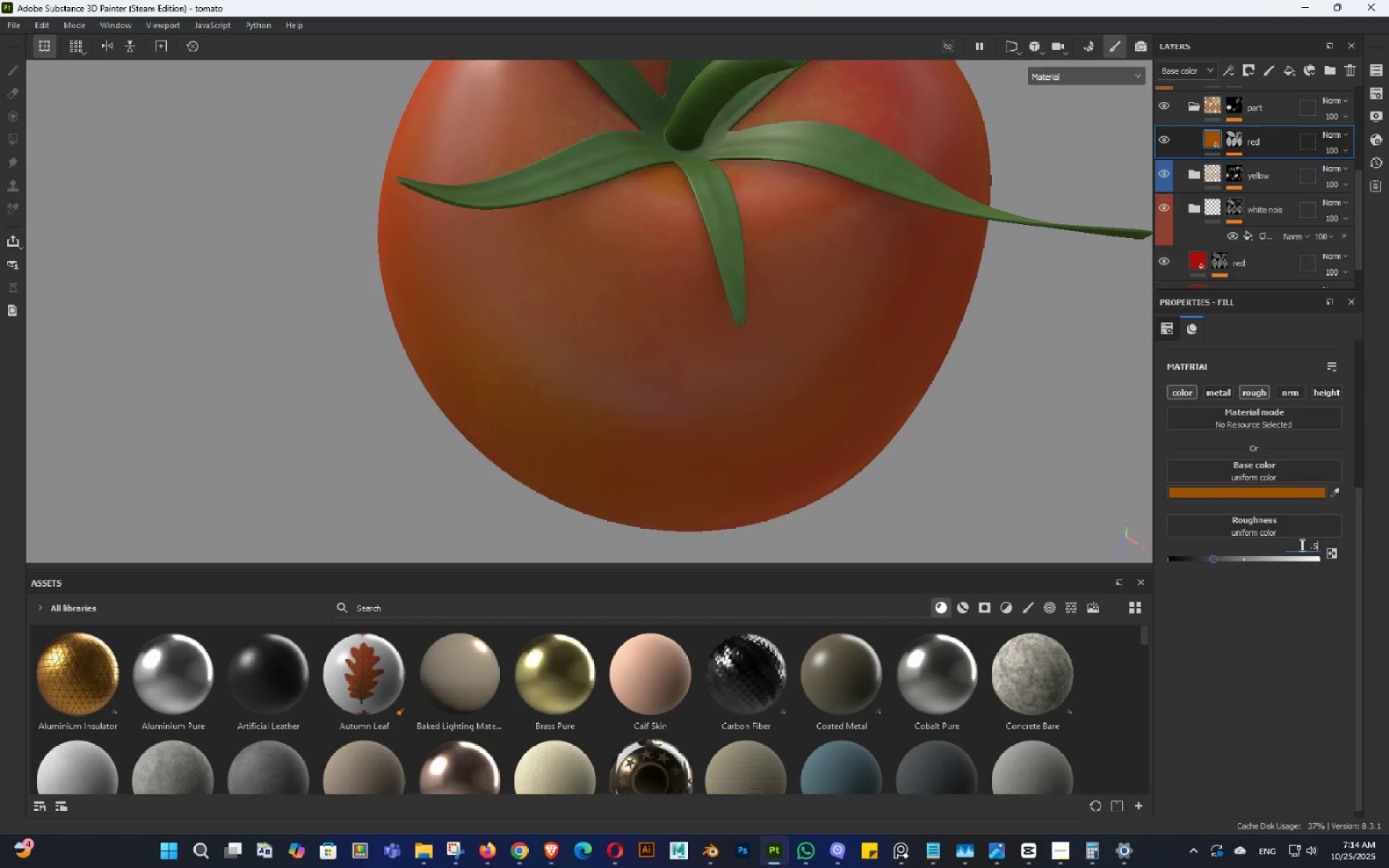 
key(NumpadEnter)
 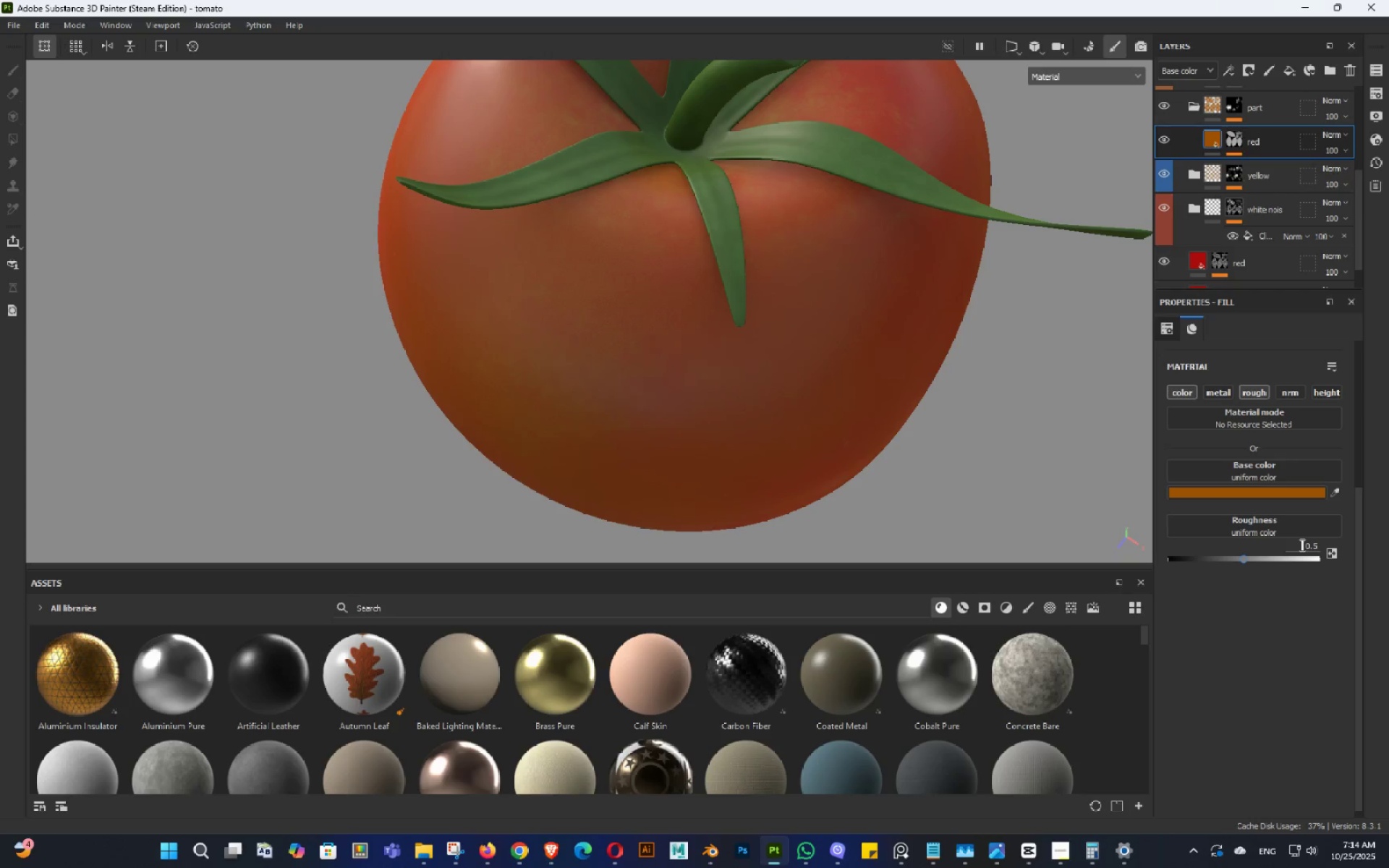 
hold_key(key=AltLeft, duration=1.5)
left_click_drag(start_coordinate=[679, 246], to_coordinate=[777, 247])
 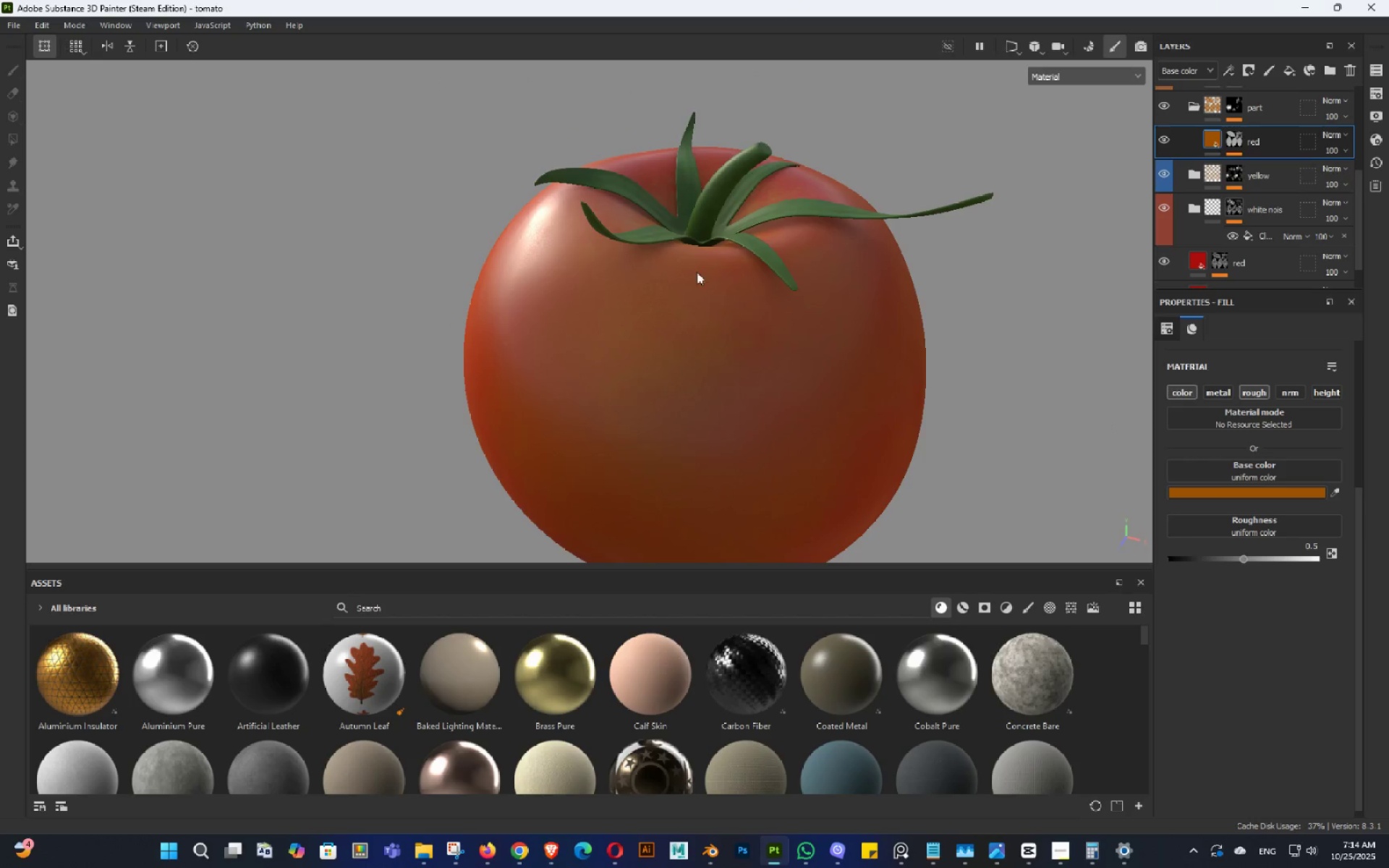 
hold_key(key=AltLeft, duration=0.96)
left_click_drag(start_coordinate=[740, 221], to_coordinate=[767, 204])
 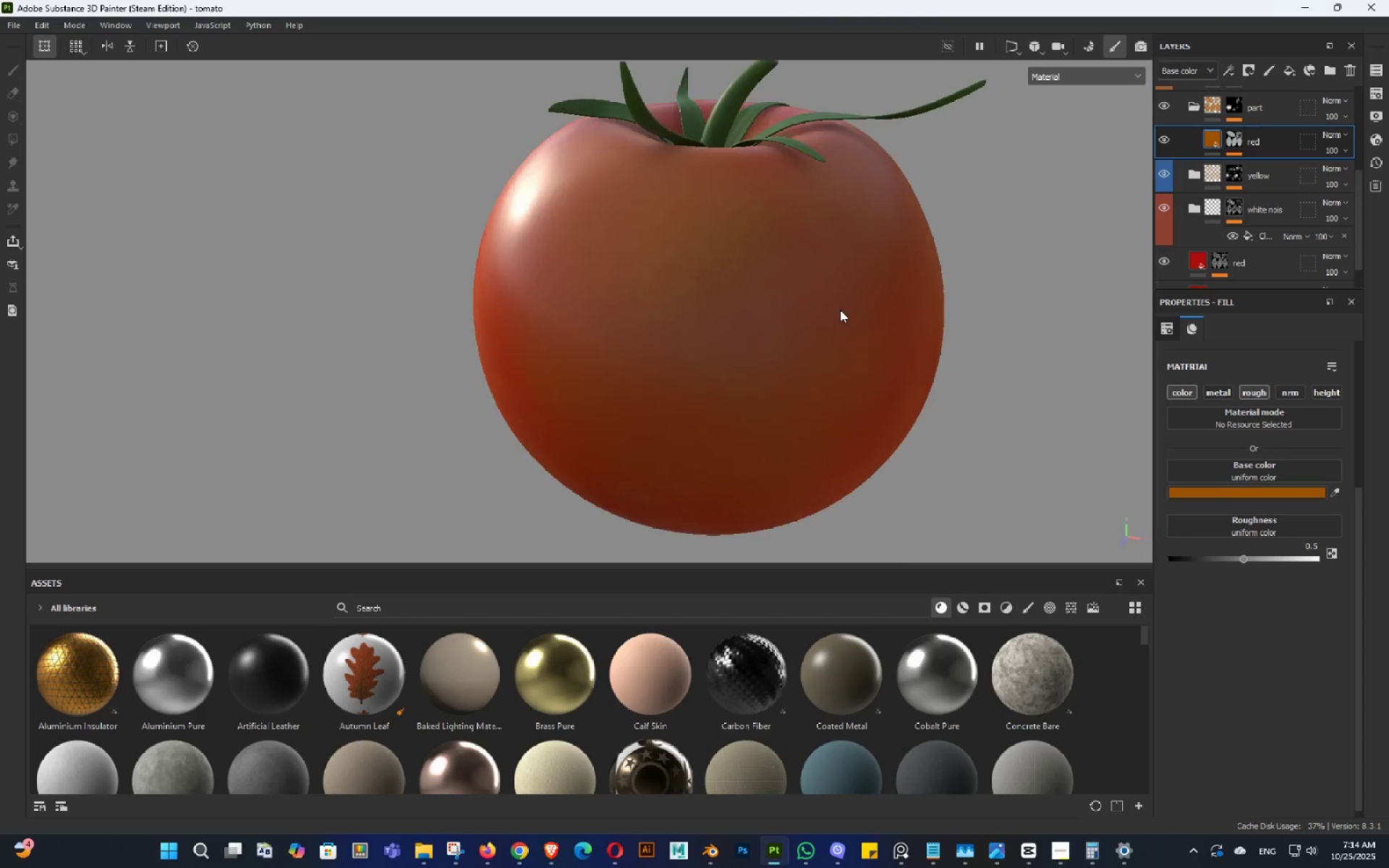 
hold_key(key=ShiftLeft, duration=1.27)
 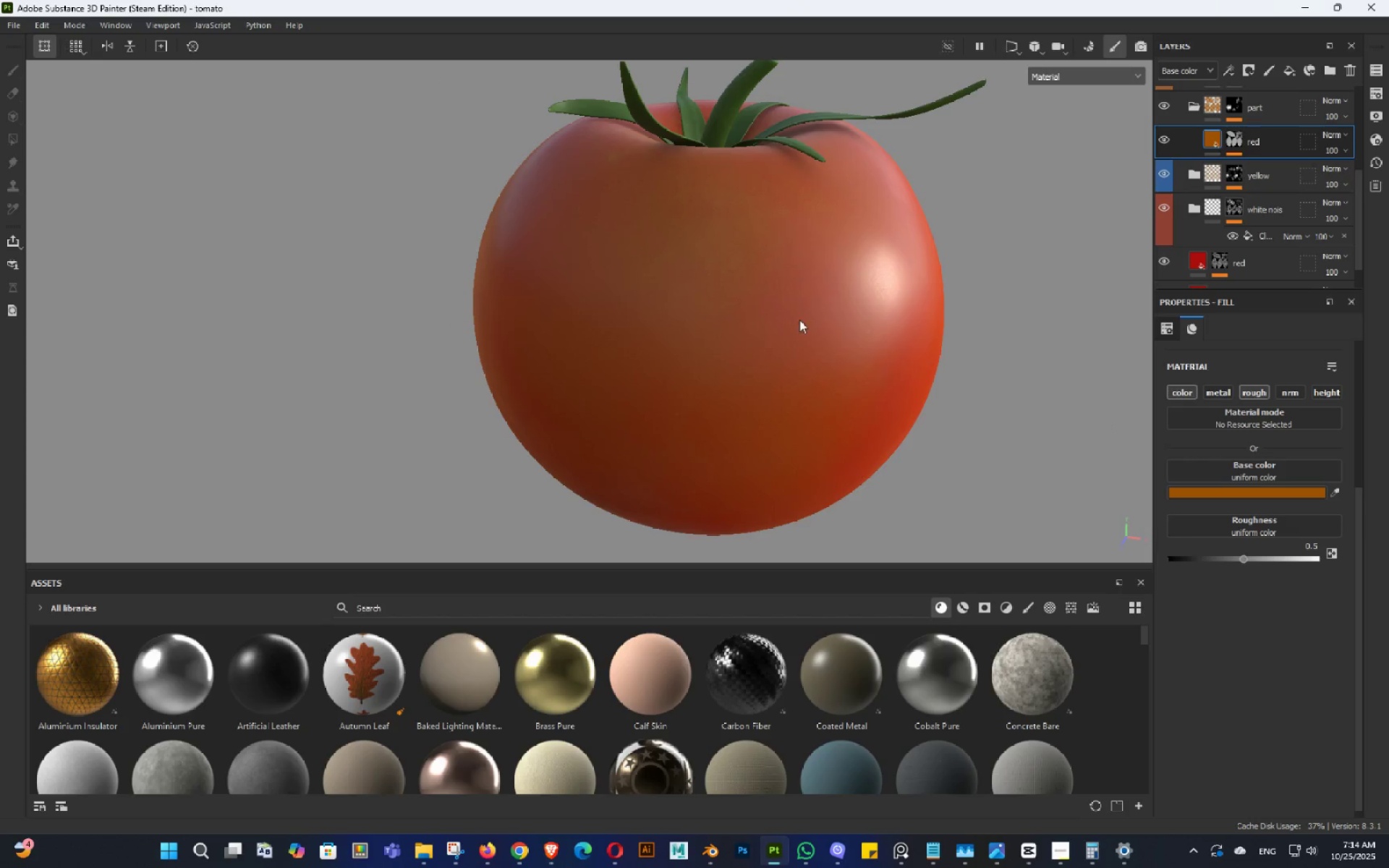 
hold_key(key=AltLeft, duration=1.53)
left_click_drag(start_coordinate=[799, 320], to_coordinate=[669, 318])
 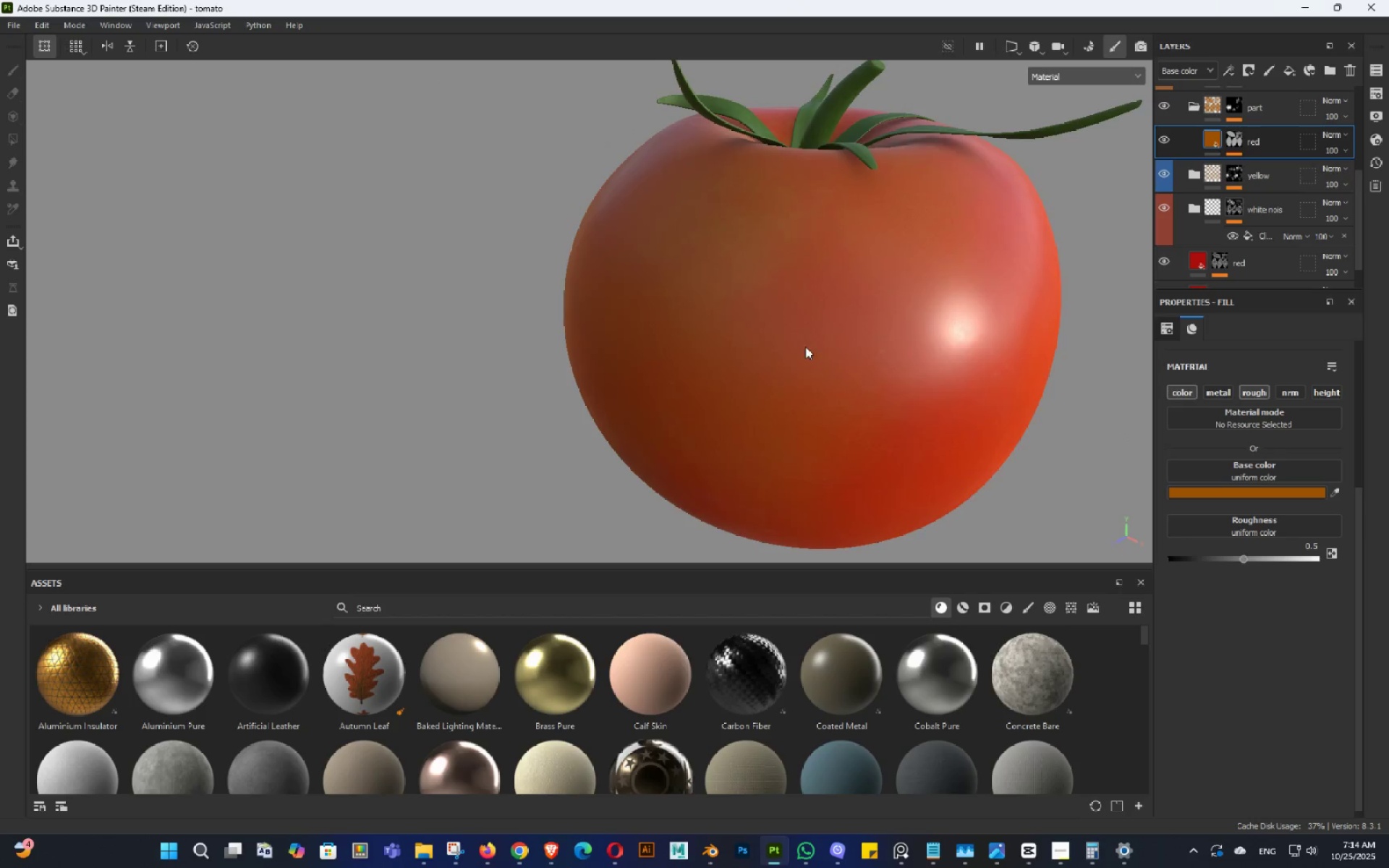 
scroll: coordinate [800, 350], scroll_direction: down, amount: 1.0
 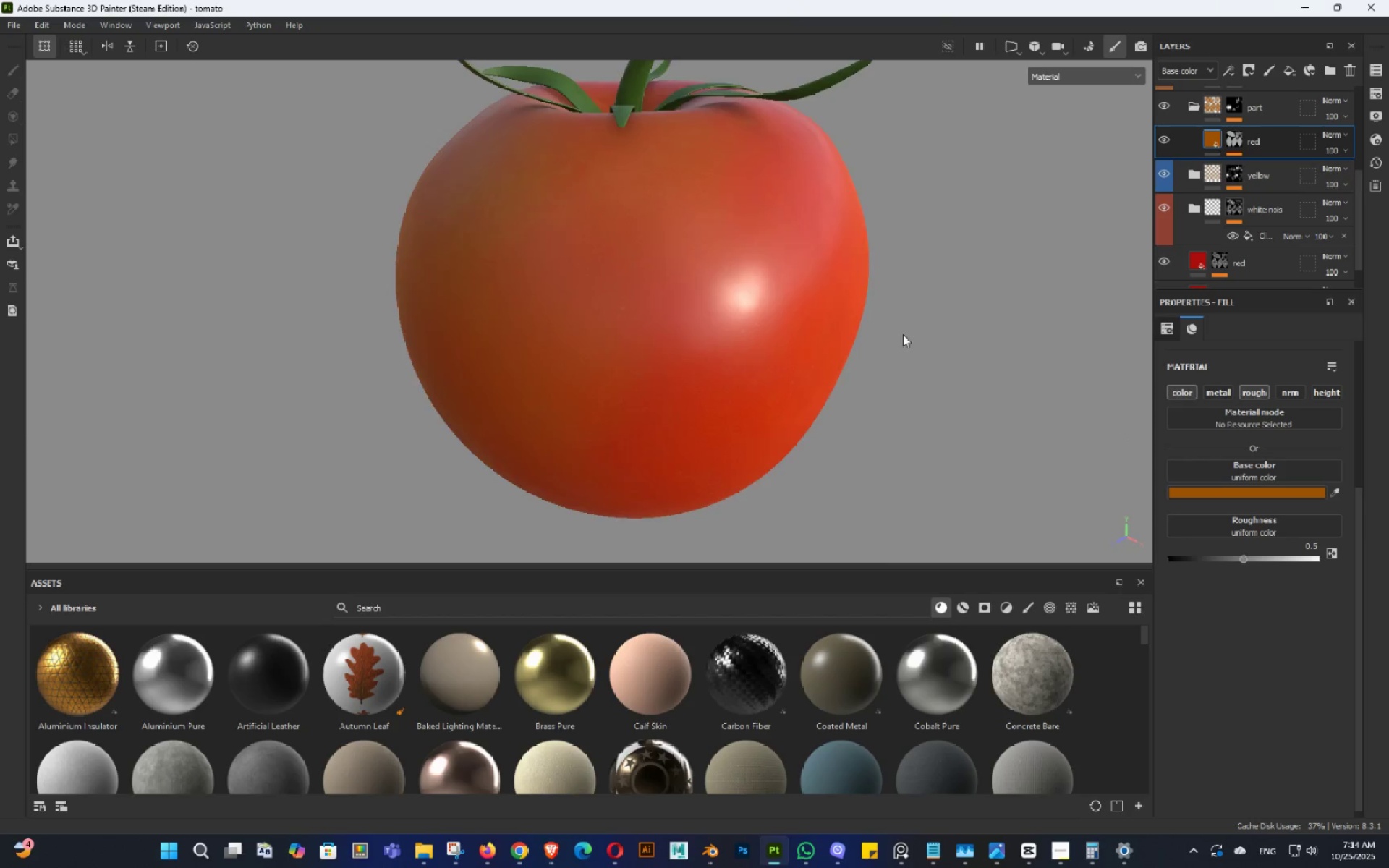 
left_click_drag(start_coordinate=[903, 334], to_coordinate=[662, 327])
 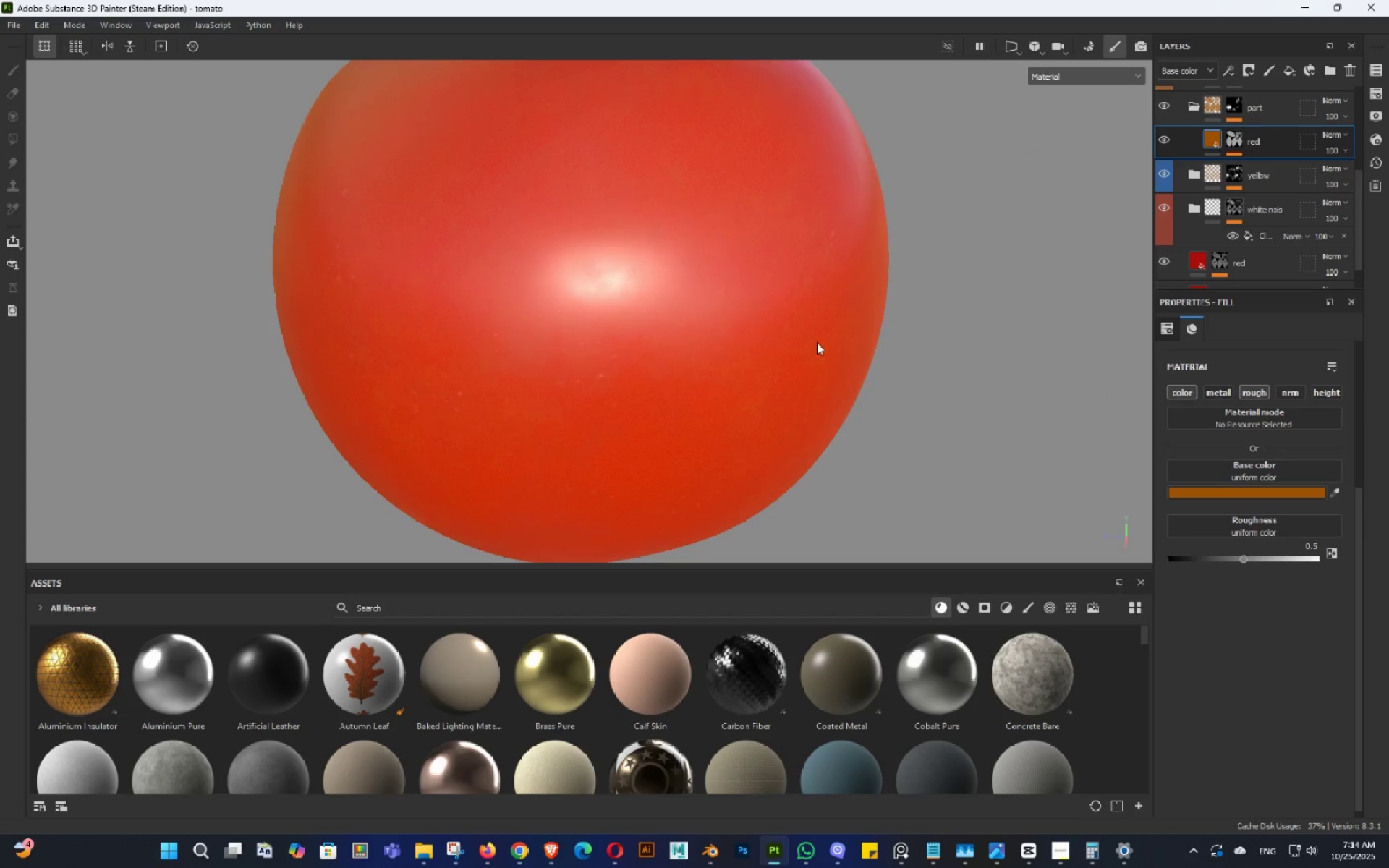 
hold_key(key=AltLeft, duration=1.52)
left_click_drag(start_coordinate=[596, 278], to_coordinate=[540, 201])
 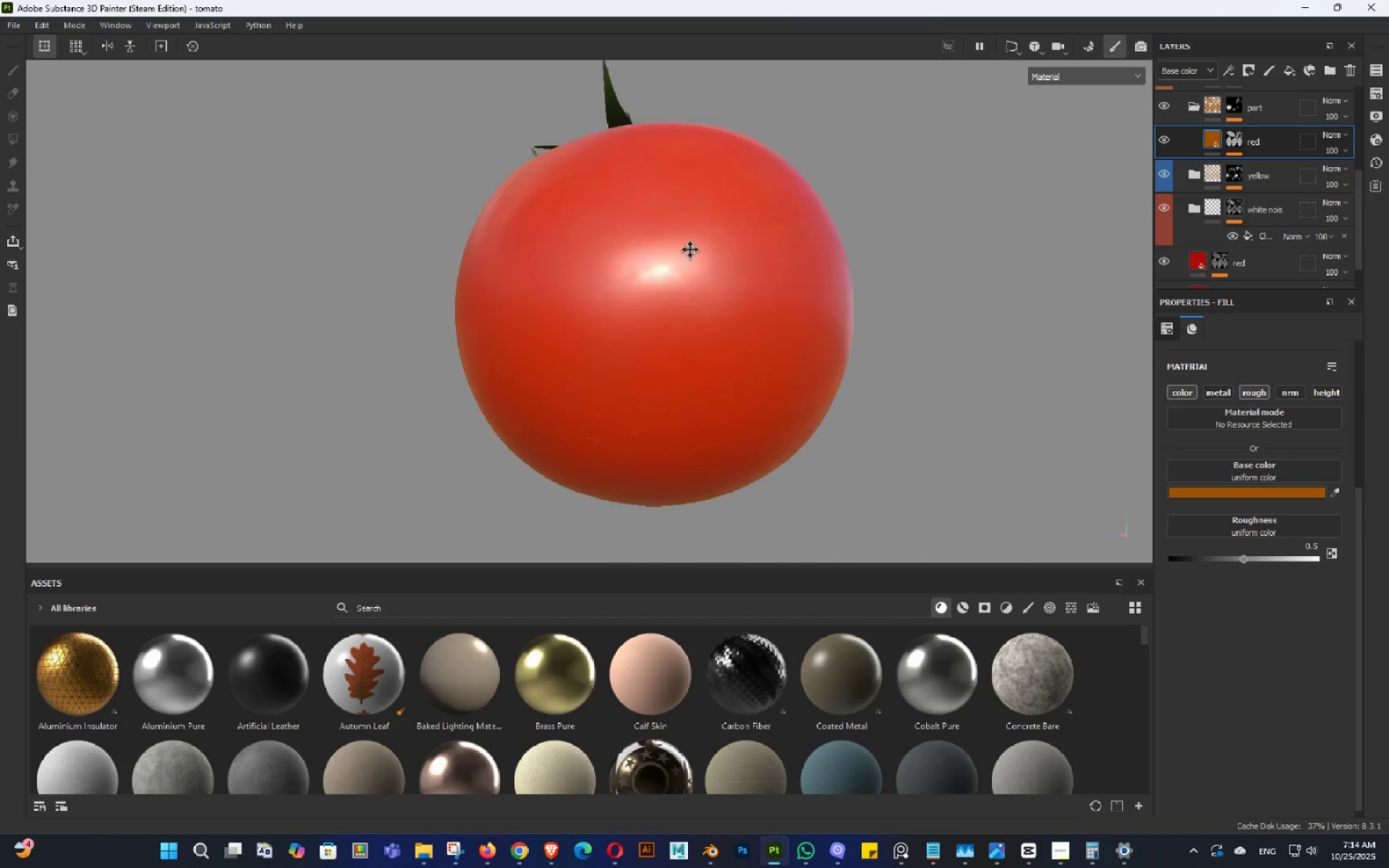 
double_click([663, 209])
 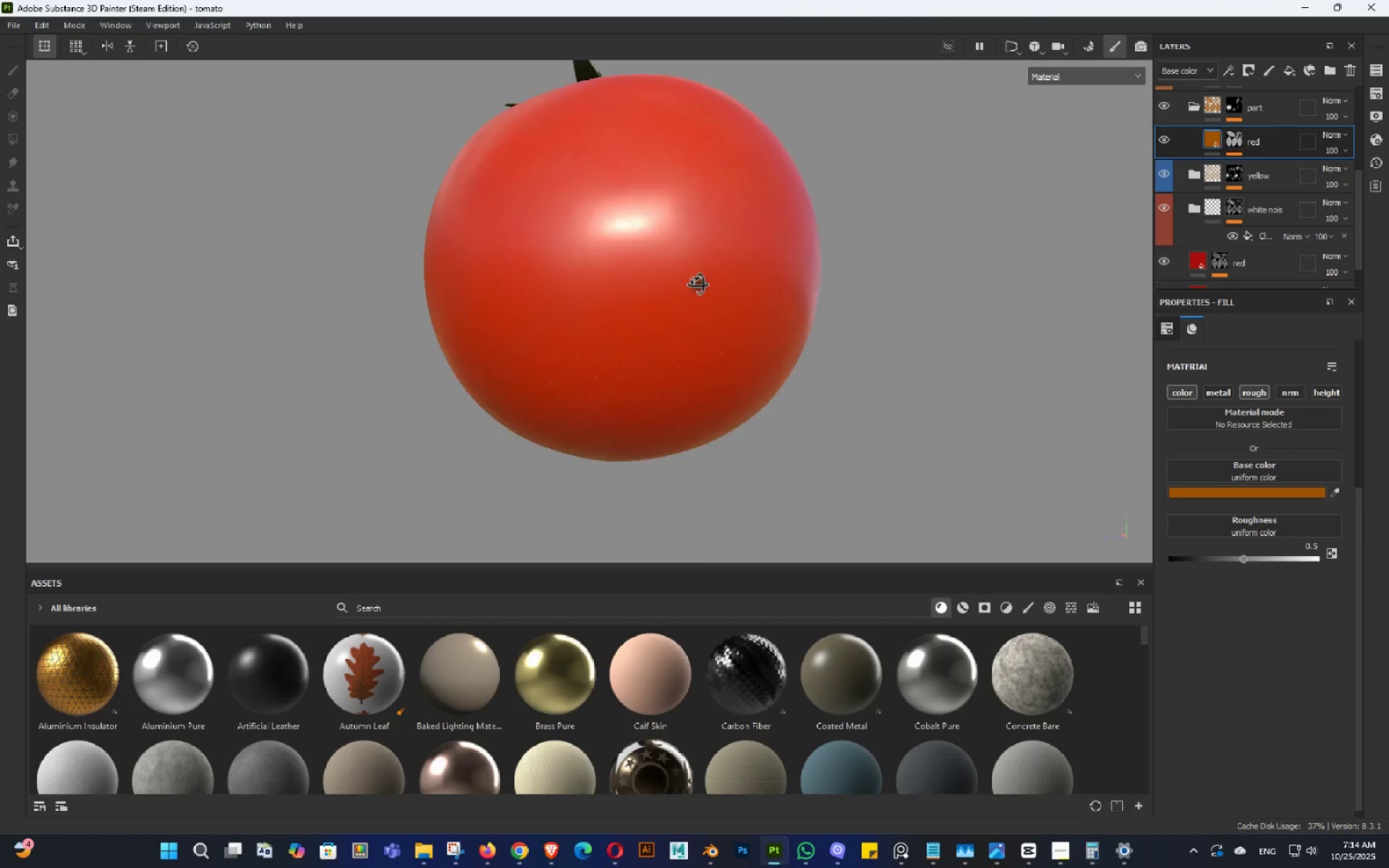 
left_click_drag(start_coordinate=[694, 284], to_coordinate=[723, 205])
 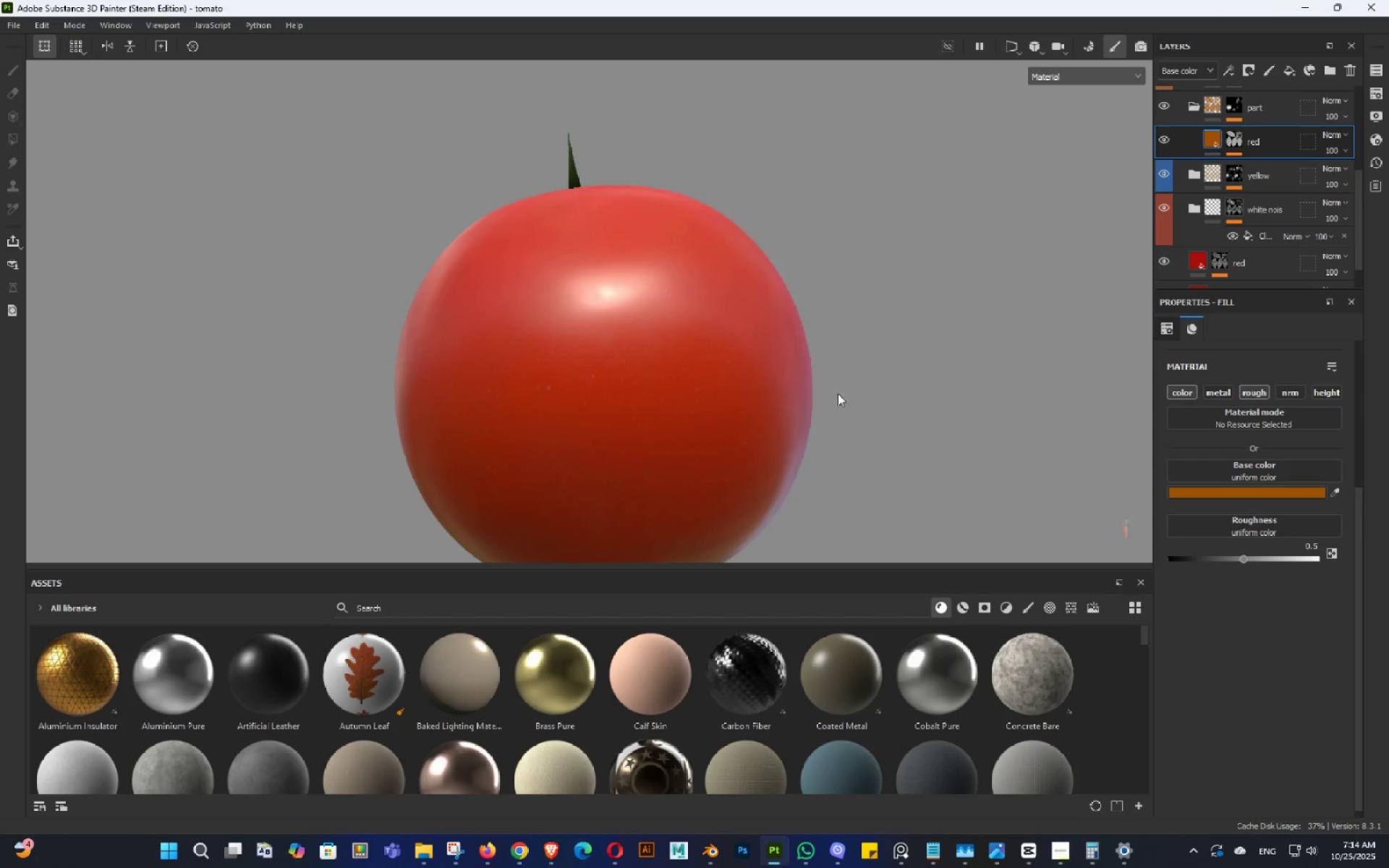 
hold_key(key=AltLeft, duration=1.53)
left_click_drag(start_coordinate=[626, 150], to_coordinate=[795, 352])
 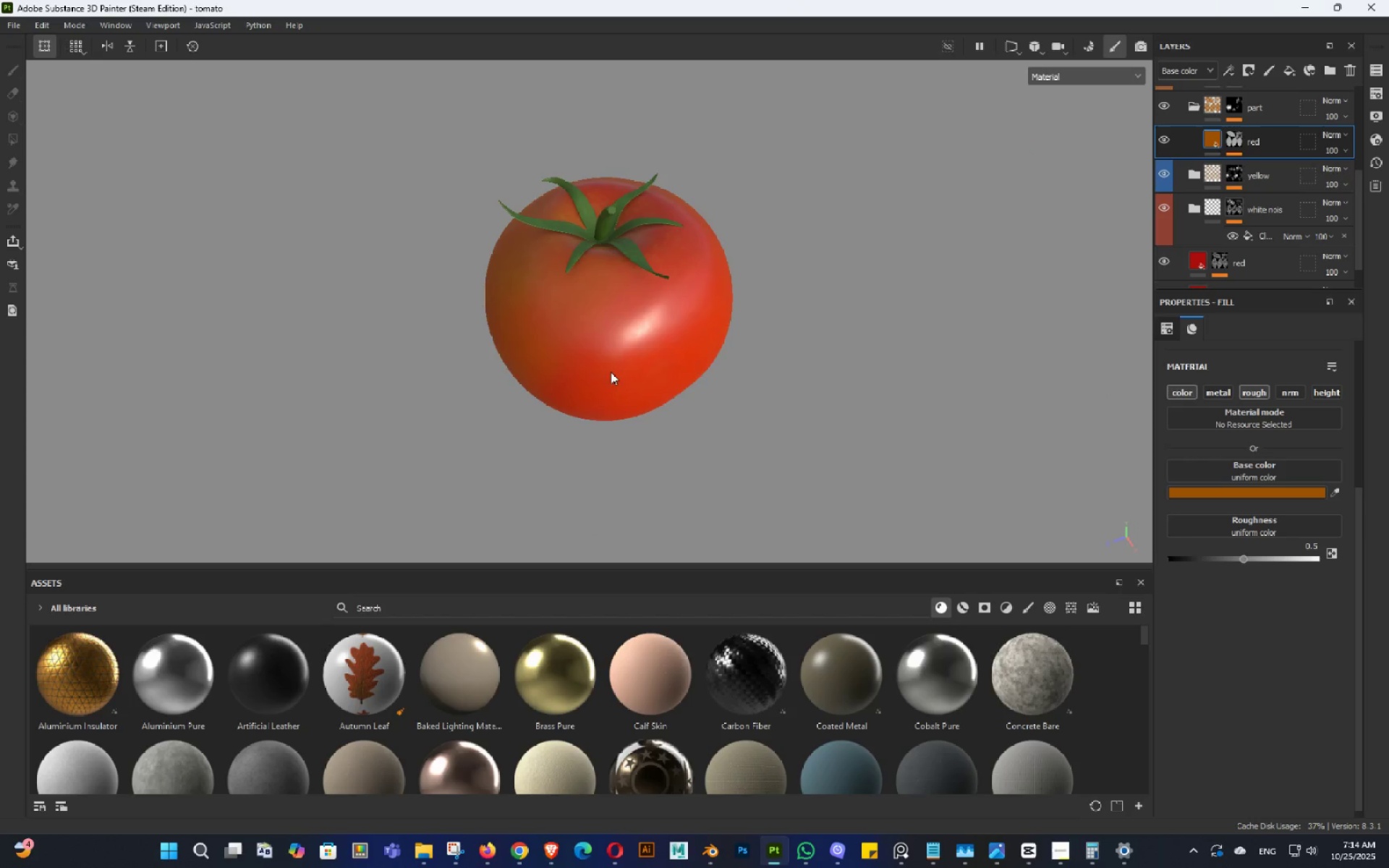 
hold_key(key=AltLeft, duration=1.52)
 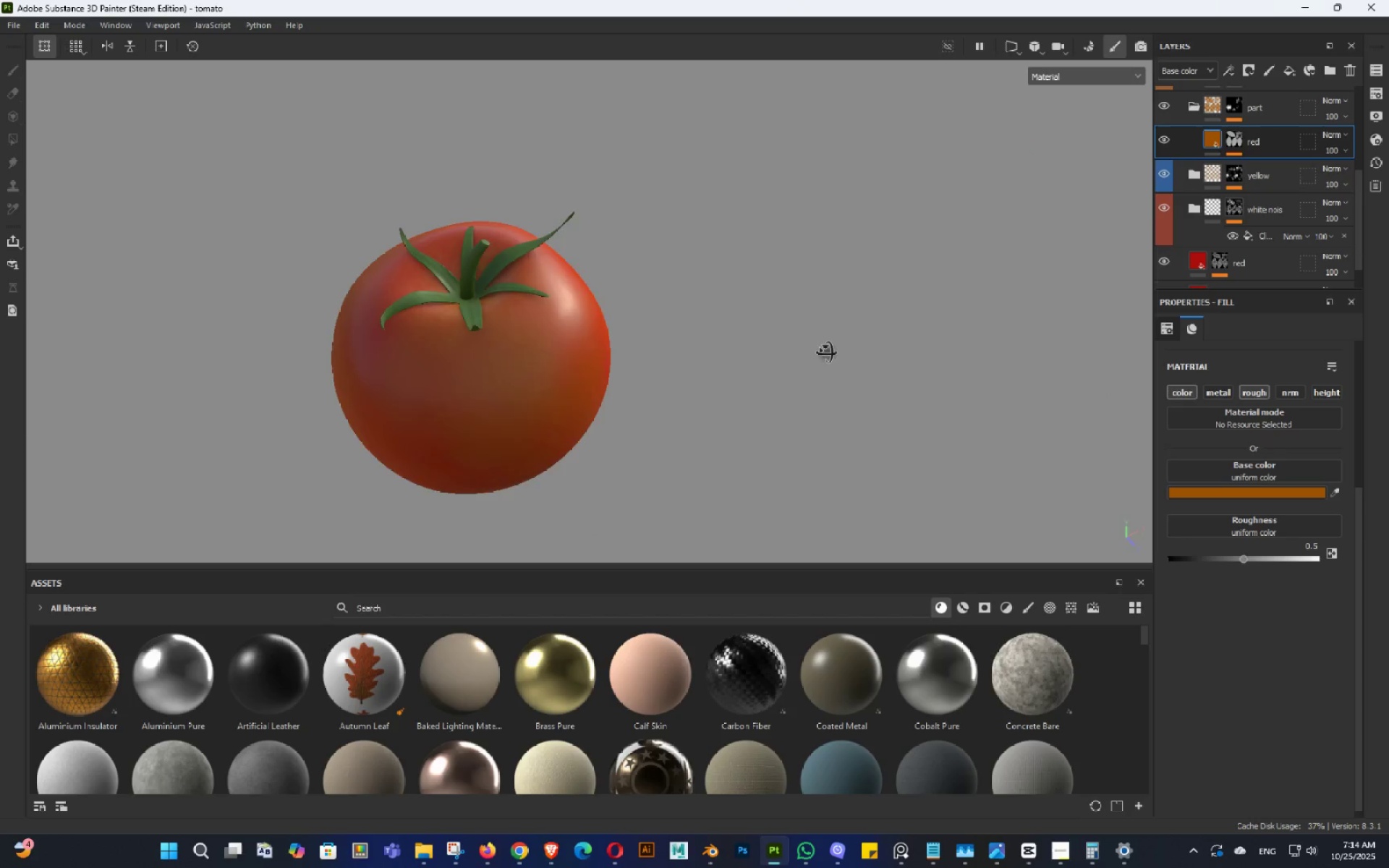 
hold_key(key=AltLeft, duration=1.52)
 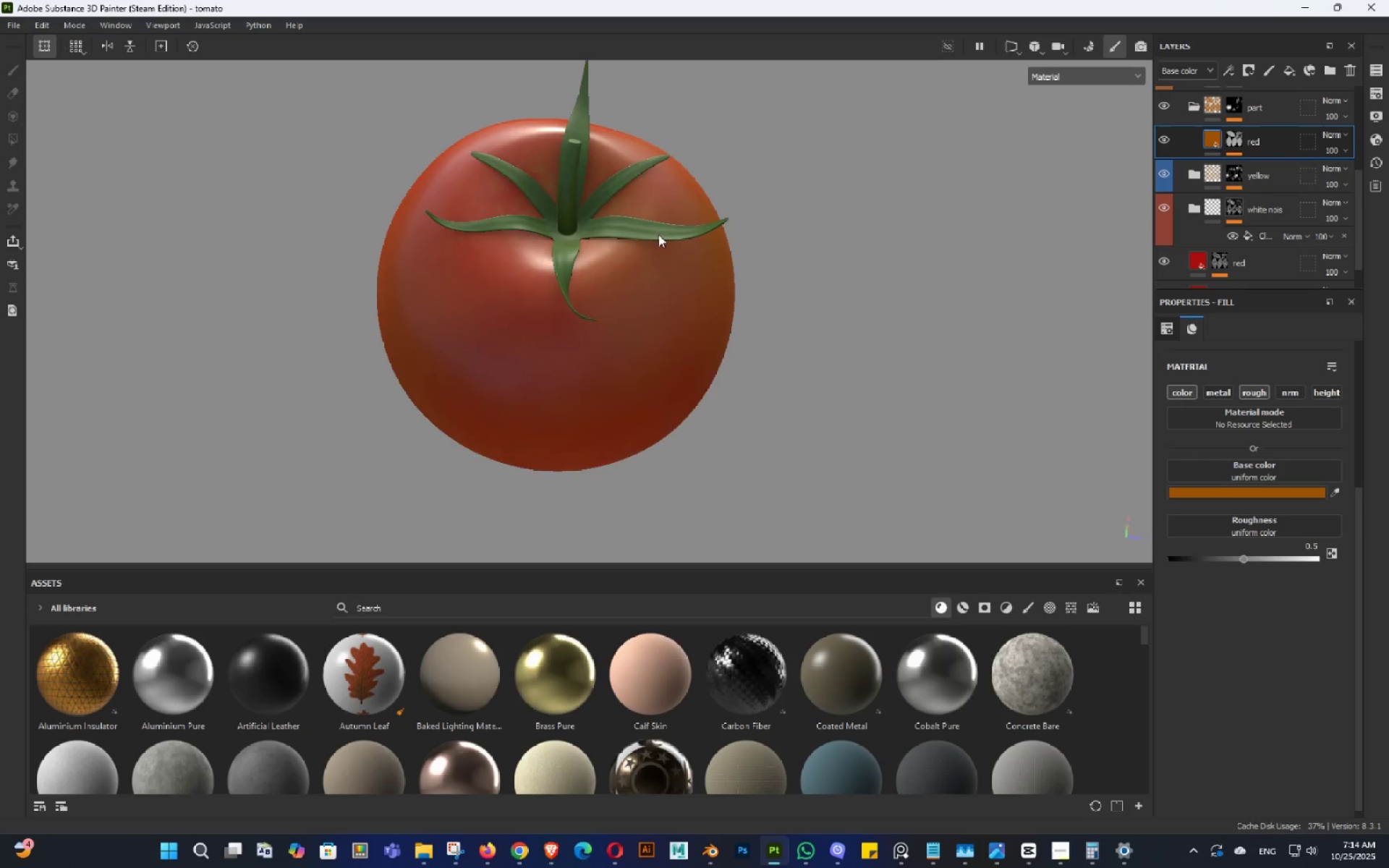 
hold_key(key=AltLeft, duration=1.51)
left_click_drag(start_coordinate=[658, 297], to_coordinate=[706, 365])
 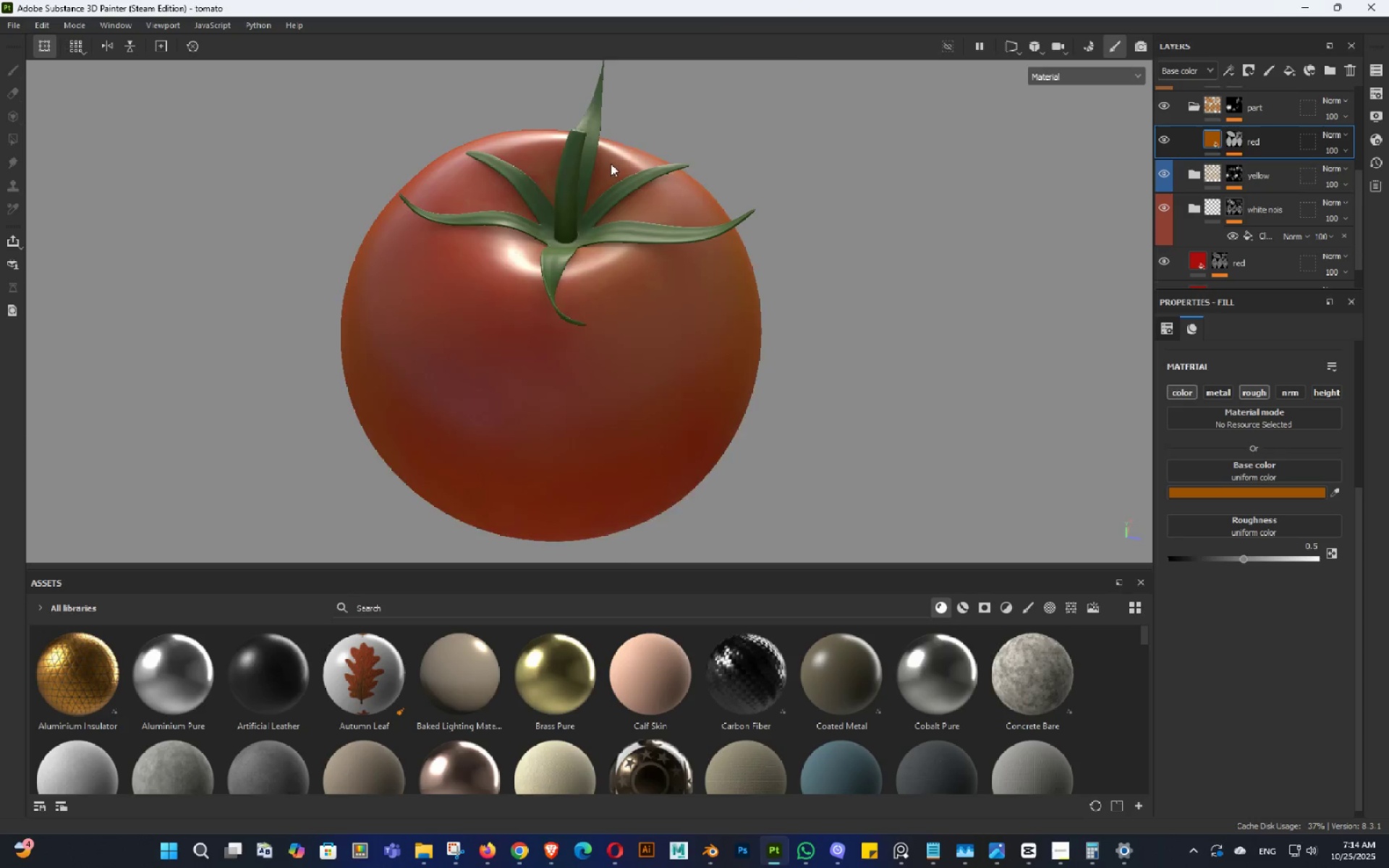 
hold_key(key=AltLeft, duration=1.51)
left_click_drag(start_coordinate=[634, 334], to_coordinate=[668, 386])
 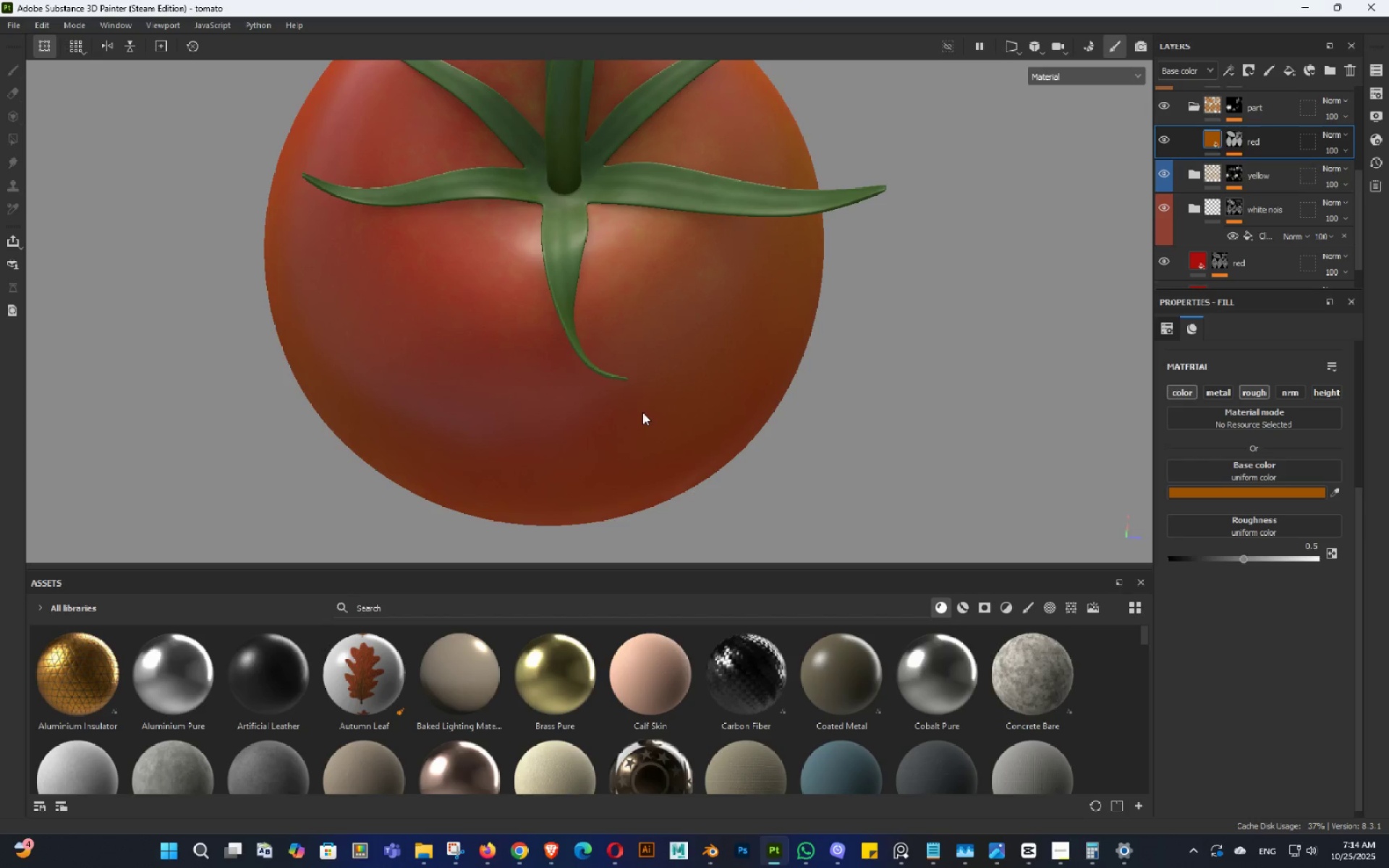 
hold_key(key=AltLeft, duration=1.52)
left_click_drag(start_coordinate=[642, 412], to_coordinate=[618, 300])
 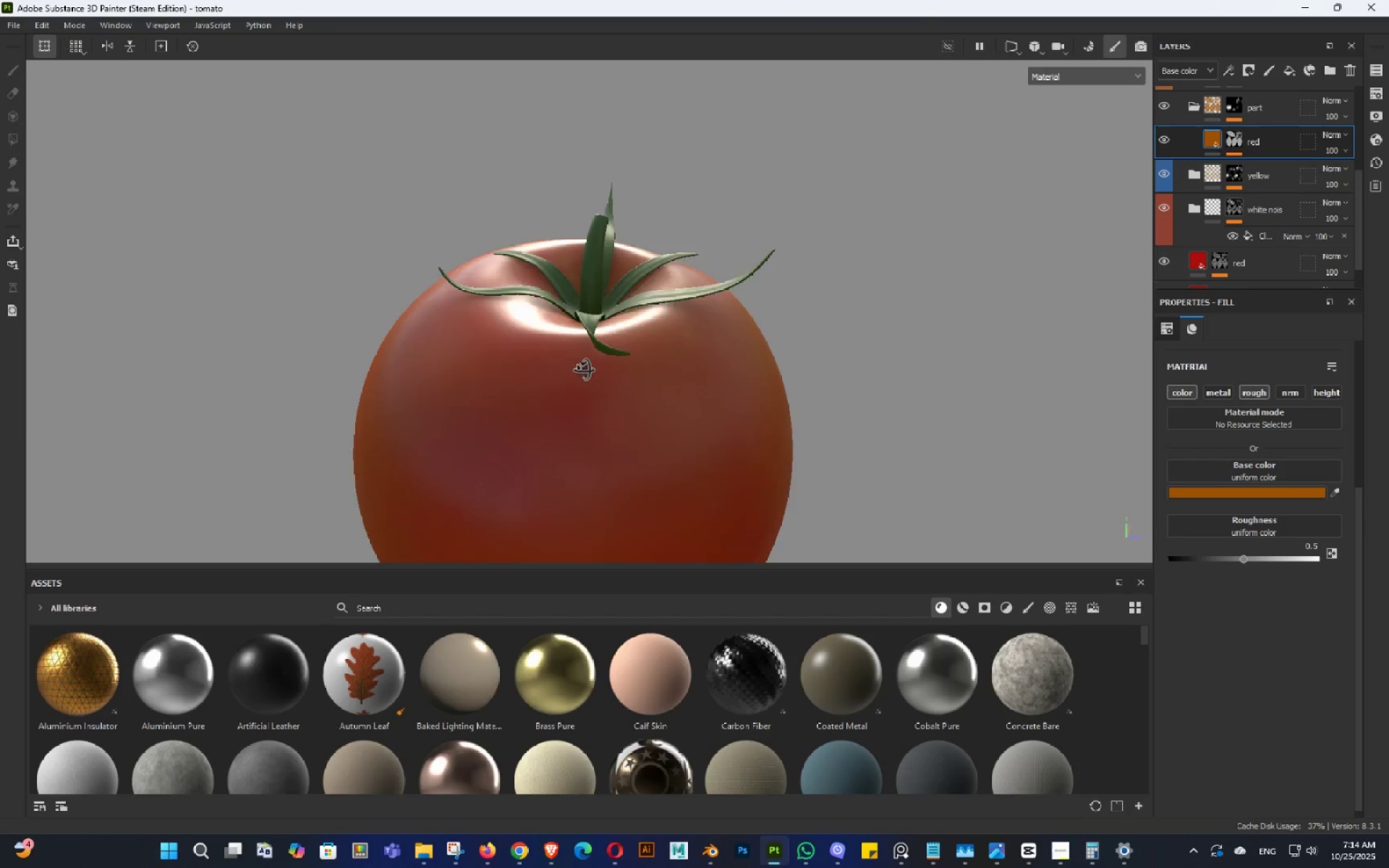 
left_click_drag(start_coordinate=[554, 322], to_coordinate=[590, 396])
 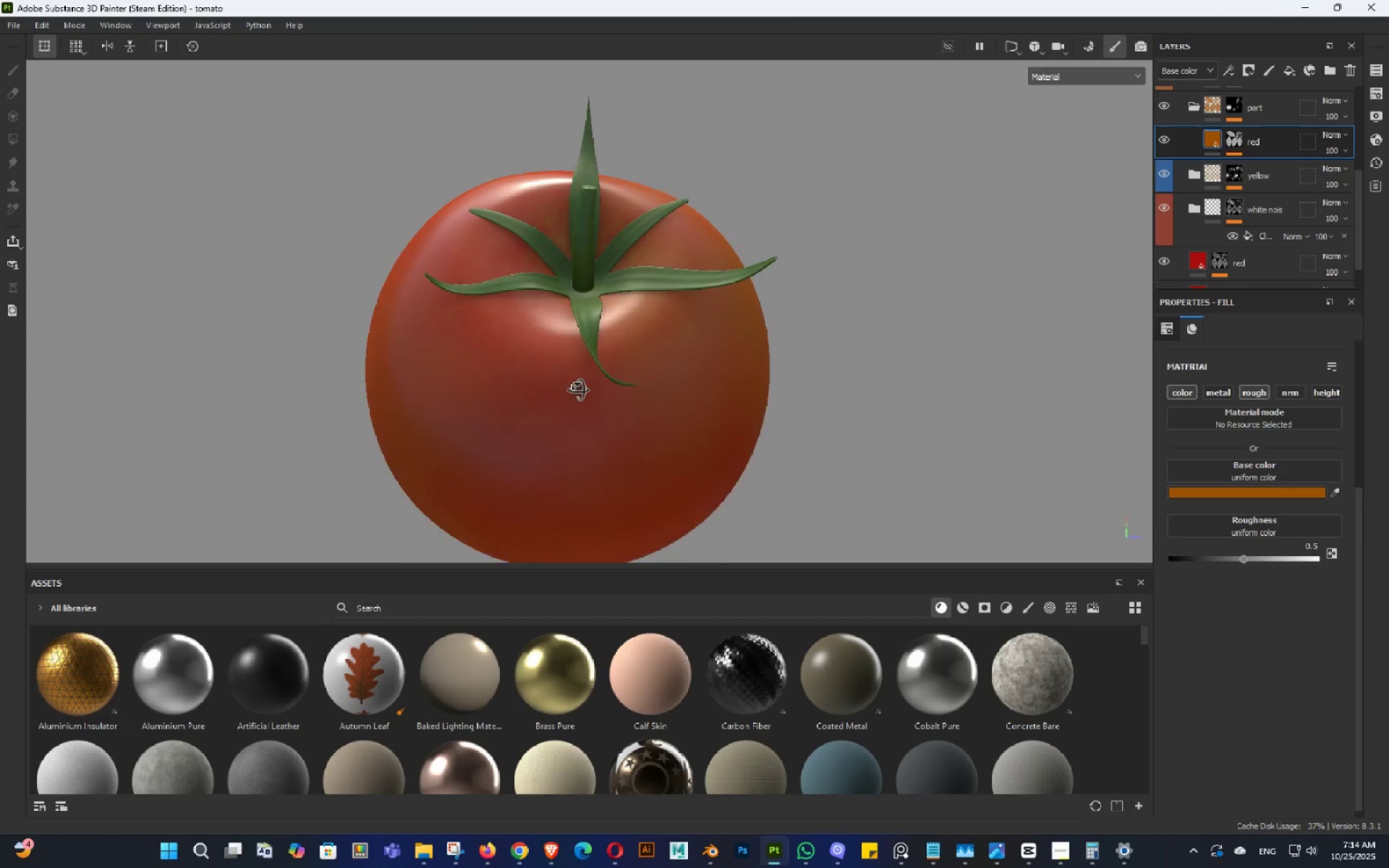 
left_click_drag(start_coordinate=[574, 409], to_coordinate=[575, 373])
 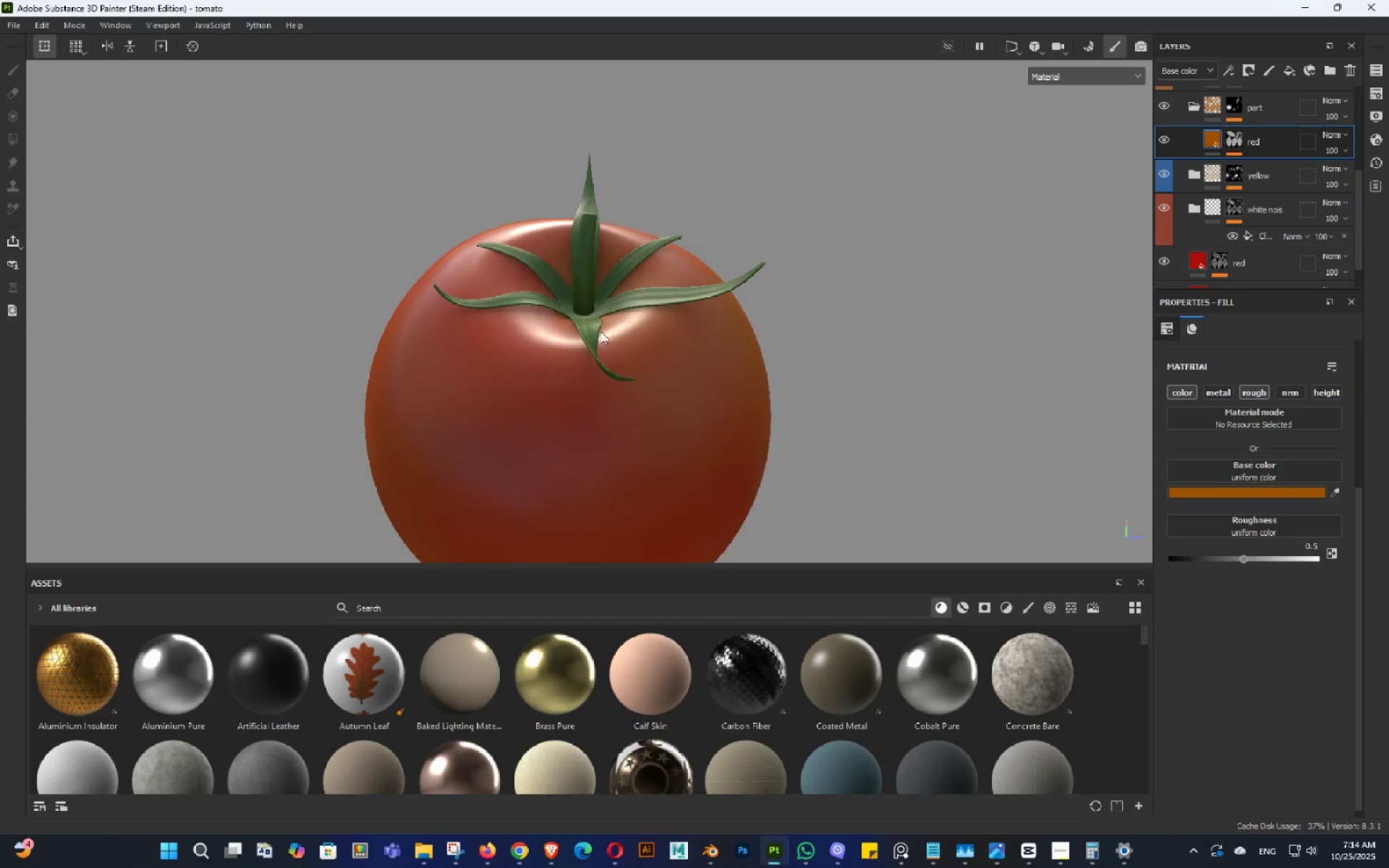 
left_click_drag(start_coordinate=[602, 326], to_coordinate=[600, 250])
 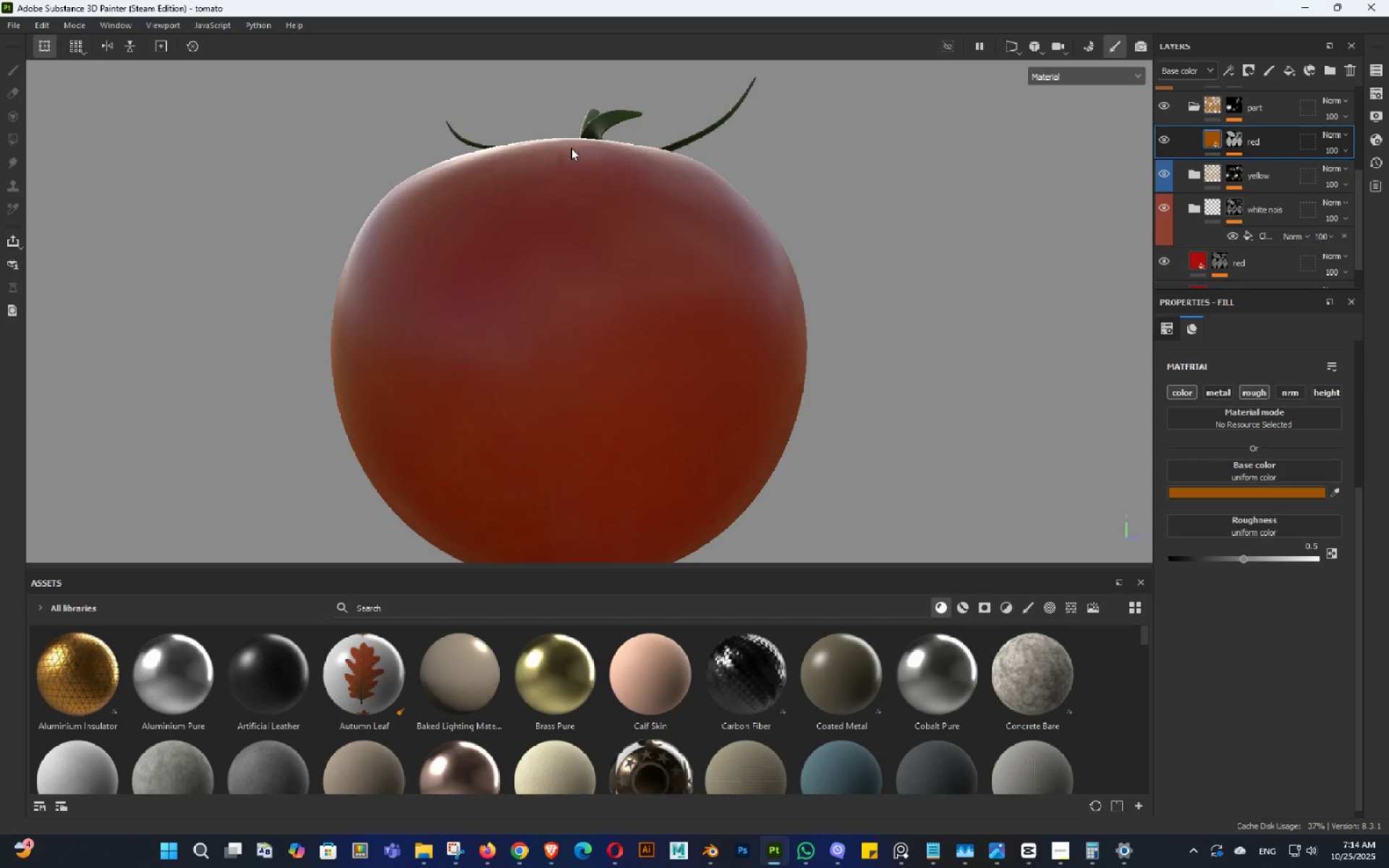 
hold_key(key=AltLeft, duration=1.52)
left_click_drag(start_coordinate=[569, 156], to_coordinate=[589, 289])
 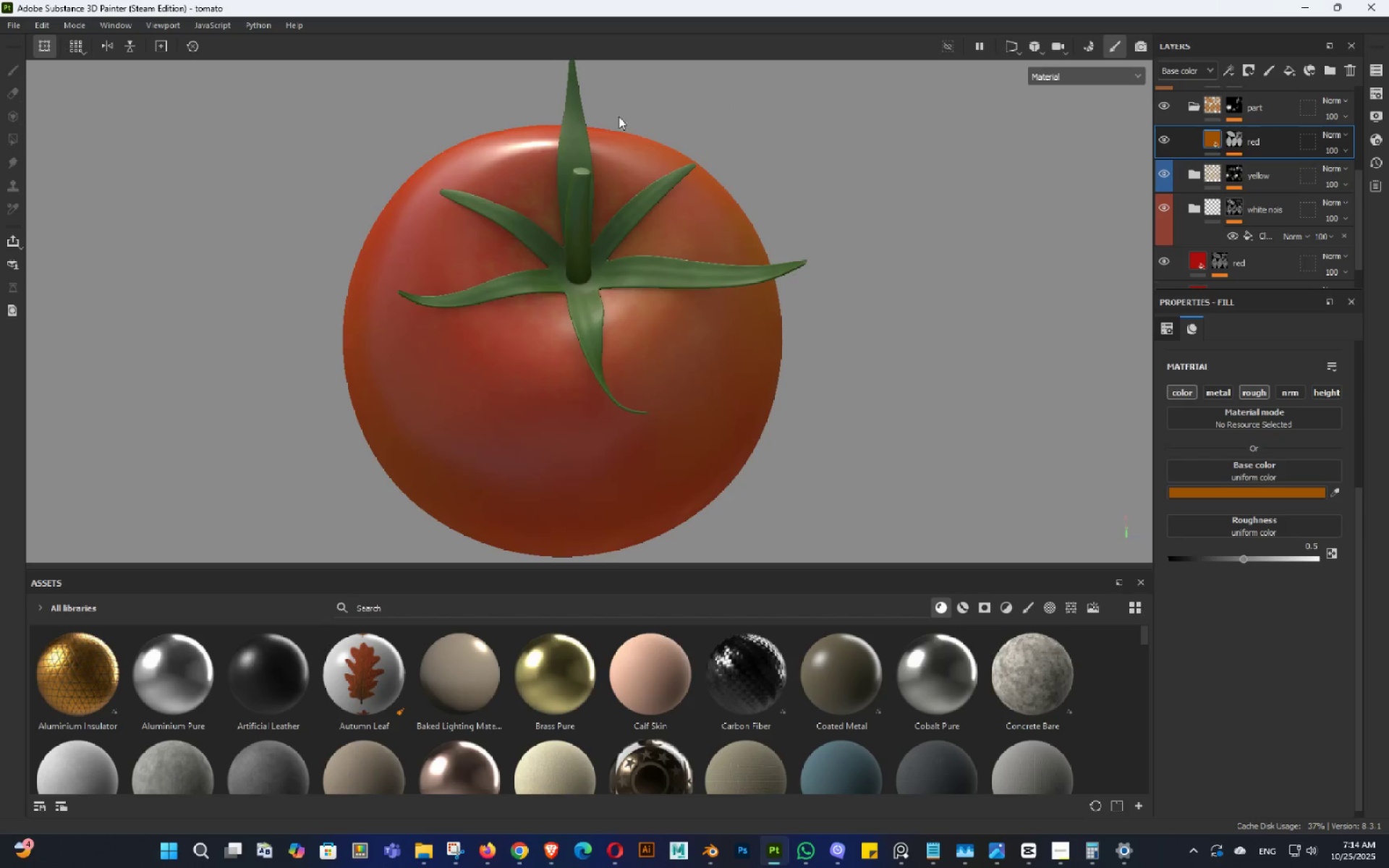 
hold_key(key=AltLeft, duration=0.43)
left_click_drag(start_coordinate=[650, 186], to_coordinate=[650, 192])
 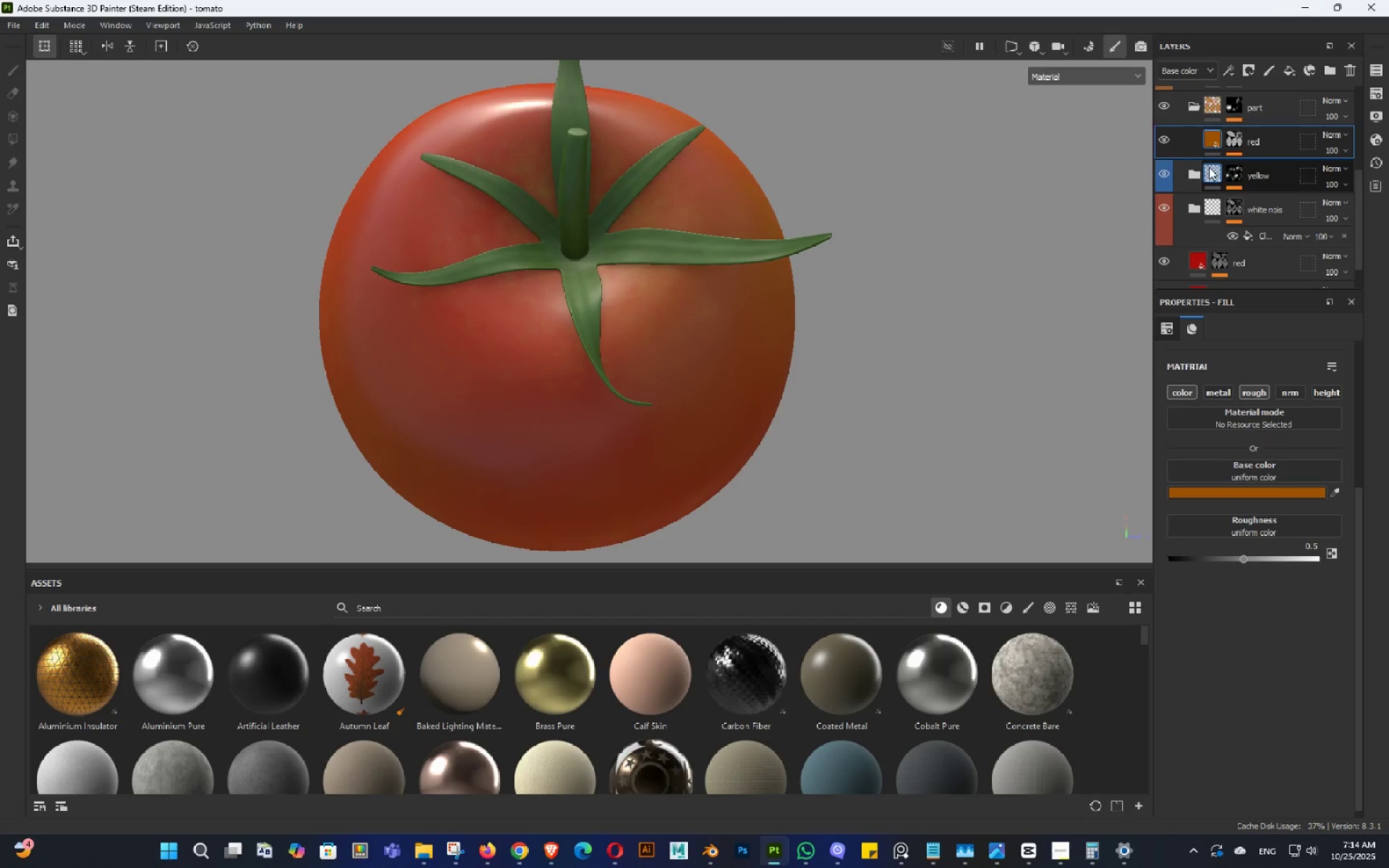 
scroll: coordinate [1211, 163], scroll_direction: up, amount: 1.0
 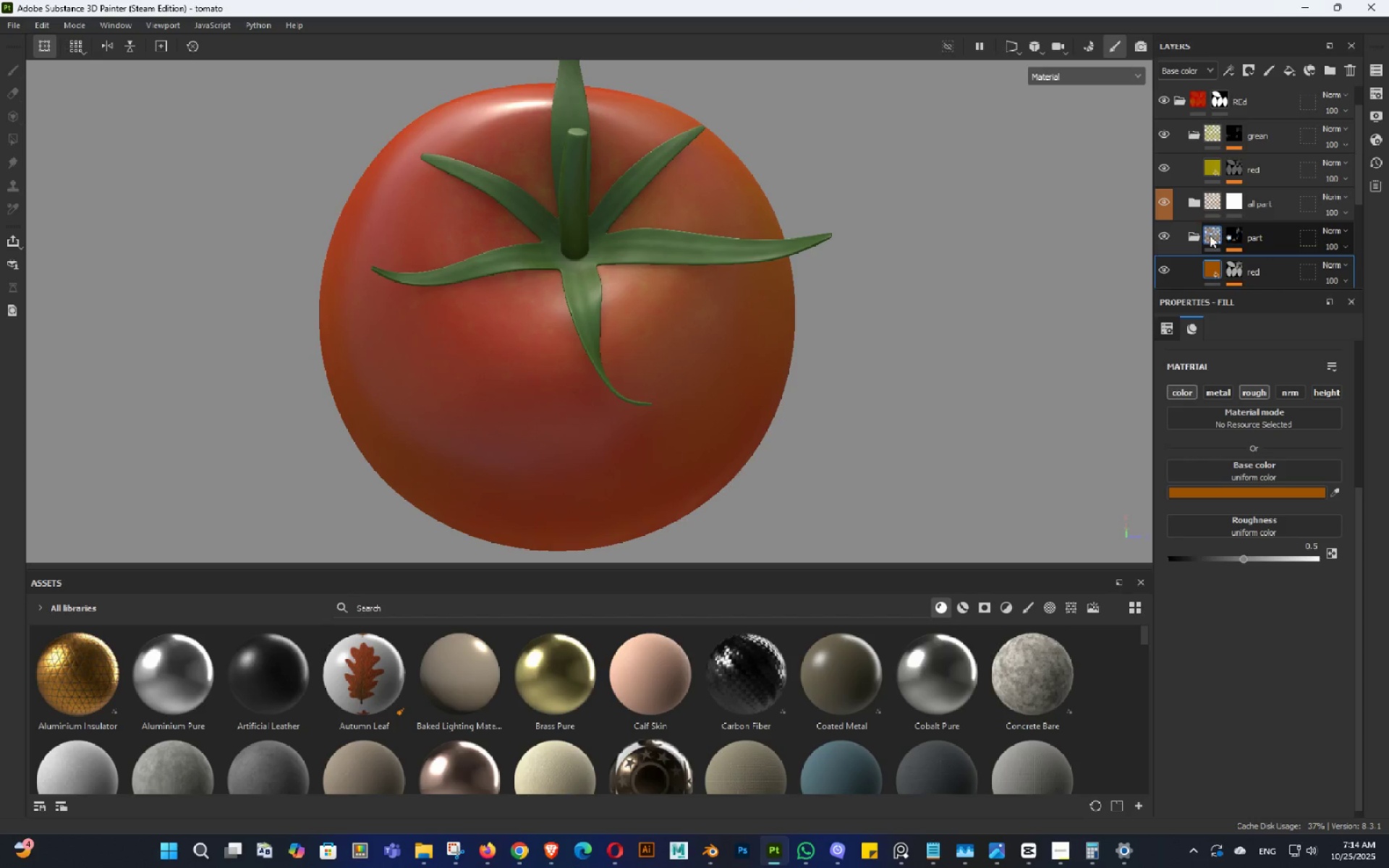 
left_click([1186, 236])
 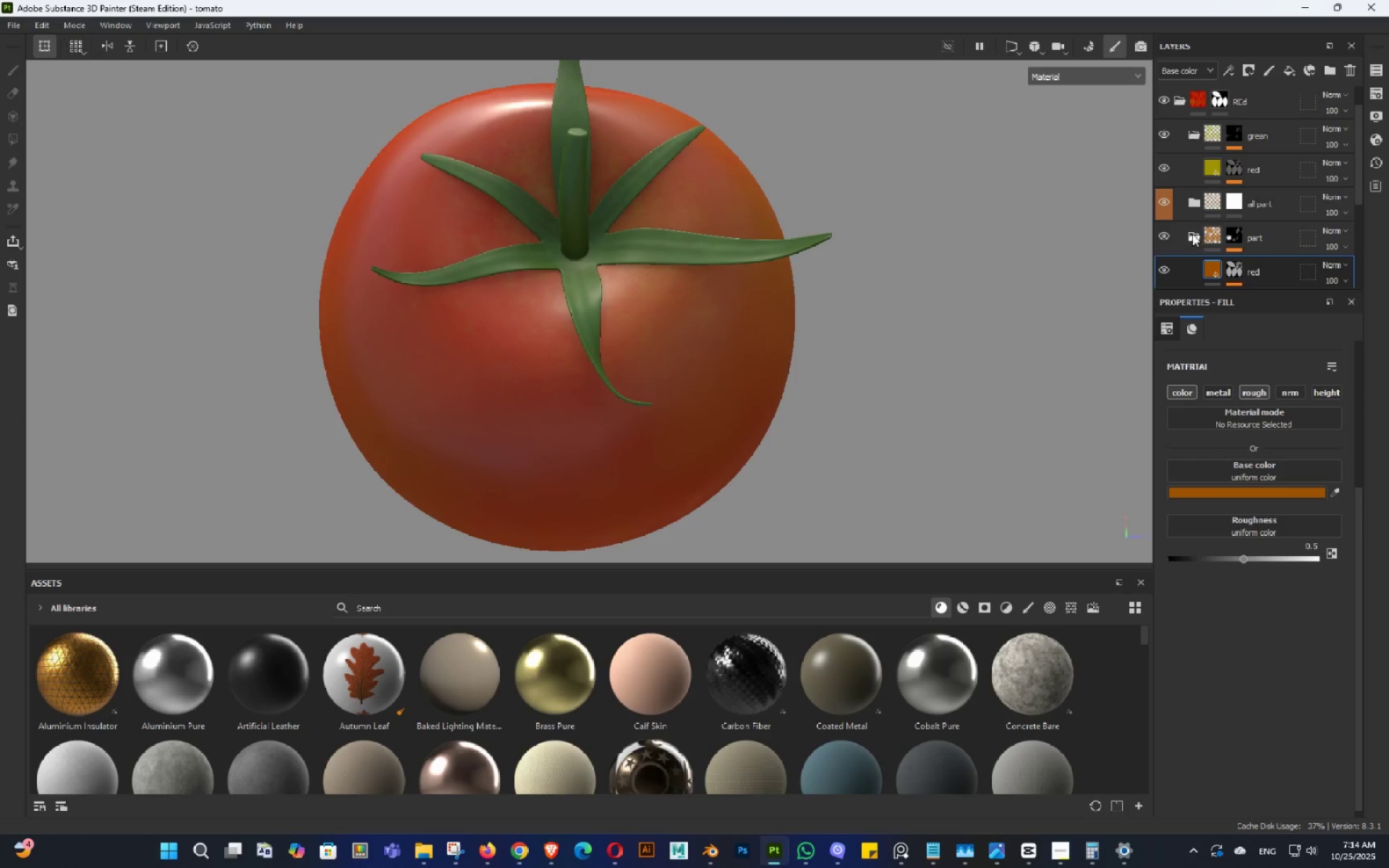 
left_click([1192, 234])
 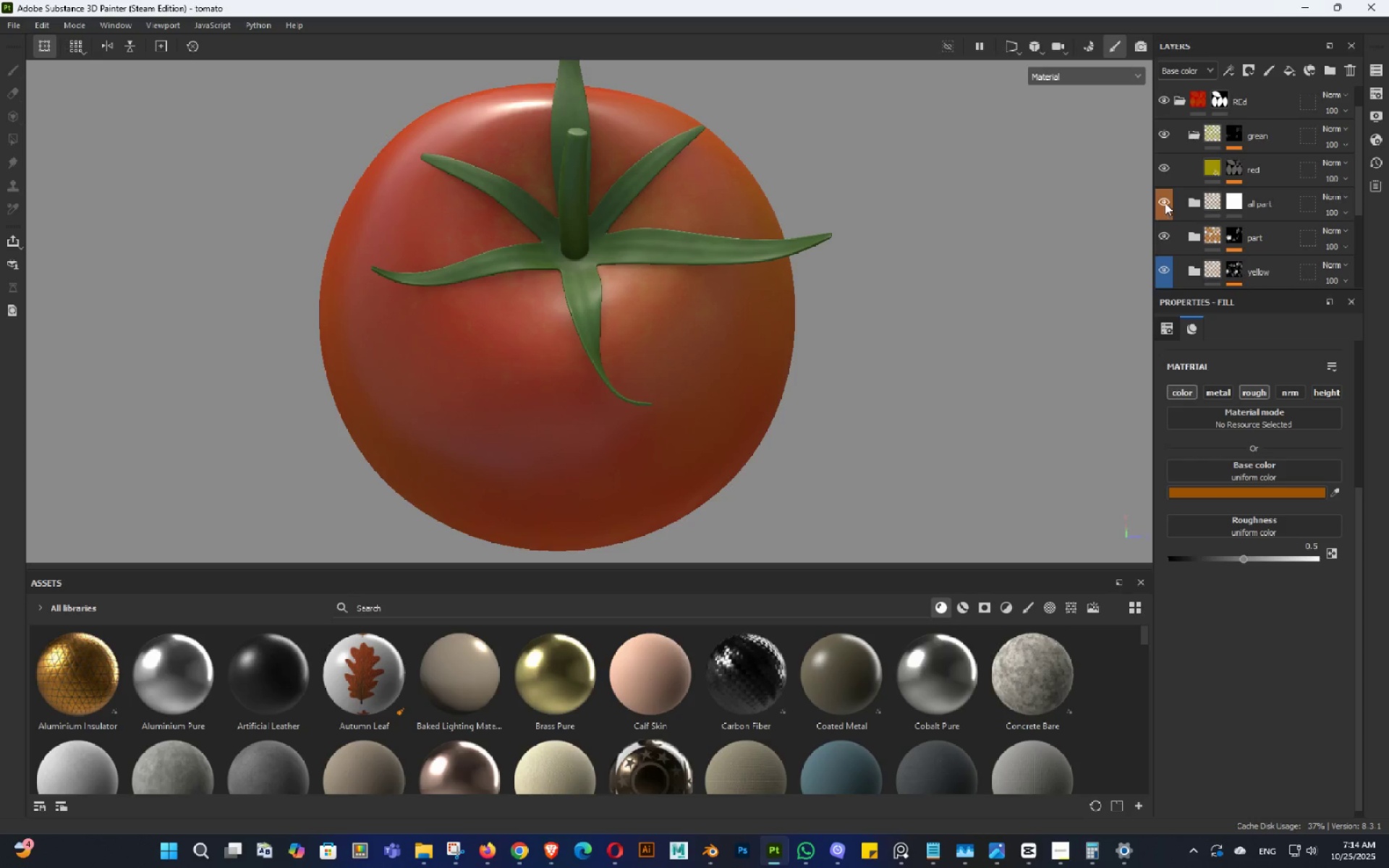 
left_click([1165, 203])
 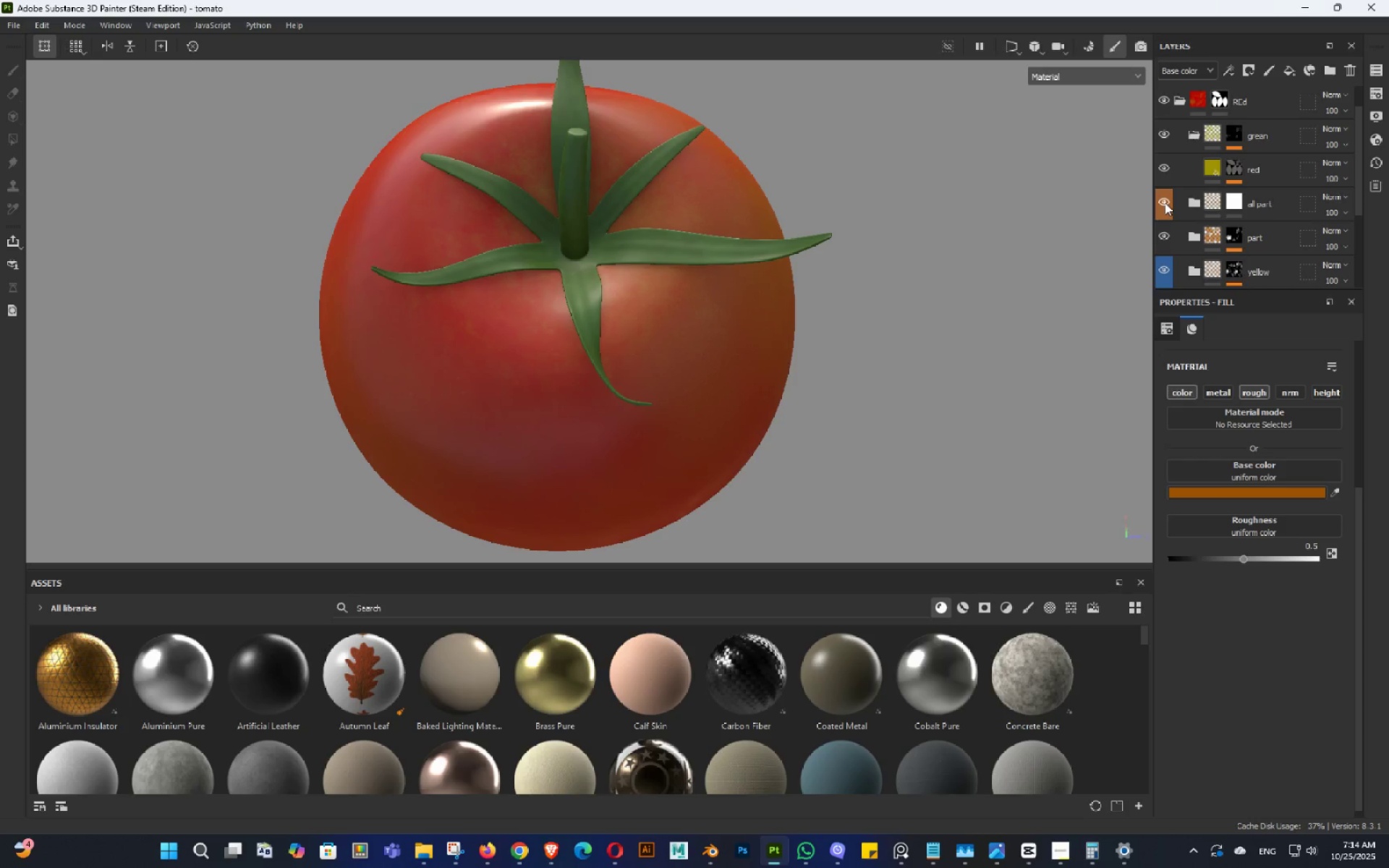 
left_click([1165, 203])
 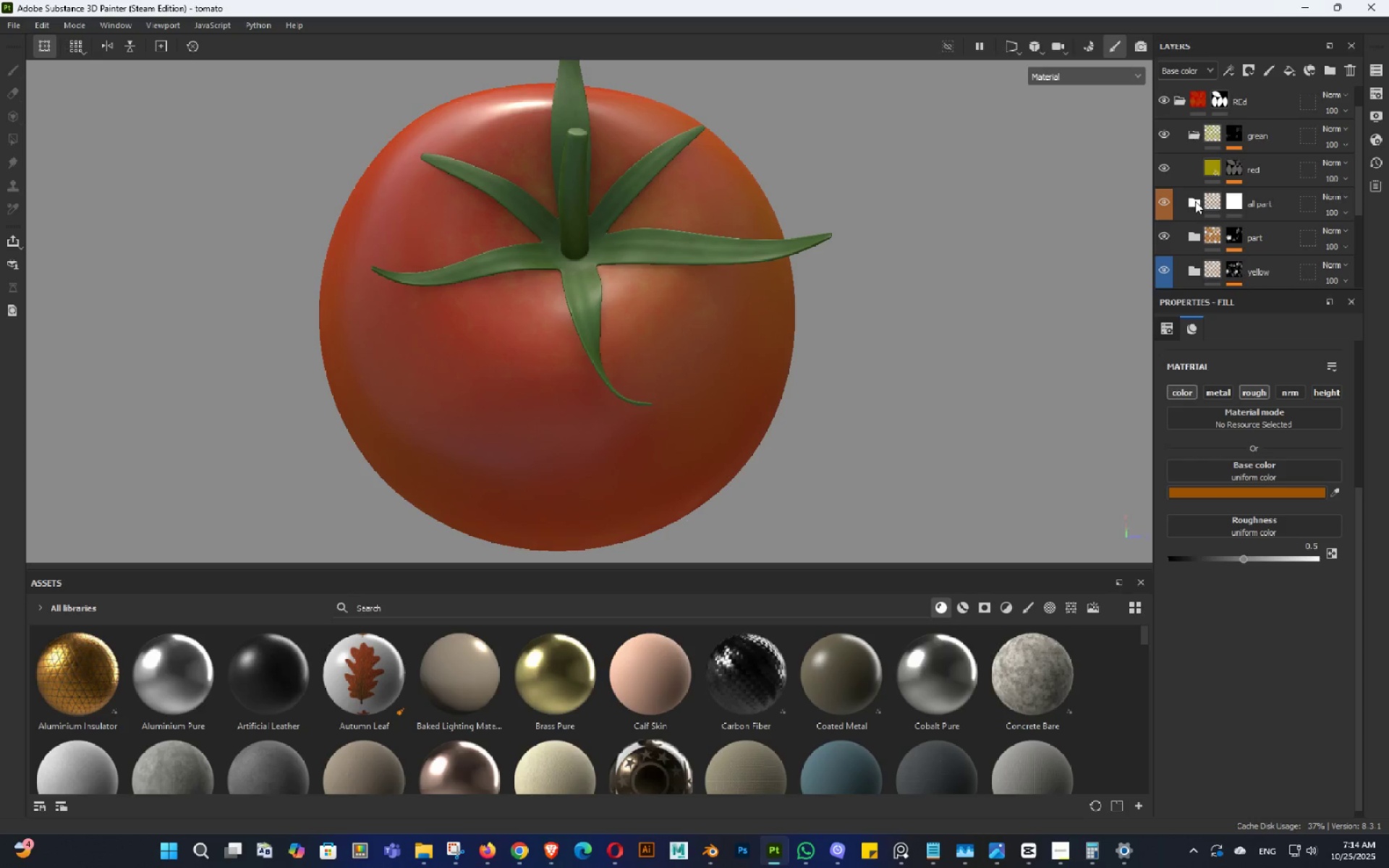 
left_click([1195, 201])
 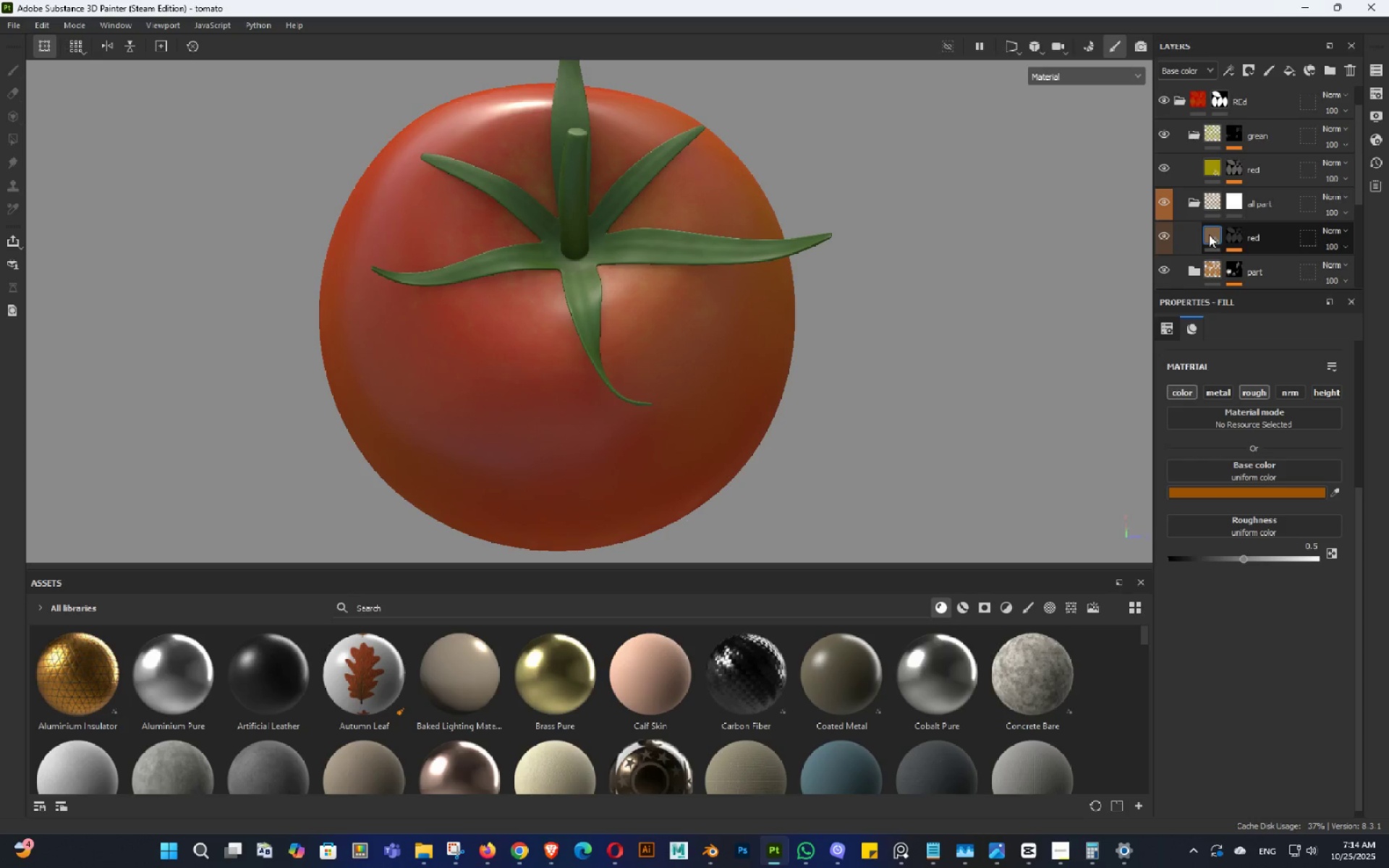 
left_click([1209, 234])
 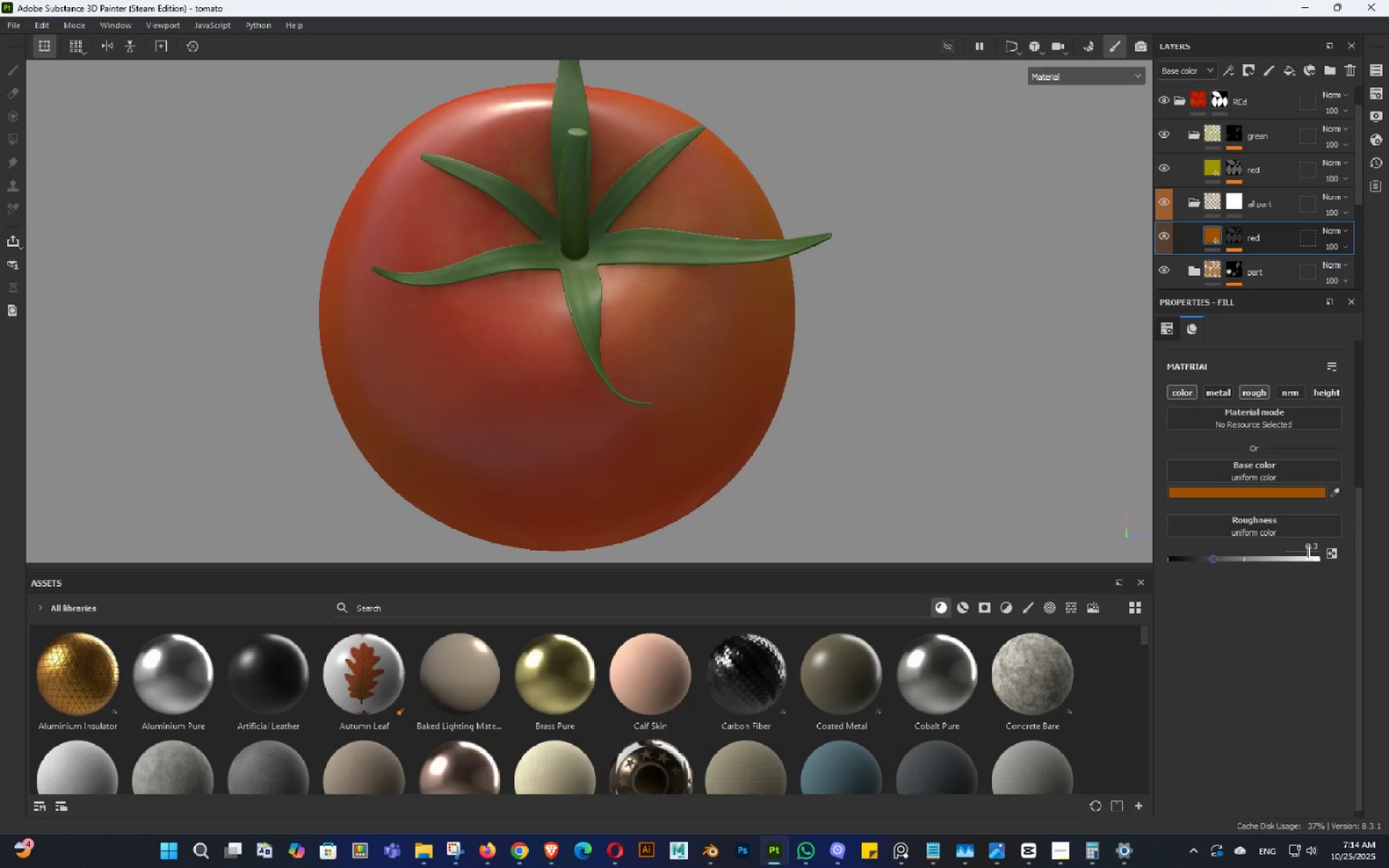 
left_click([1307, 543])
 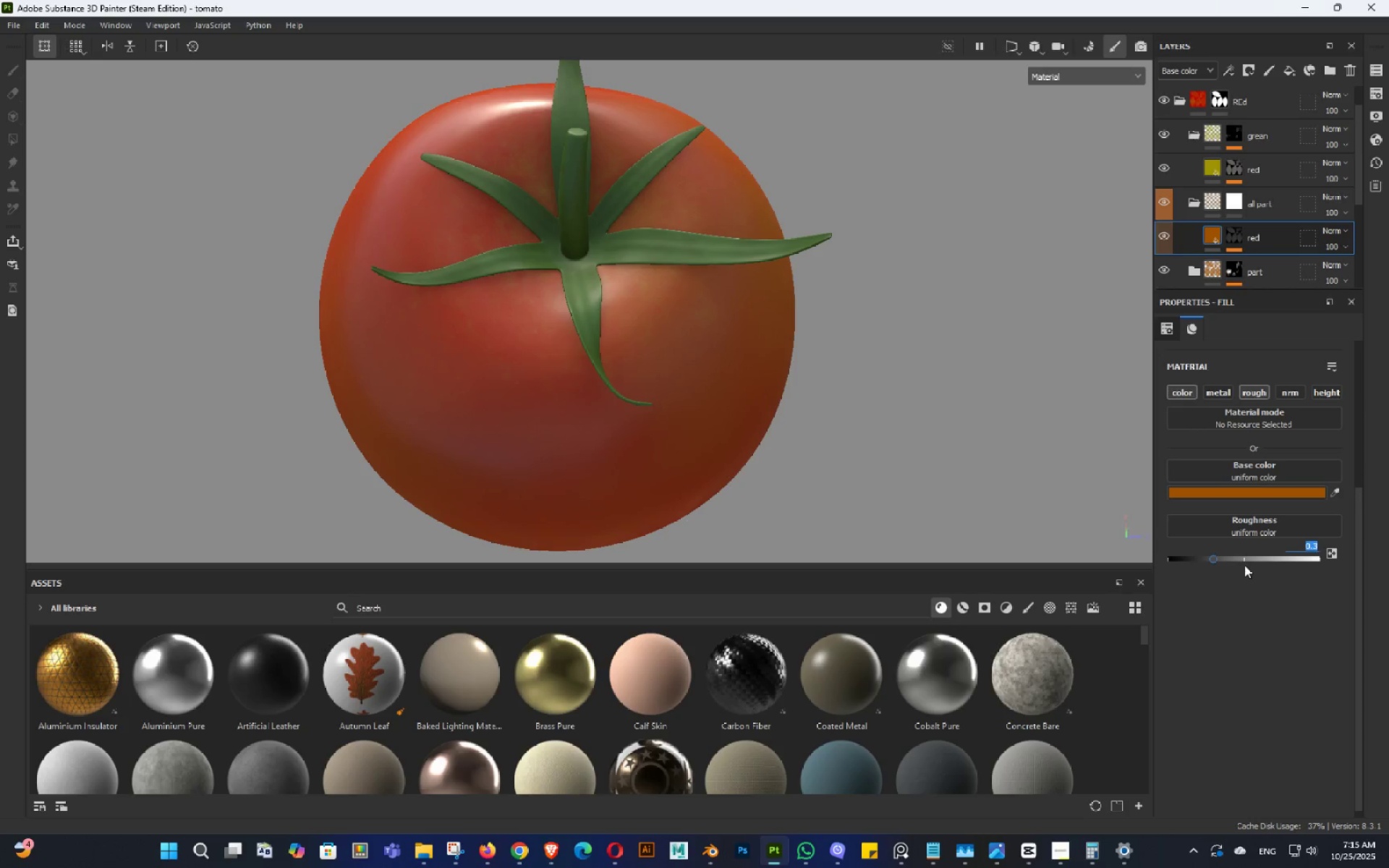 
key(NumpadDecimal)
 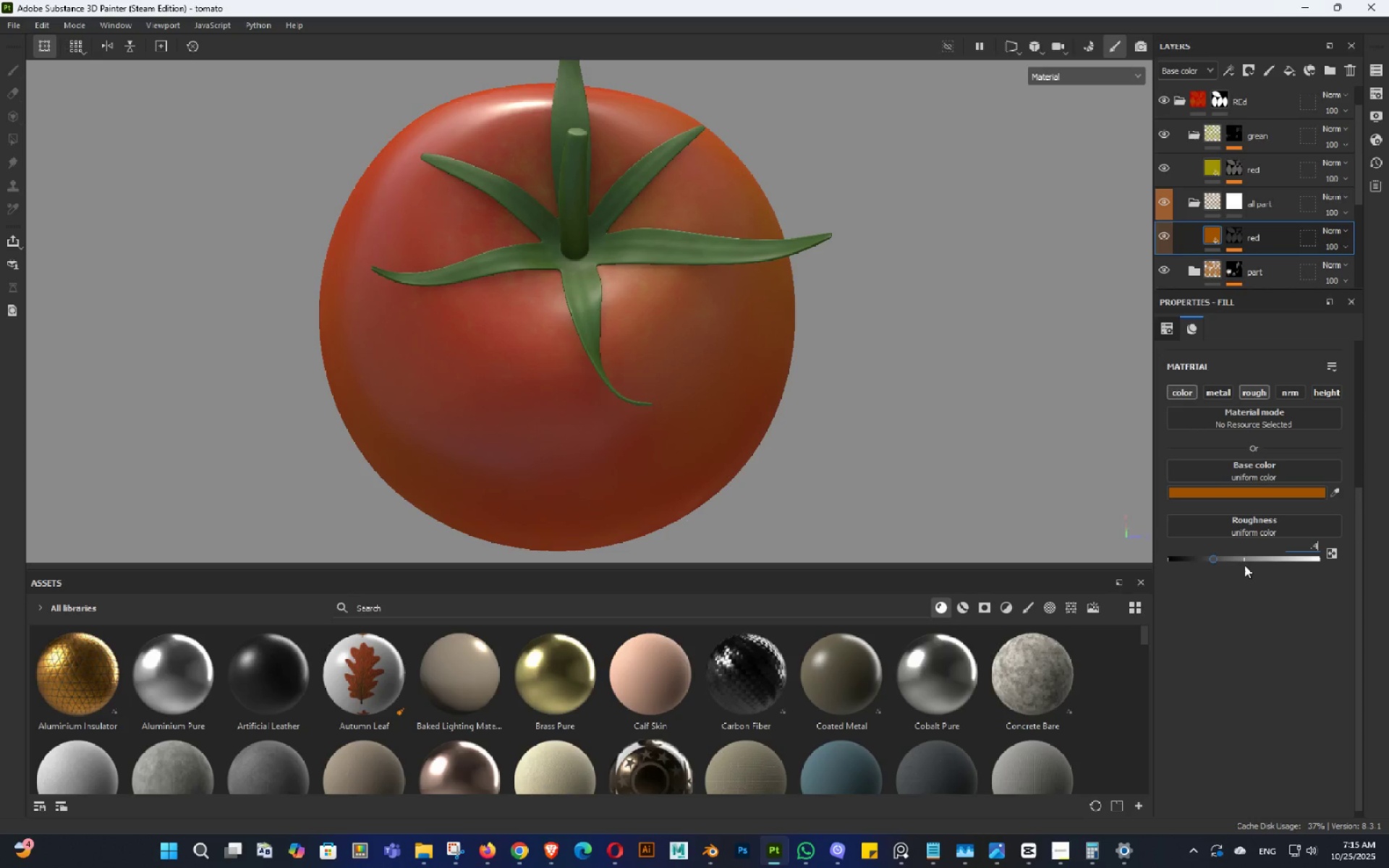 
key(Numpad4)
 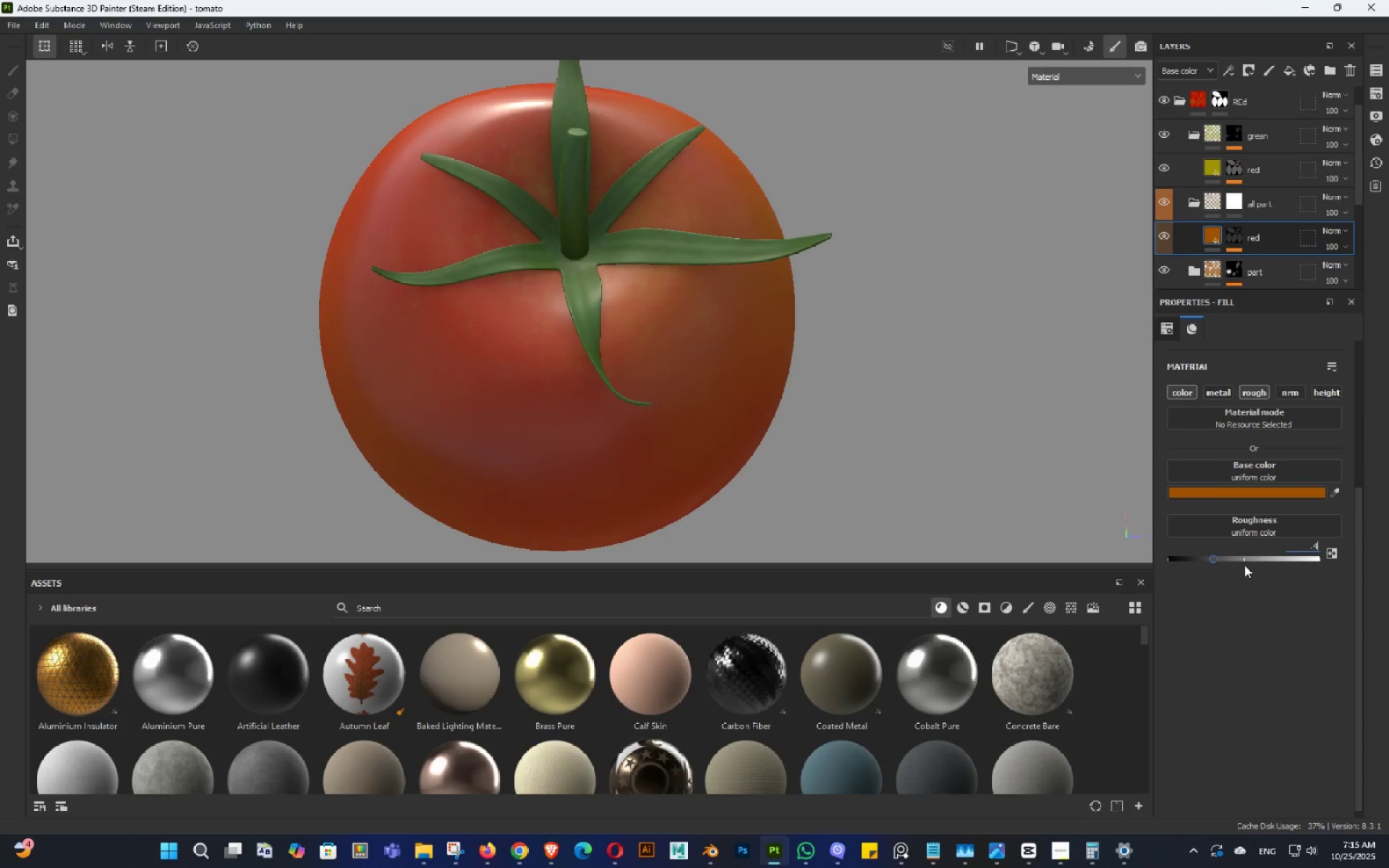 
key(NumpadEnter)
 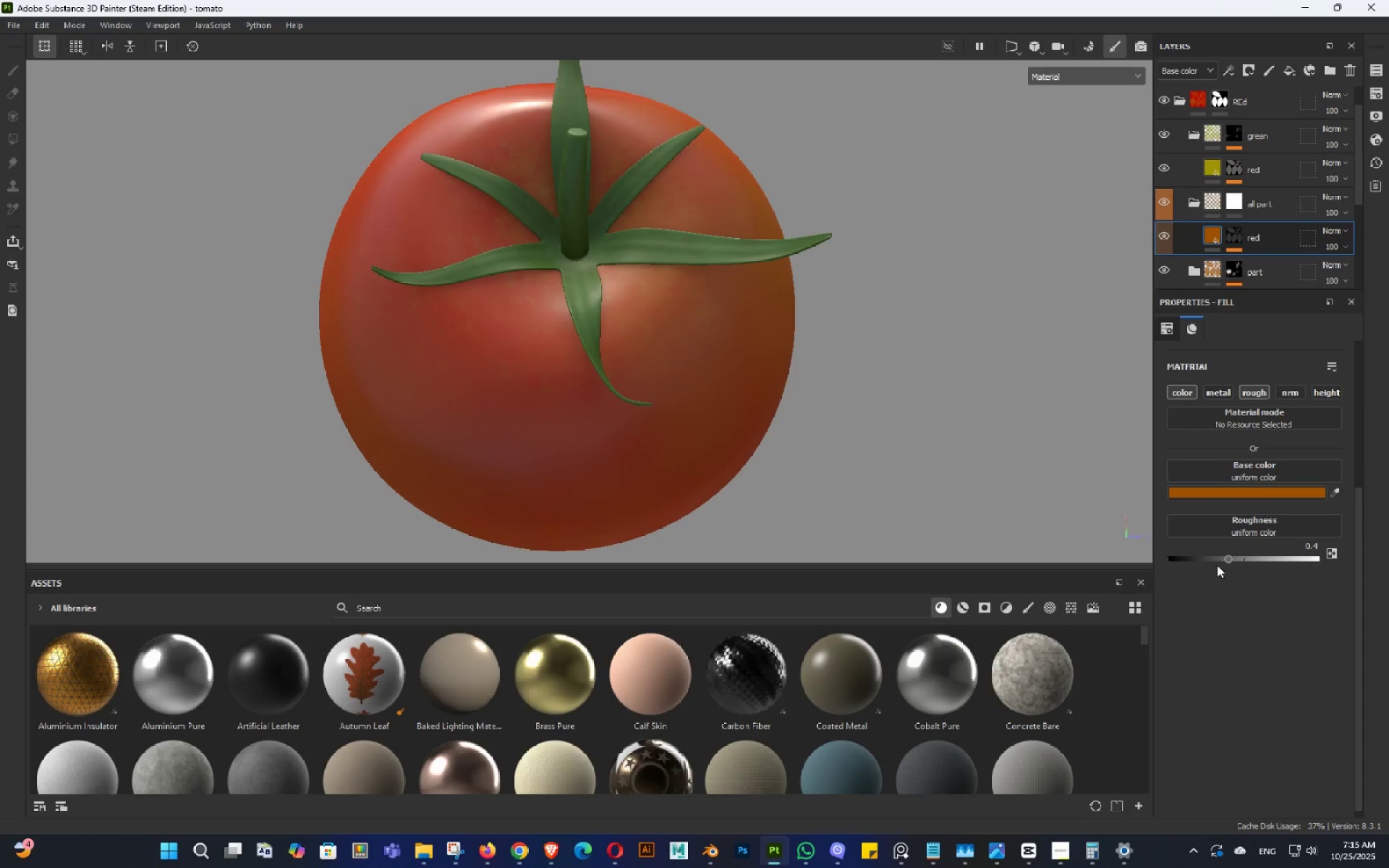 
hold_key(key=AltLeft, duration=0.58)
left_click_drag(start_coordinate=[603, 294], to_coordinate=[591, 250])
 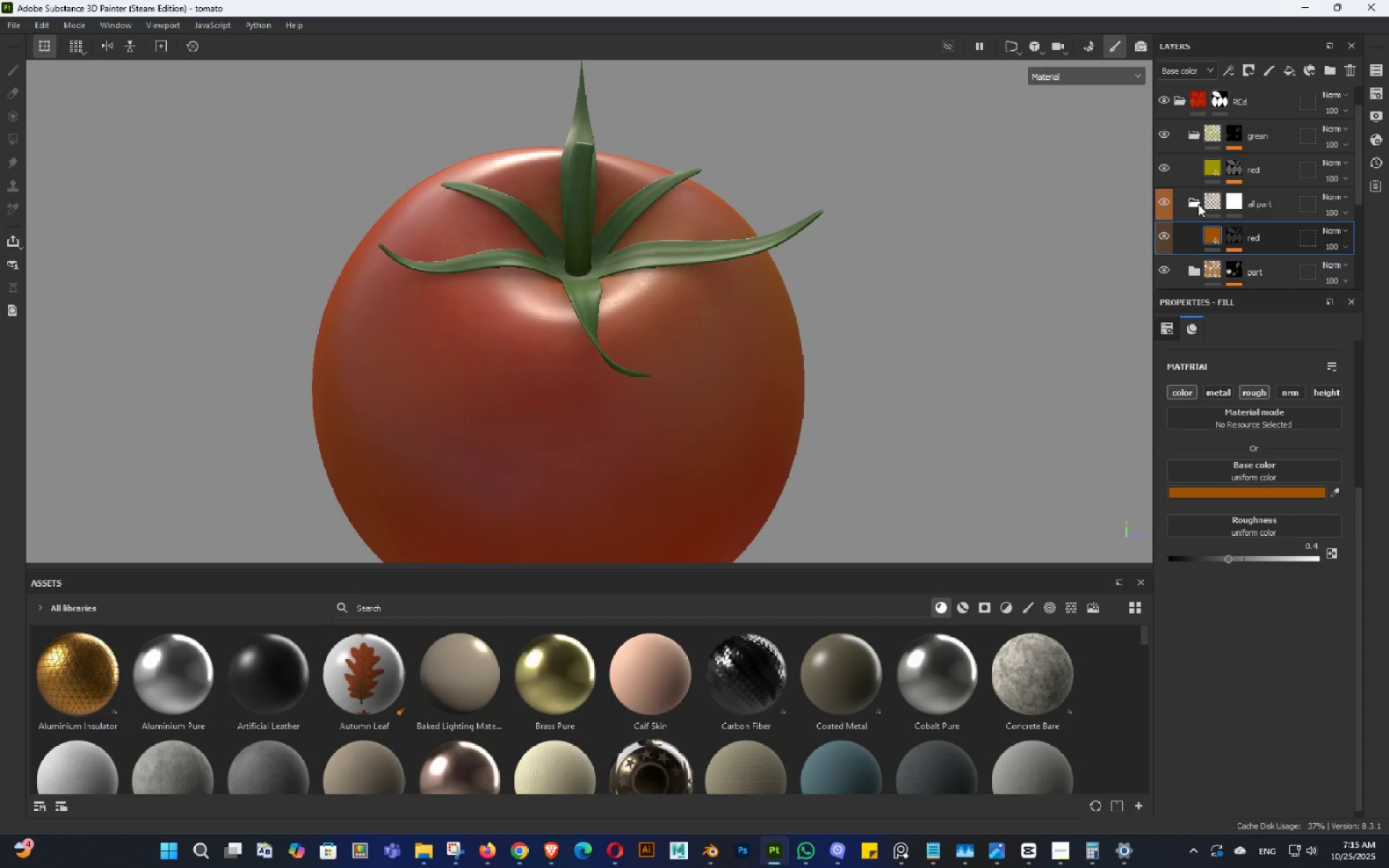 
left_click([1189, 202])
 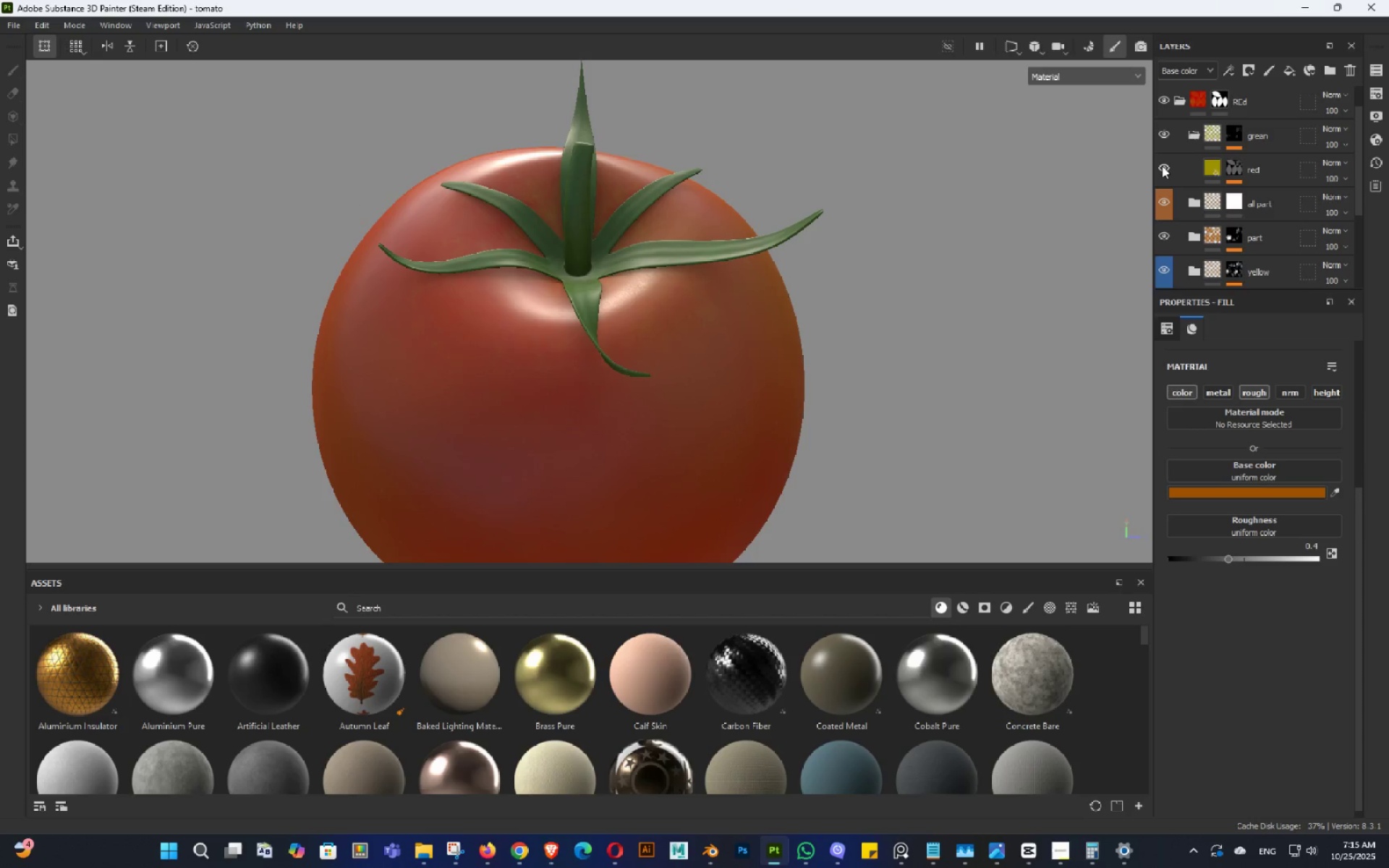 
left_click([1162, 166])
 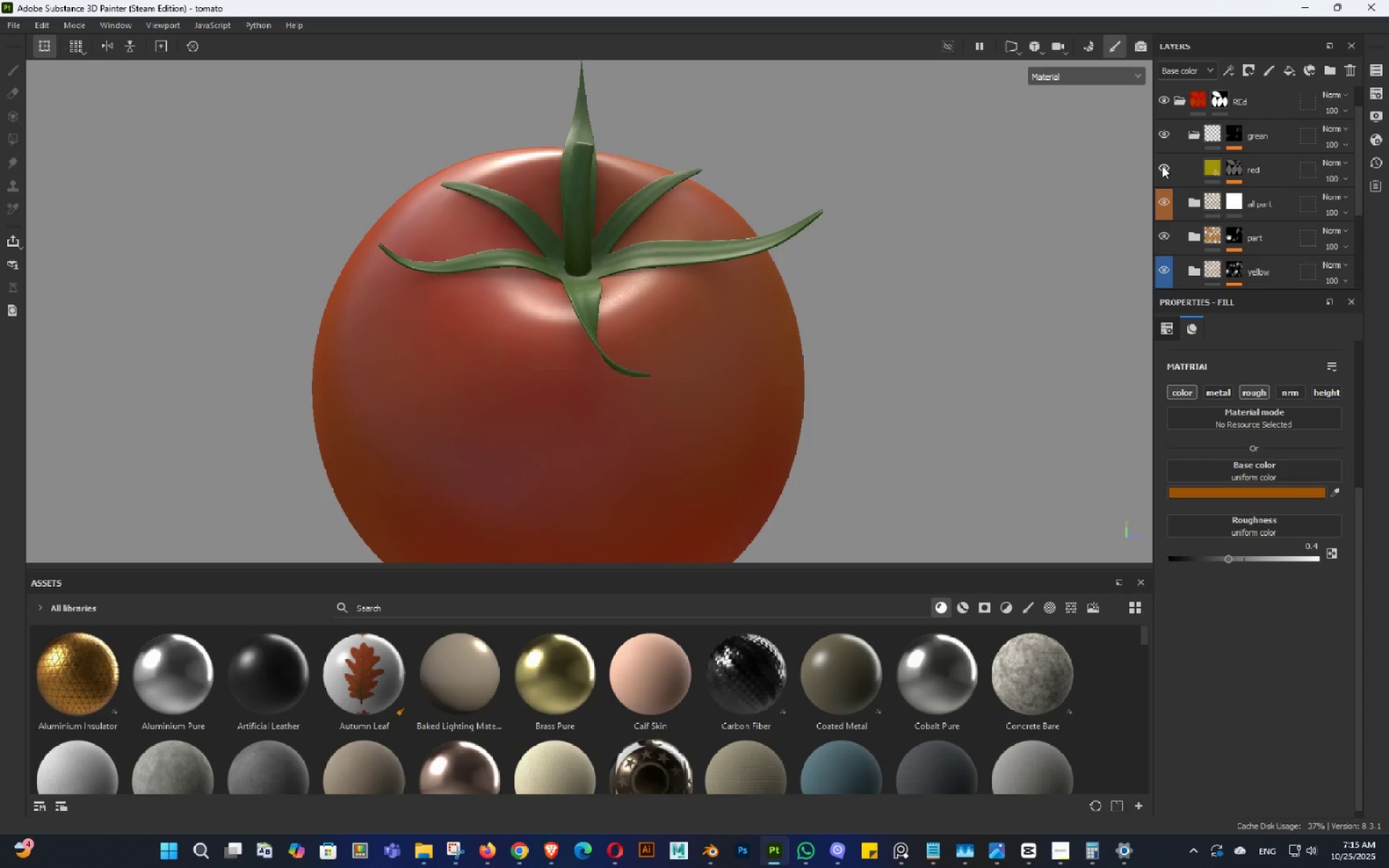 
left_click([1162, 166])
 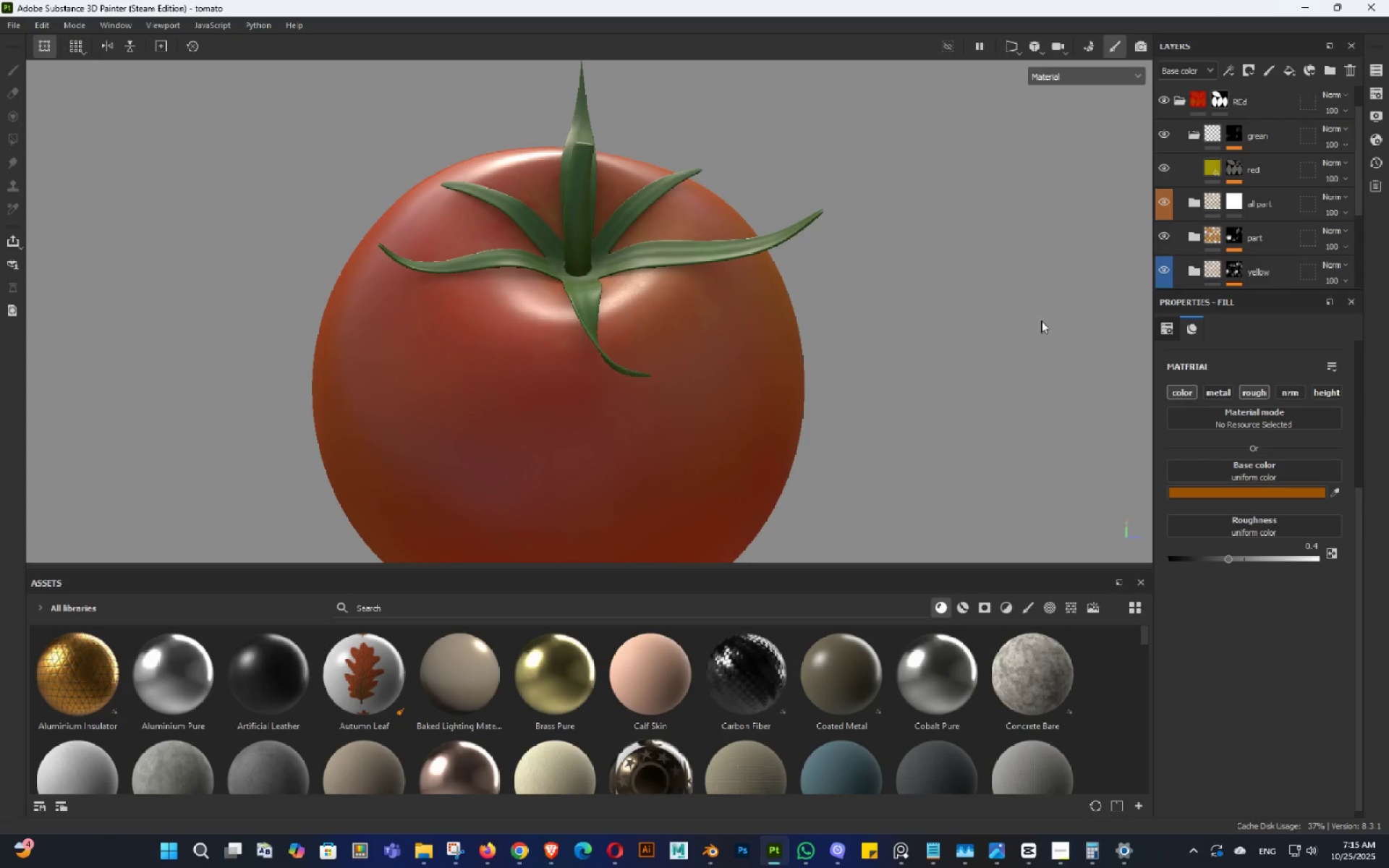 
hold_key(key=AltLeft, duration=0.81)
left_click_drag(start_coordinate=[943, 335], to_coordinate=[784, 341])
 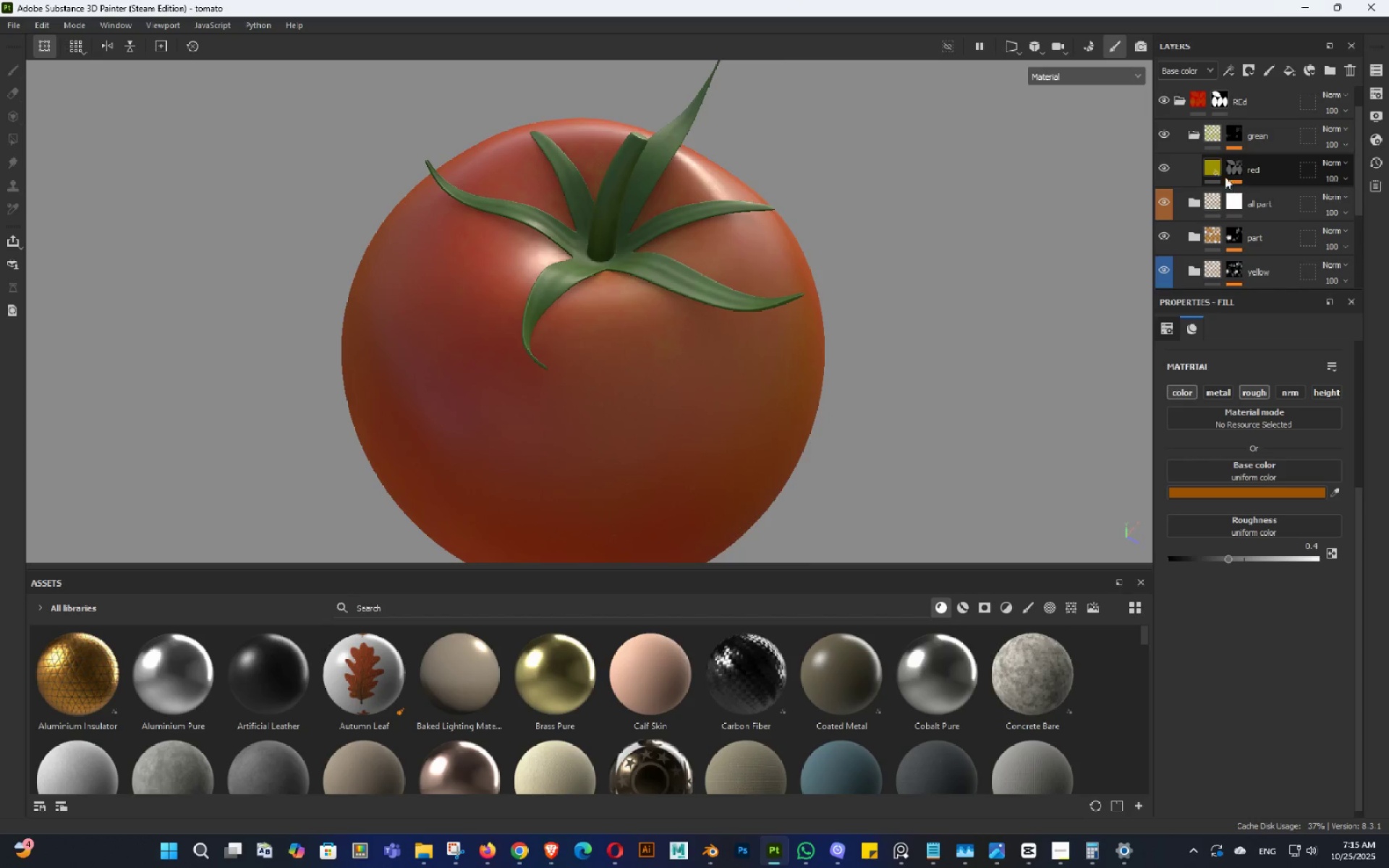 
left_click([1217, 164])
 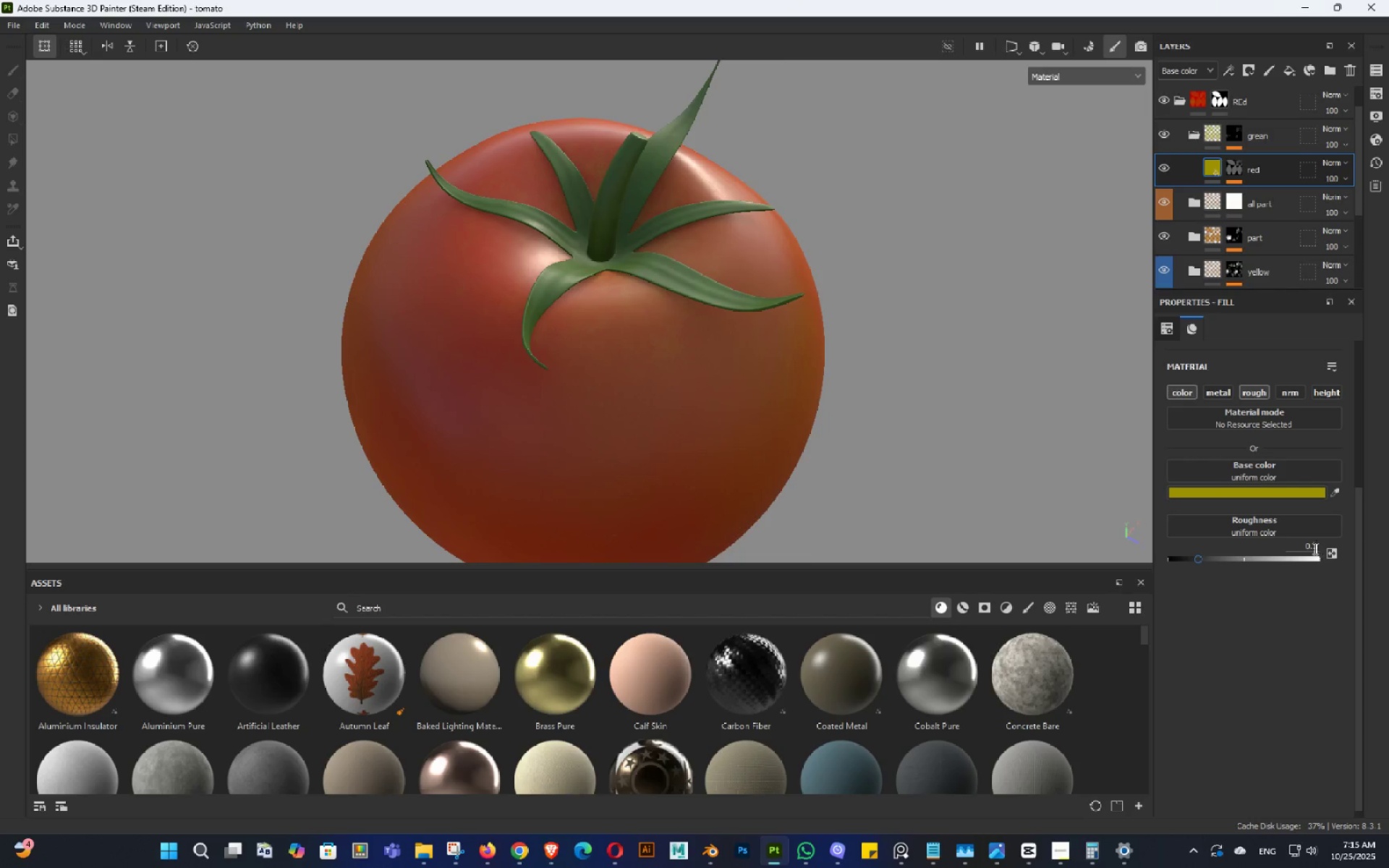 
left_click([1313, 545])
 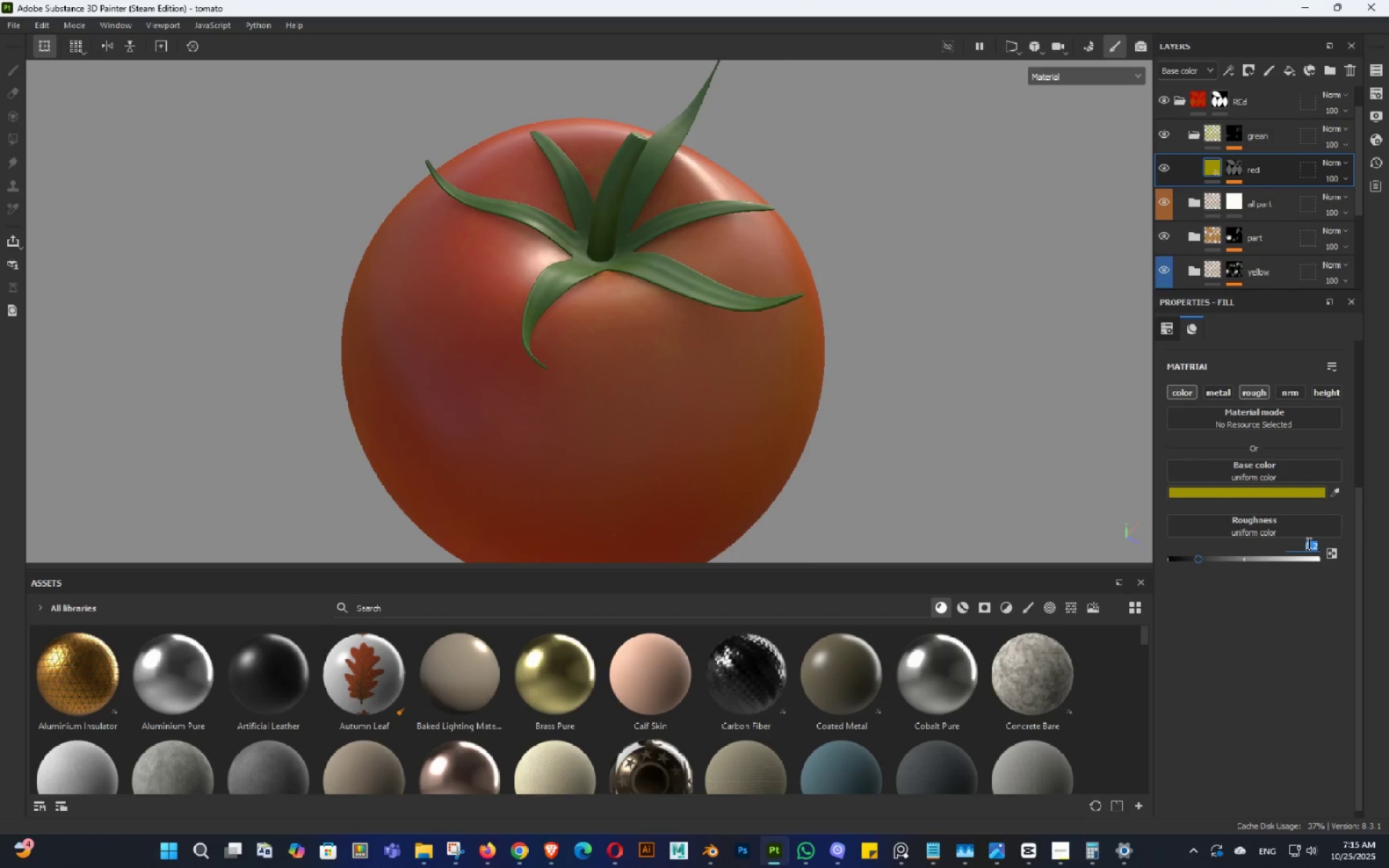 
key(NumpadDecimal)
 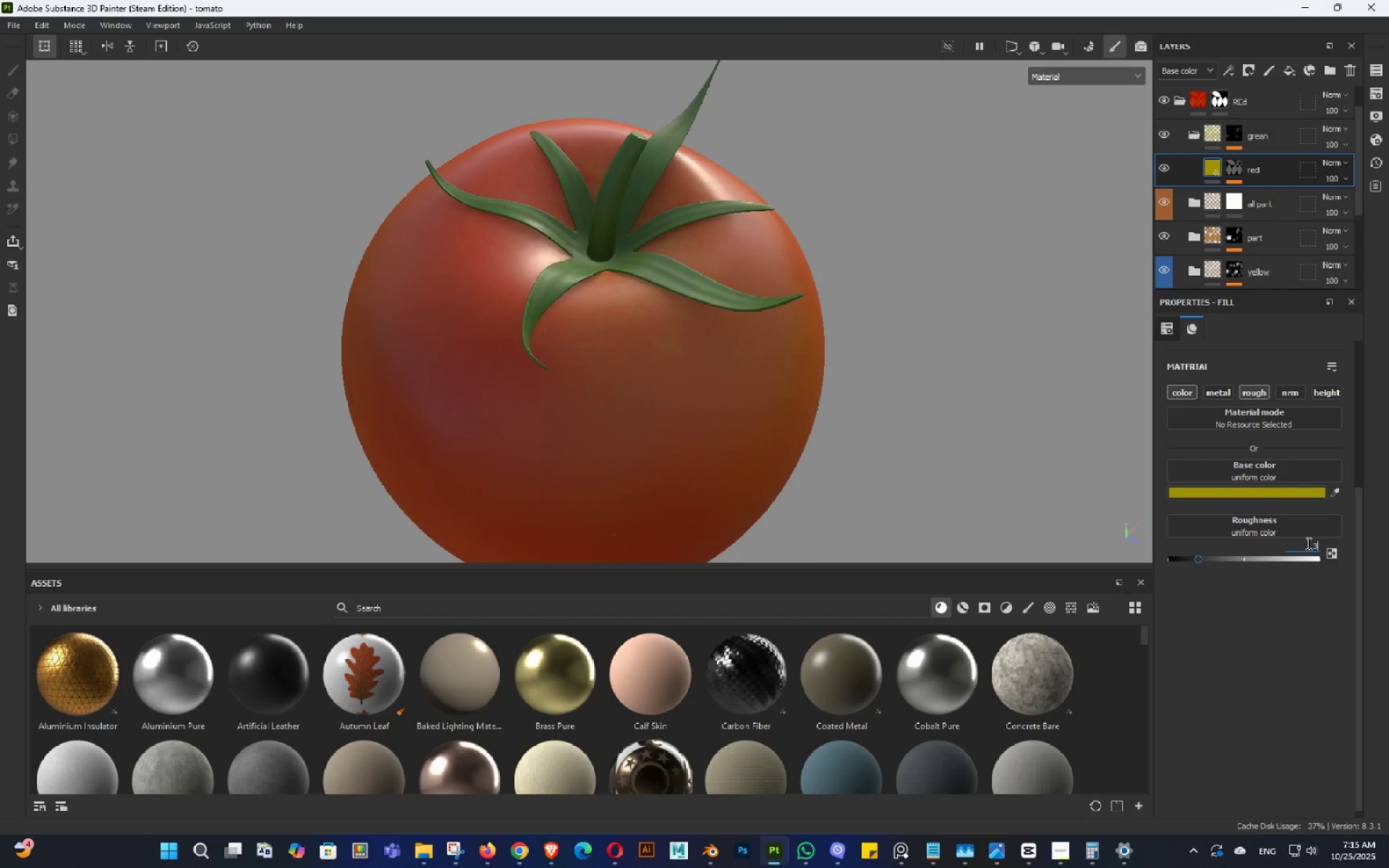 
key(Numpad3)
 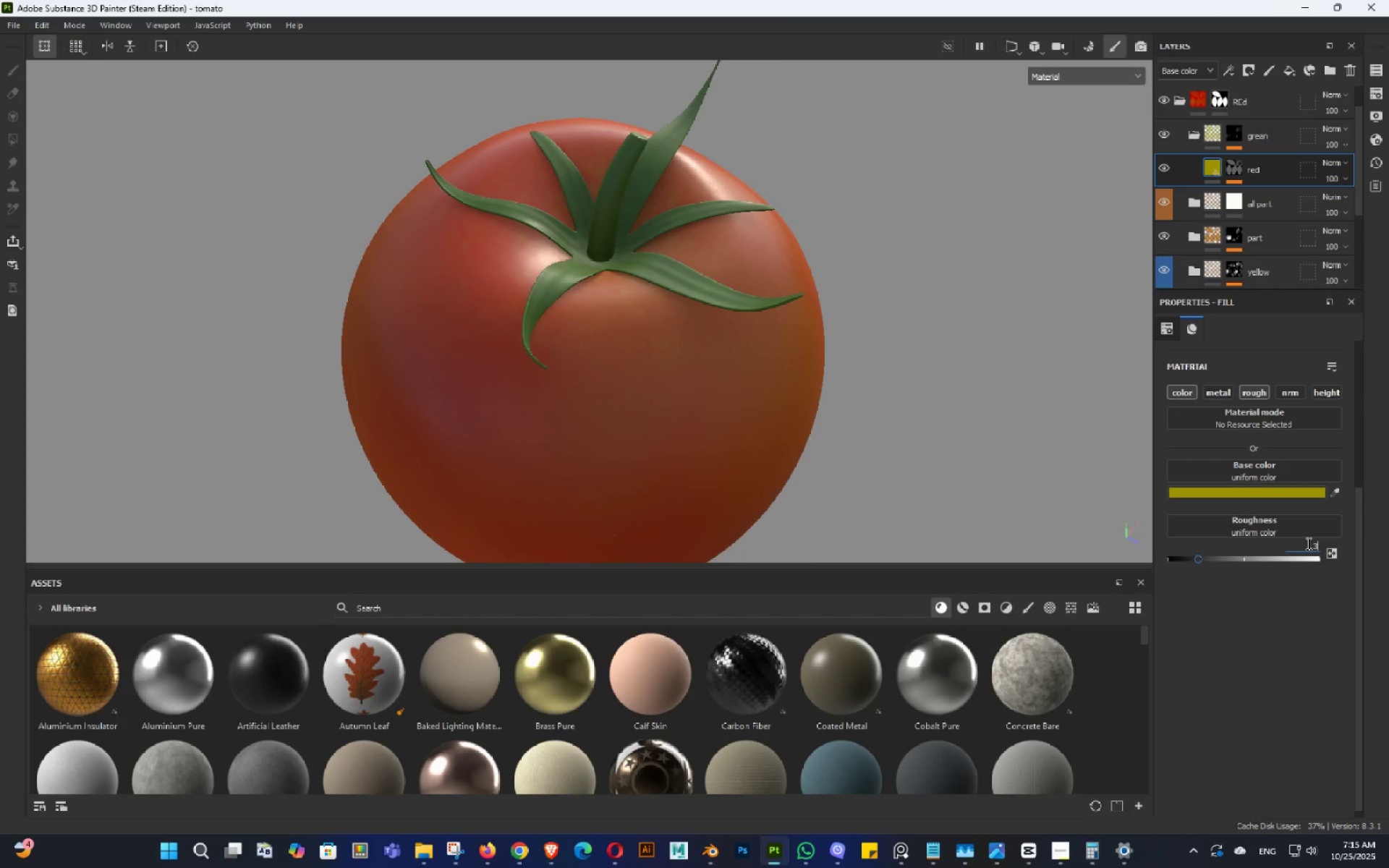 
key(Numpad5)
 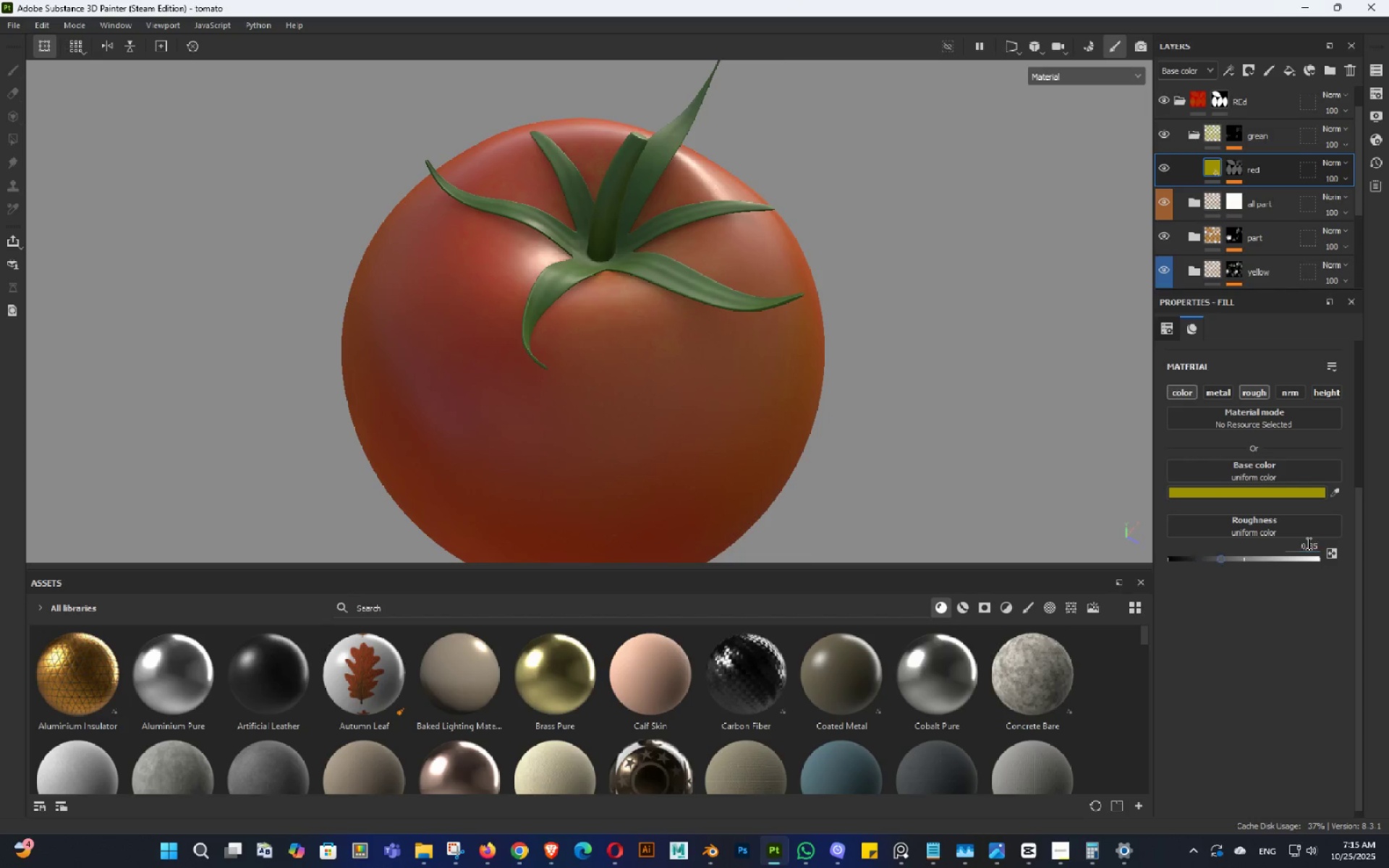 
key(NumpadEnter)
 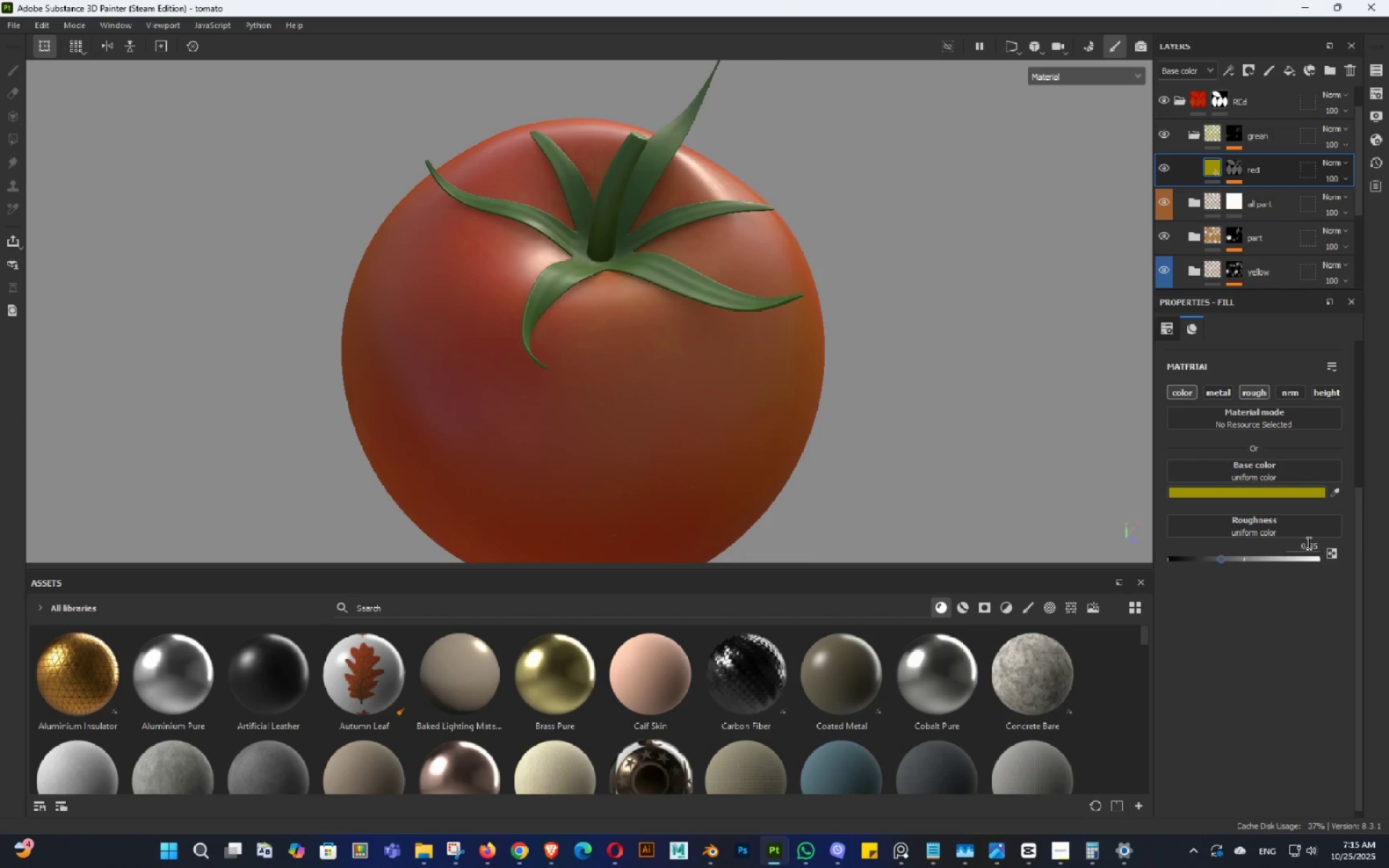 
hold_key(key=AltLeft, duration=1.5)
left_click_drag(start_coordinate=[808, 413], to_coordinate=[702, 380])
 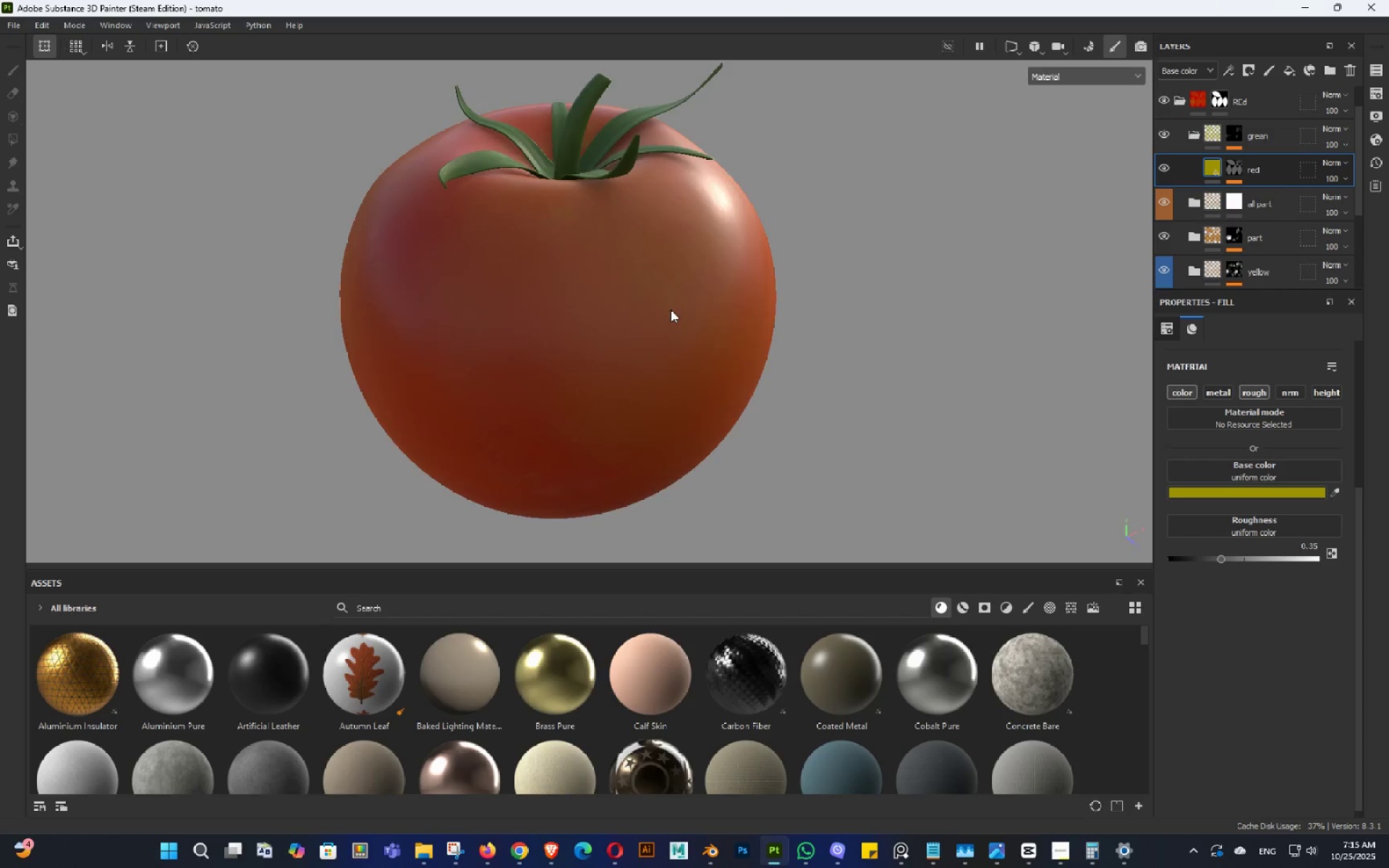 
left_click_drag(start_coordinate=[765, 312], to_coordinate=[671, 326])
 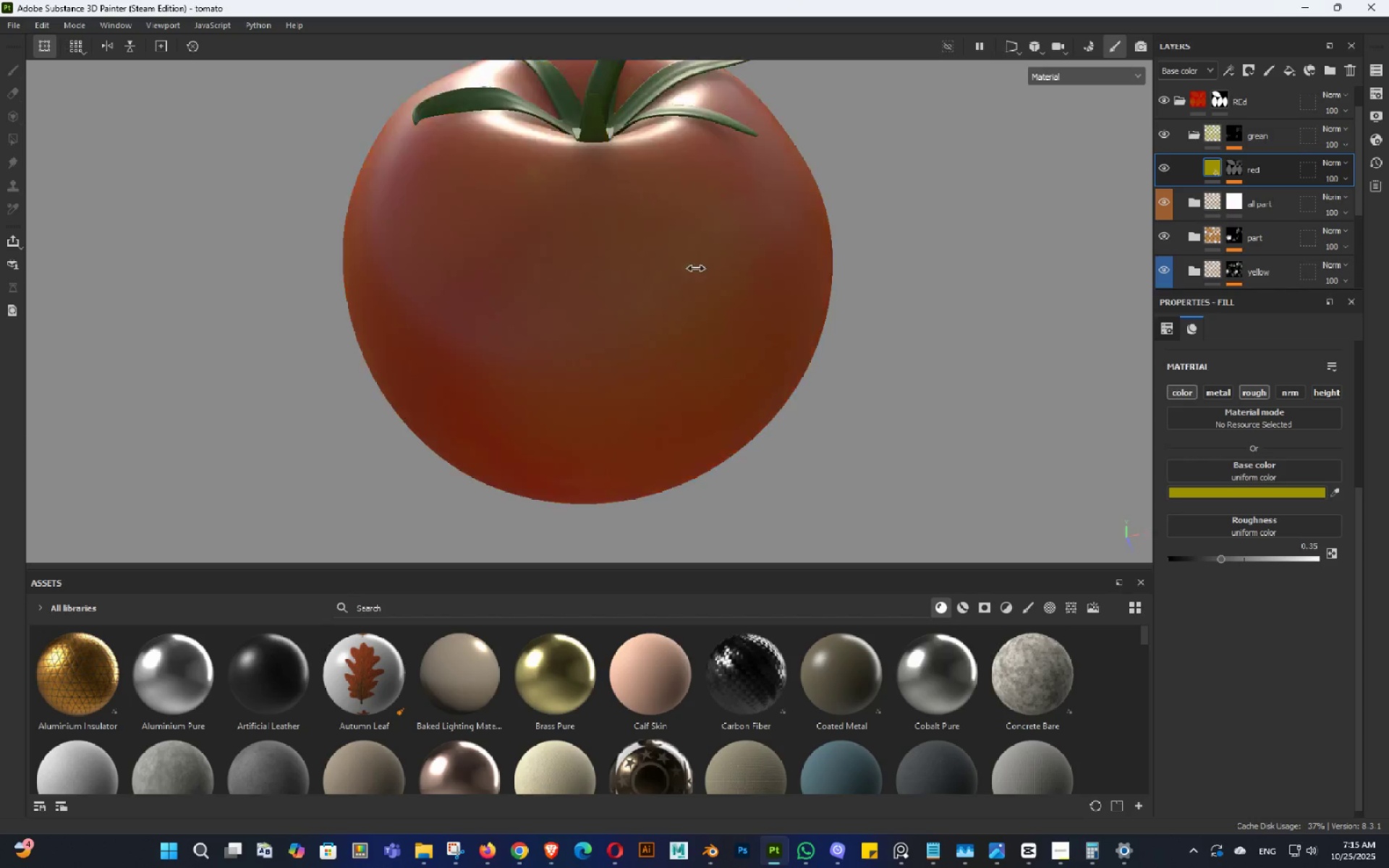 
hold_key(key=AltLeft, duration=0.5)
 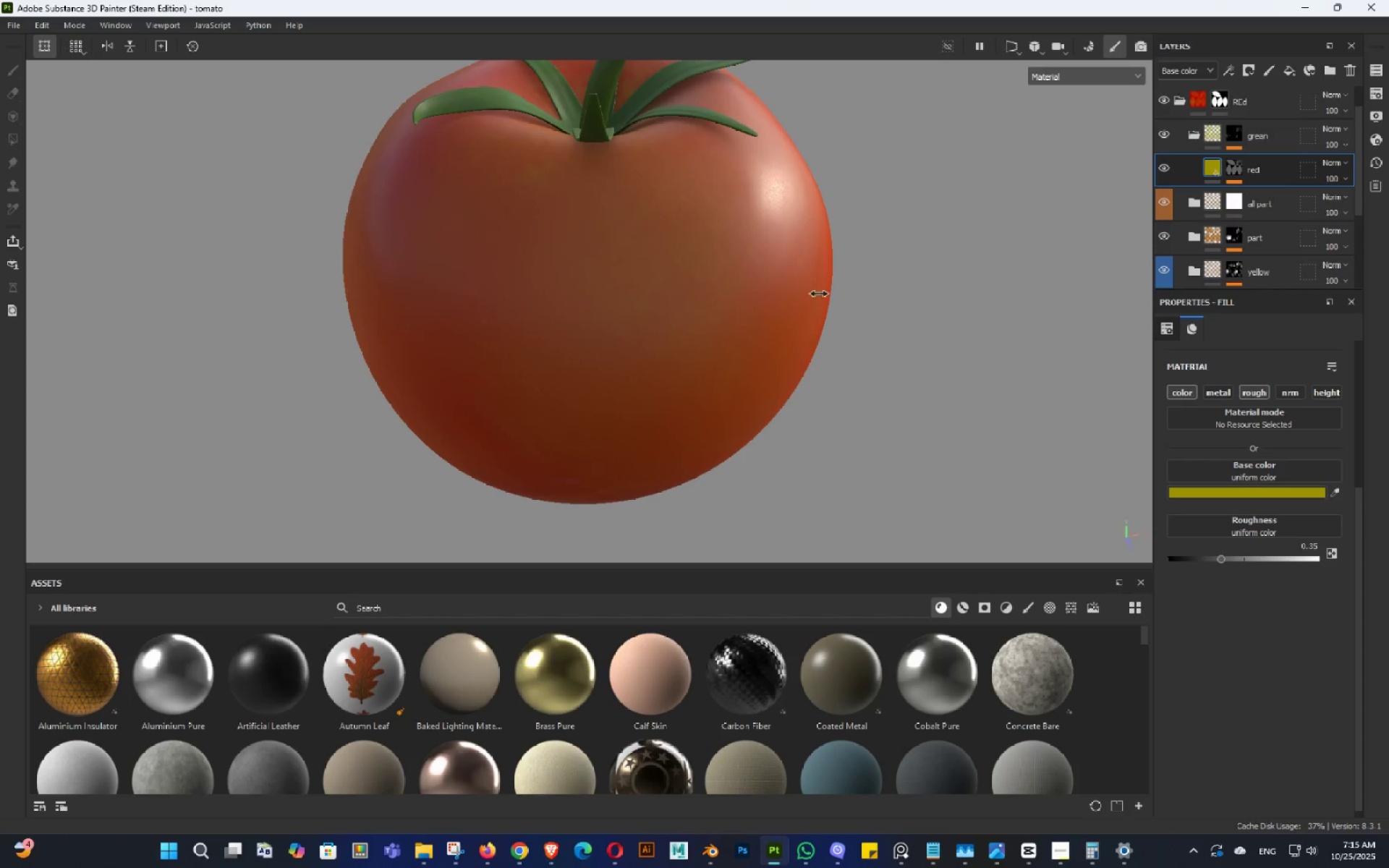 
hold_key(key=ShiftLeft, duration=1.45)
 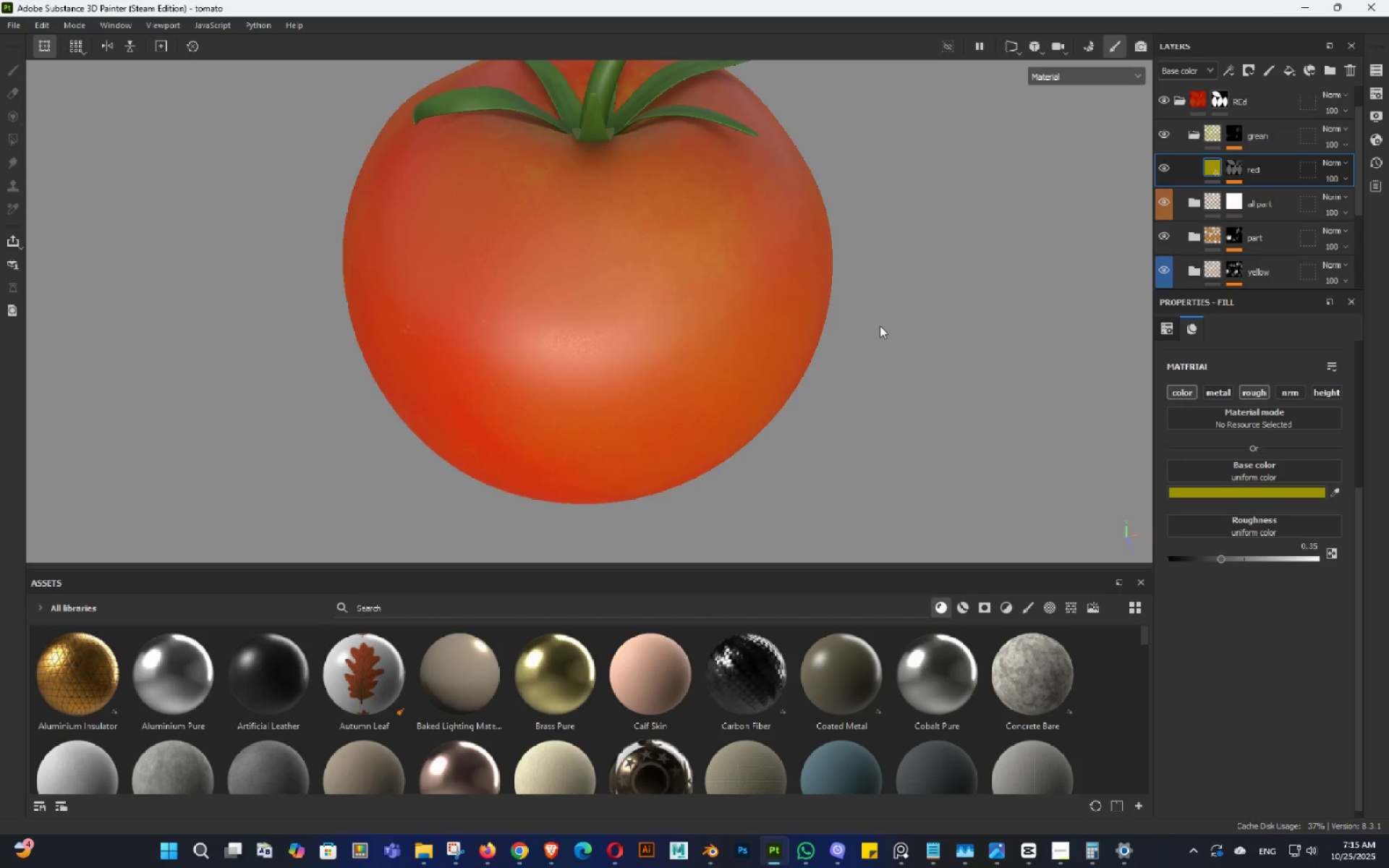 
hold_key(key=AltLeft, duration=0.83)
left_click_drag(start_coordinate=[870, 326], to_coordinate=[729, 312])
 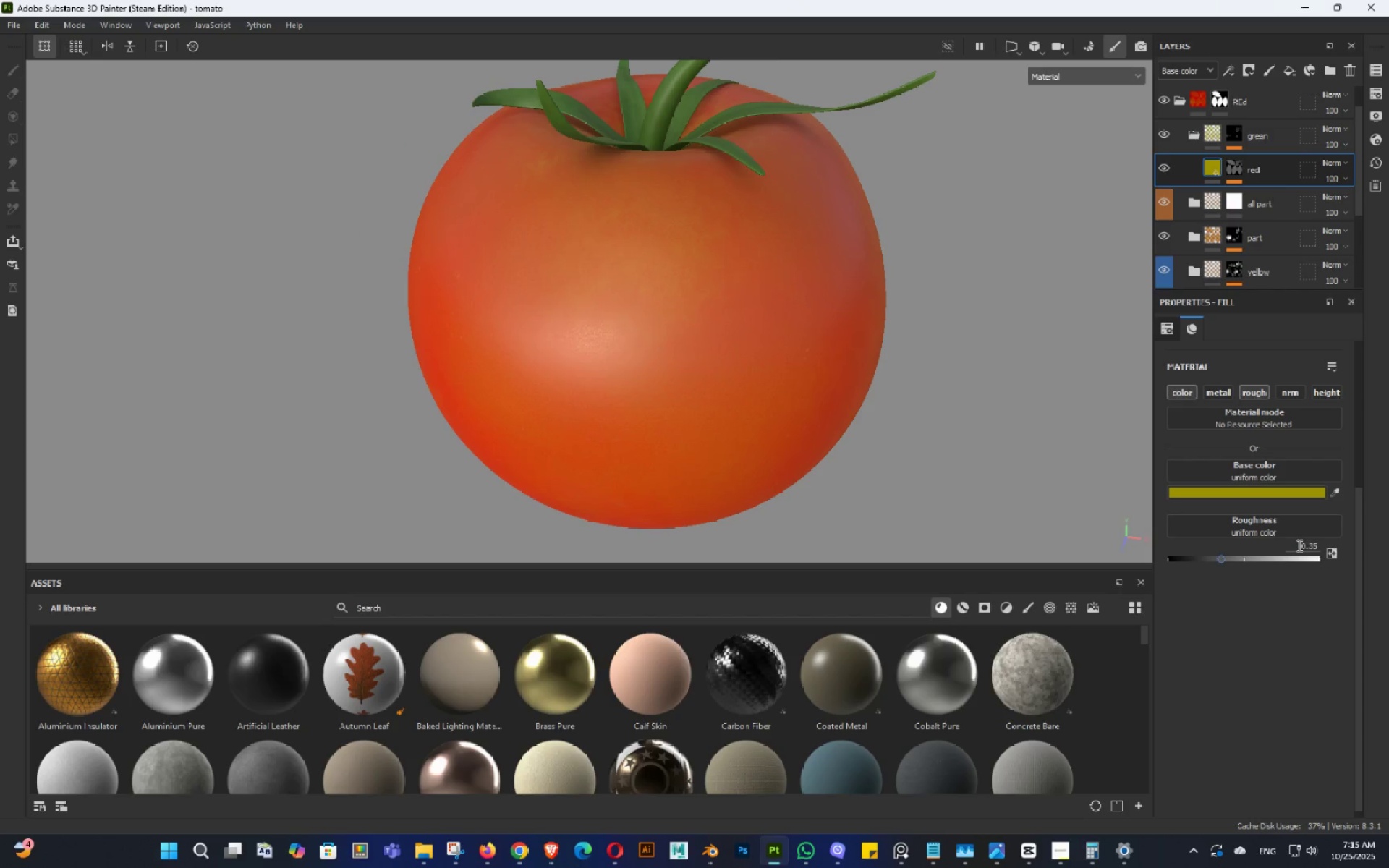 
left_click([1298, 545])
 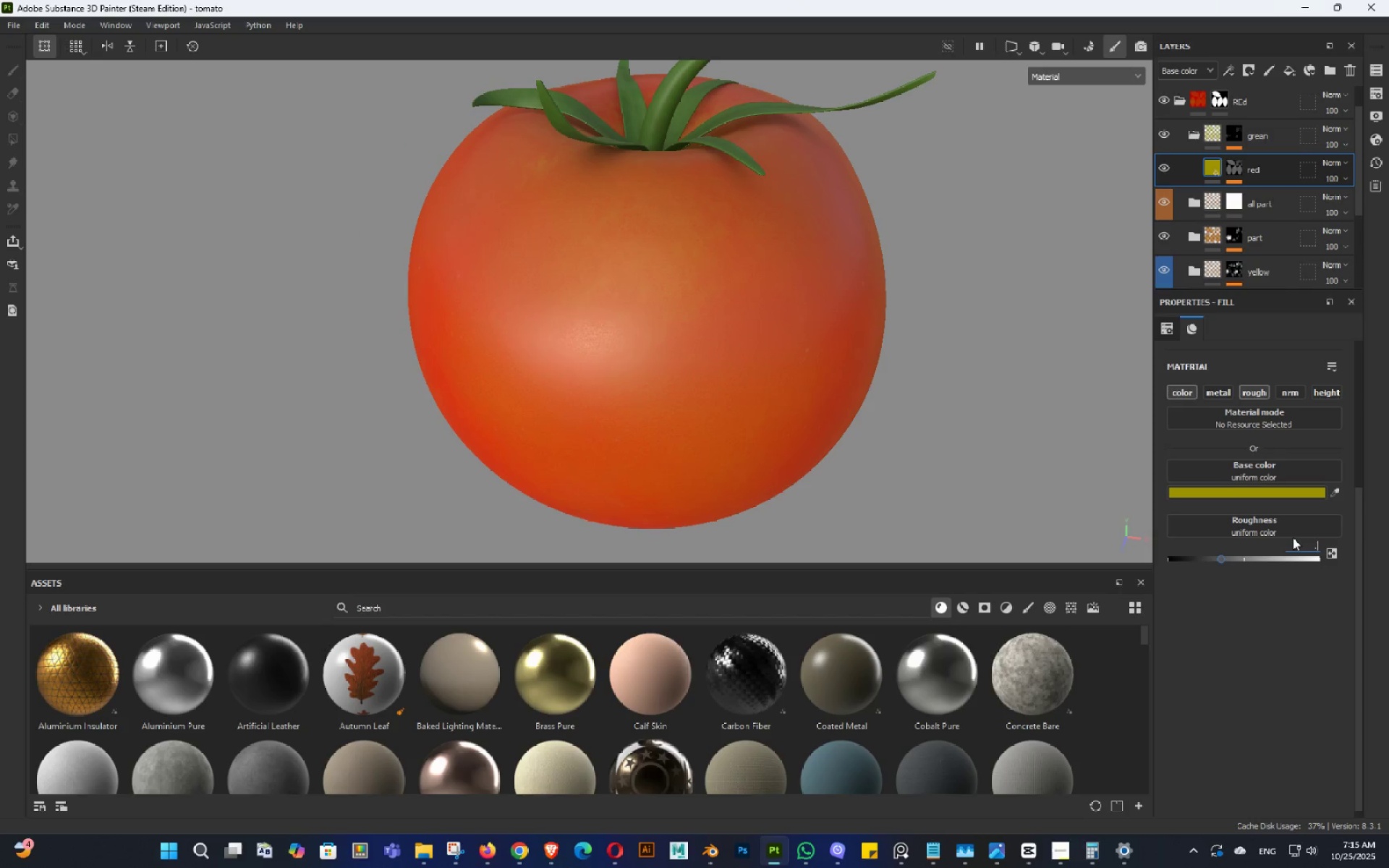 
key(NumpadDecimal)
 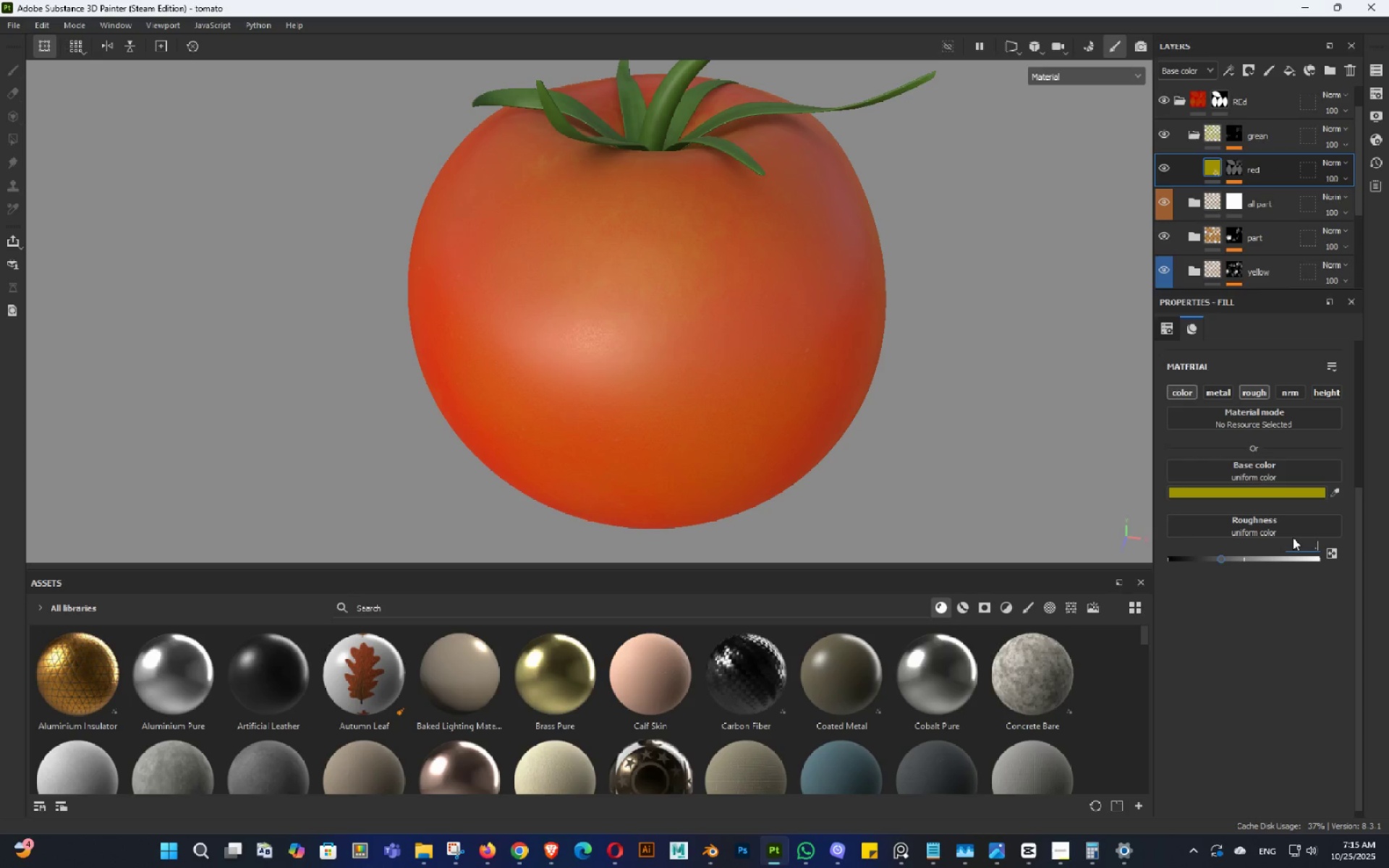 
key(Numpad4)
 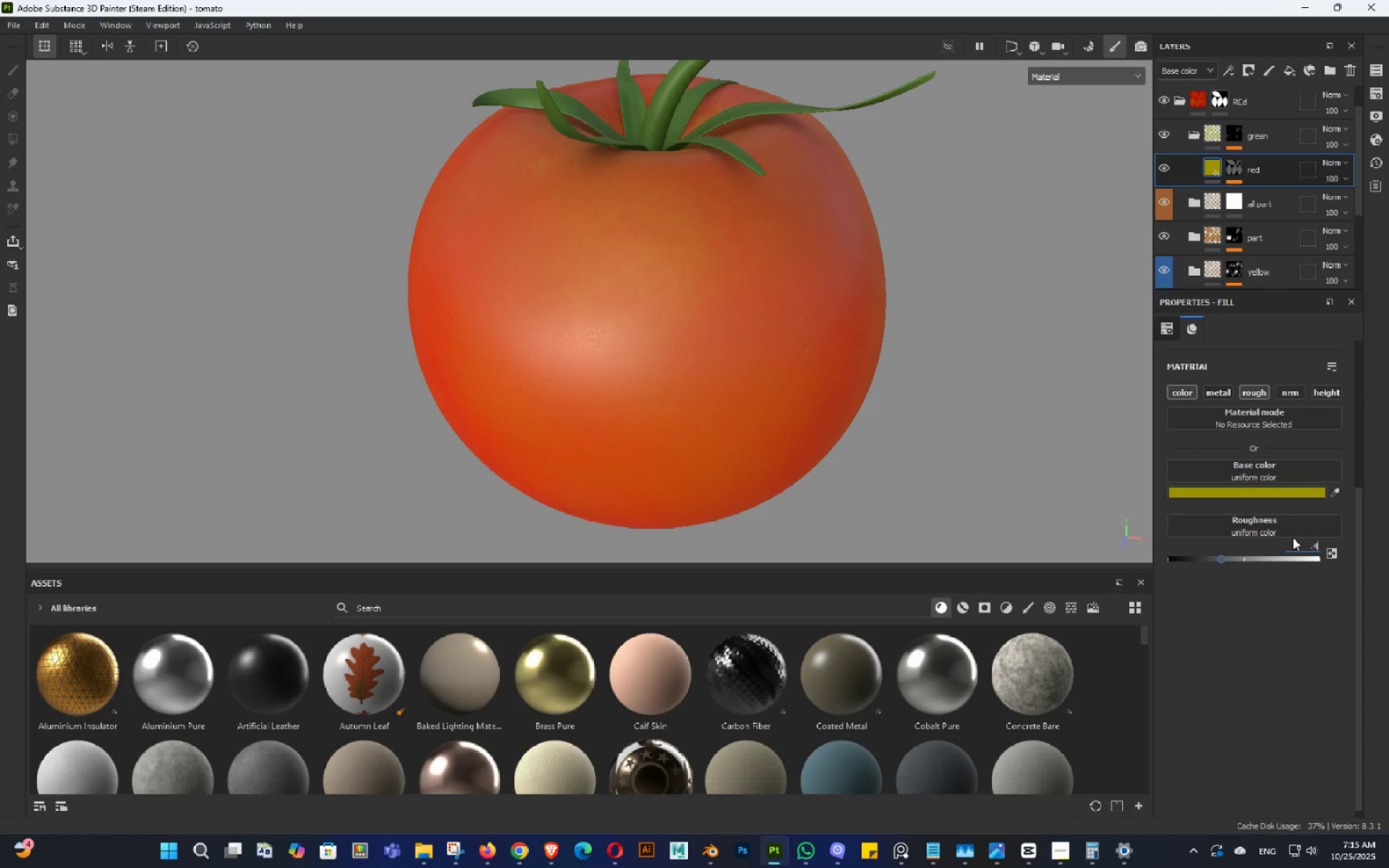 
key(Numpad5)
 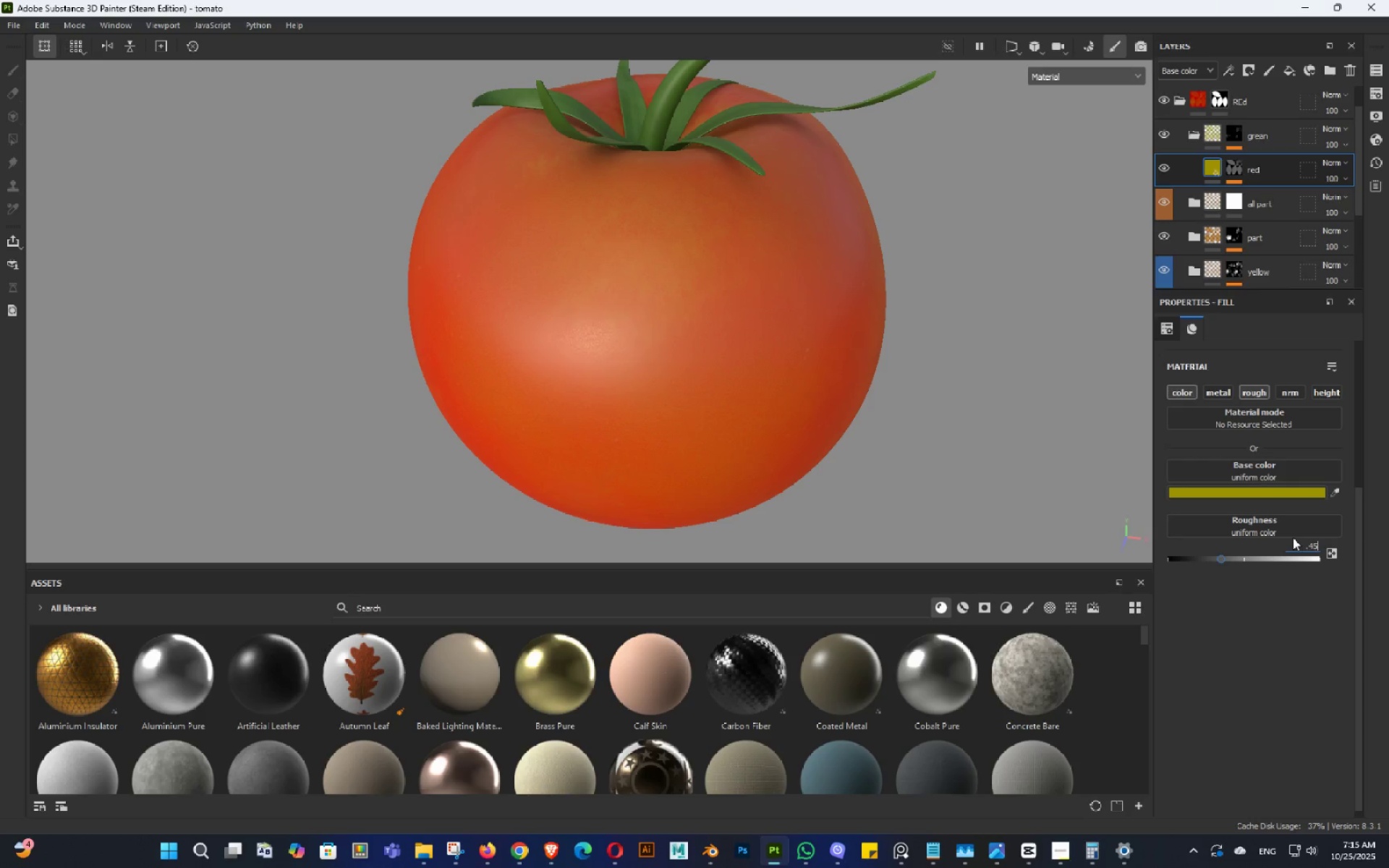 
key(NumpadEnter)
 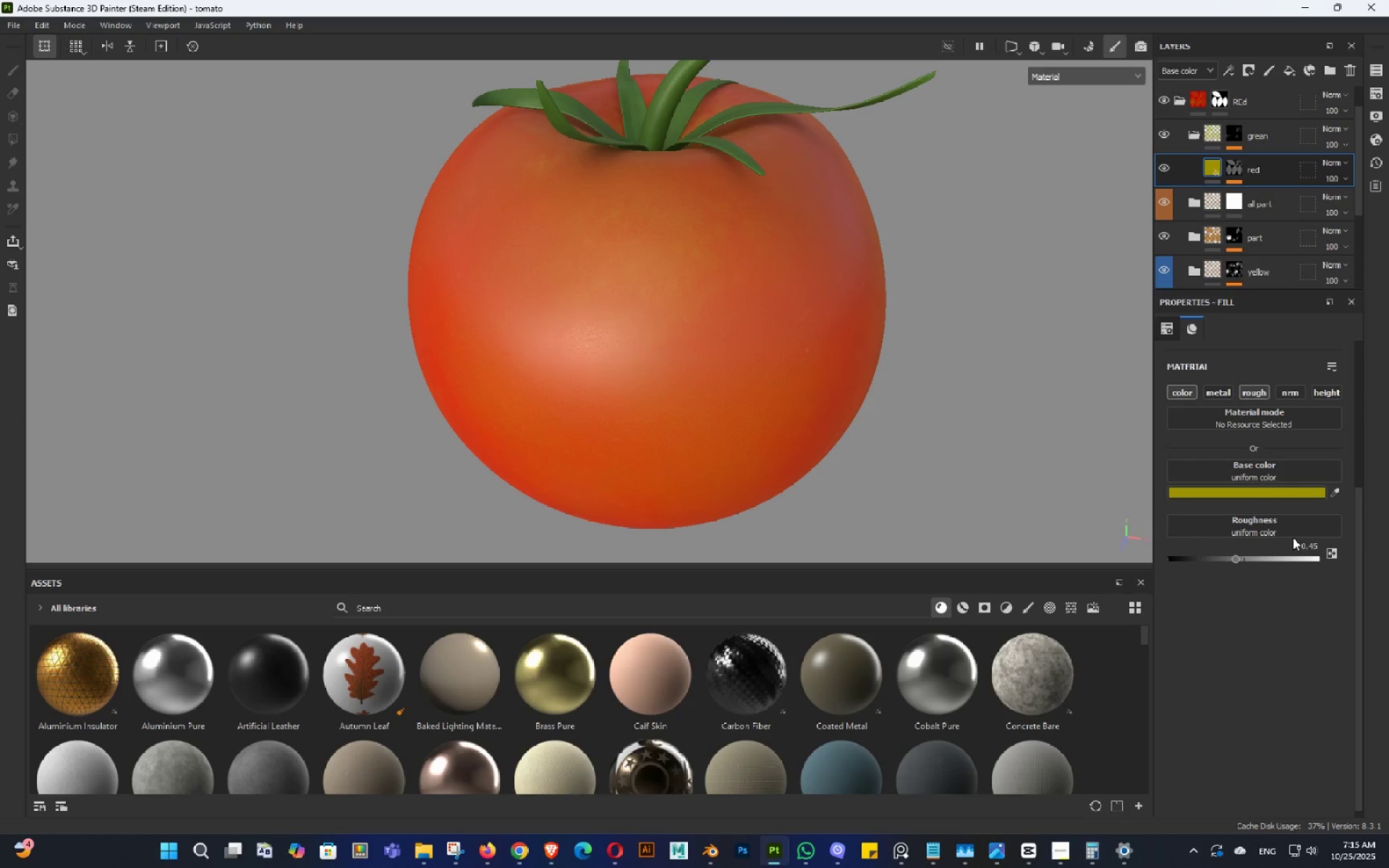 
hold_key(key=AltLeft, duration=1.48)
left_click_drag(start_coordinate=[633, 158], to_coordinate=[724, 218])
 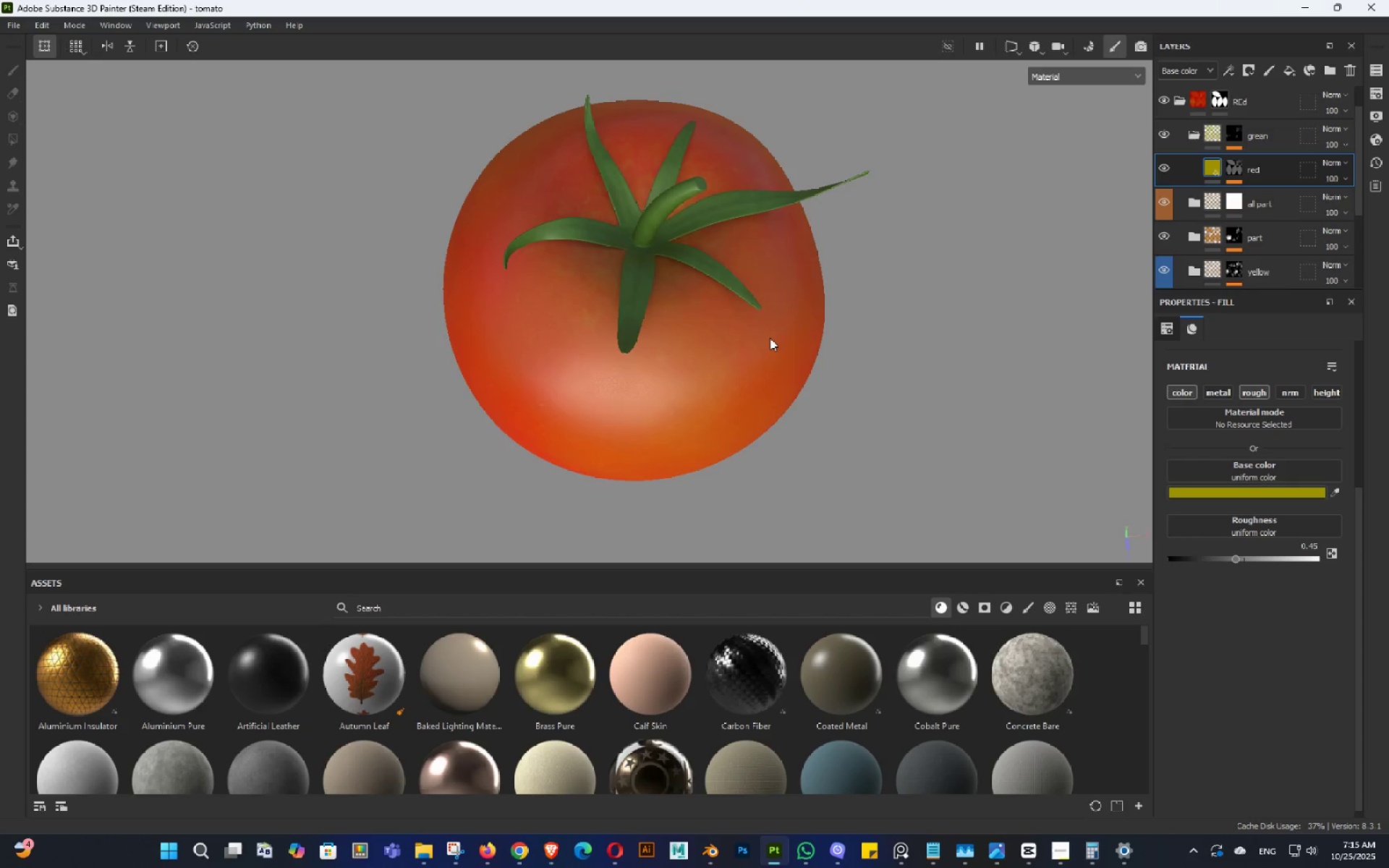 
left_click_drag(start_coordinate=[768, 318], to_coordinate=[783, 330])
 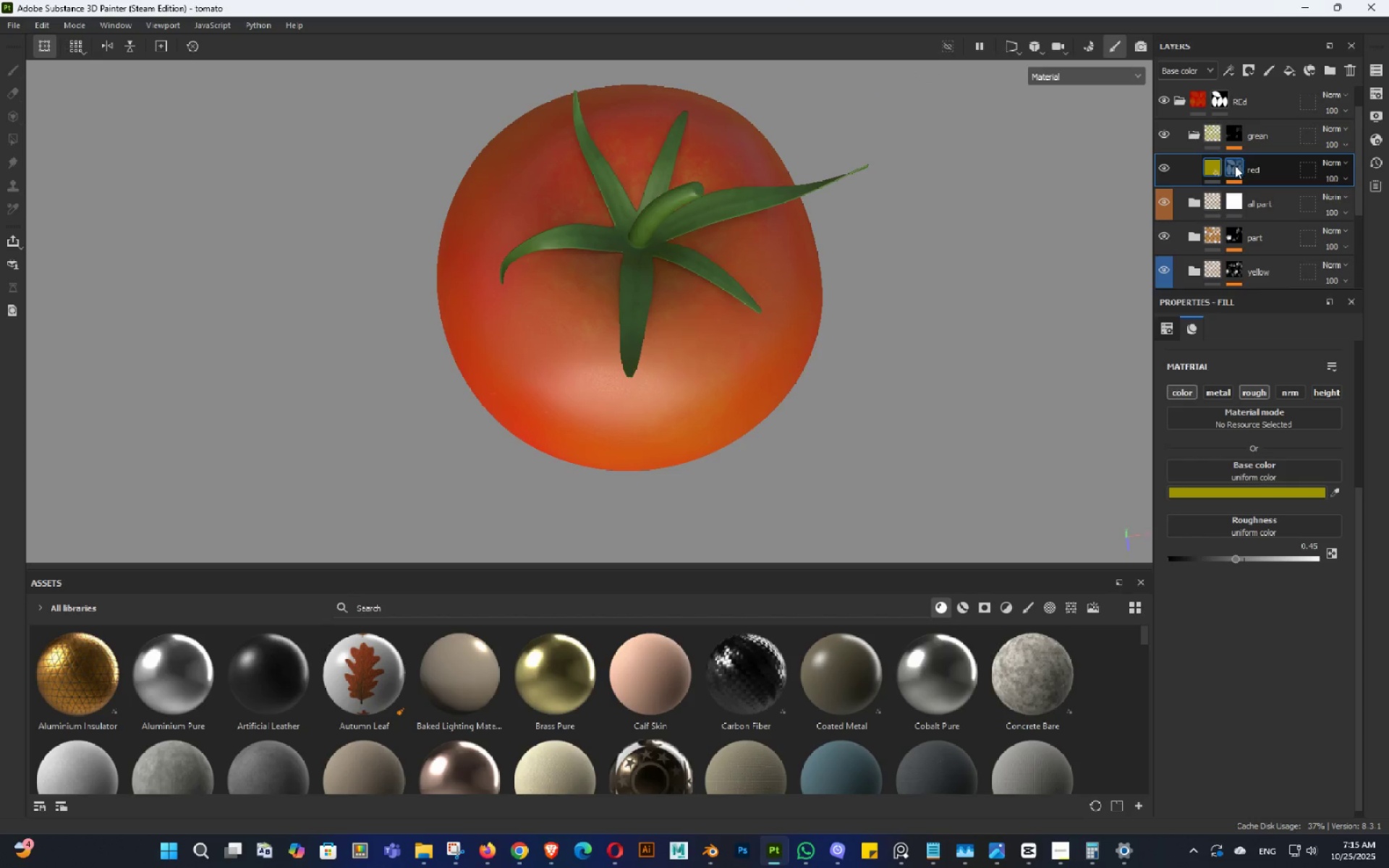 
left_click([1237, 166])
 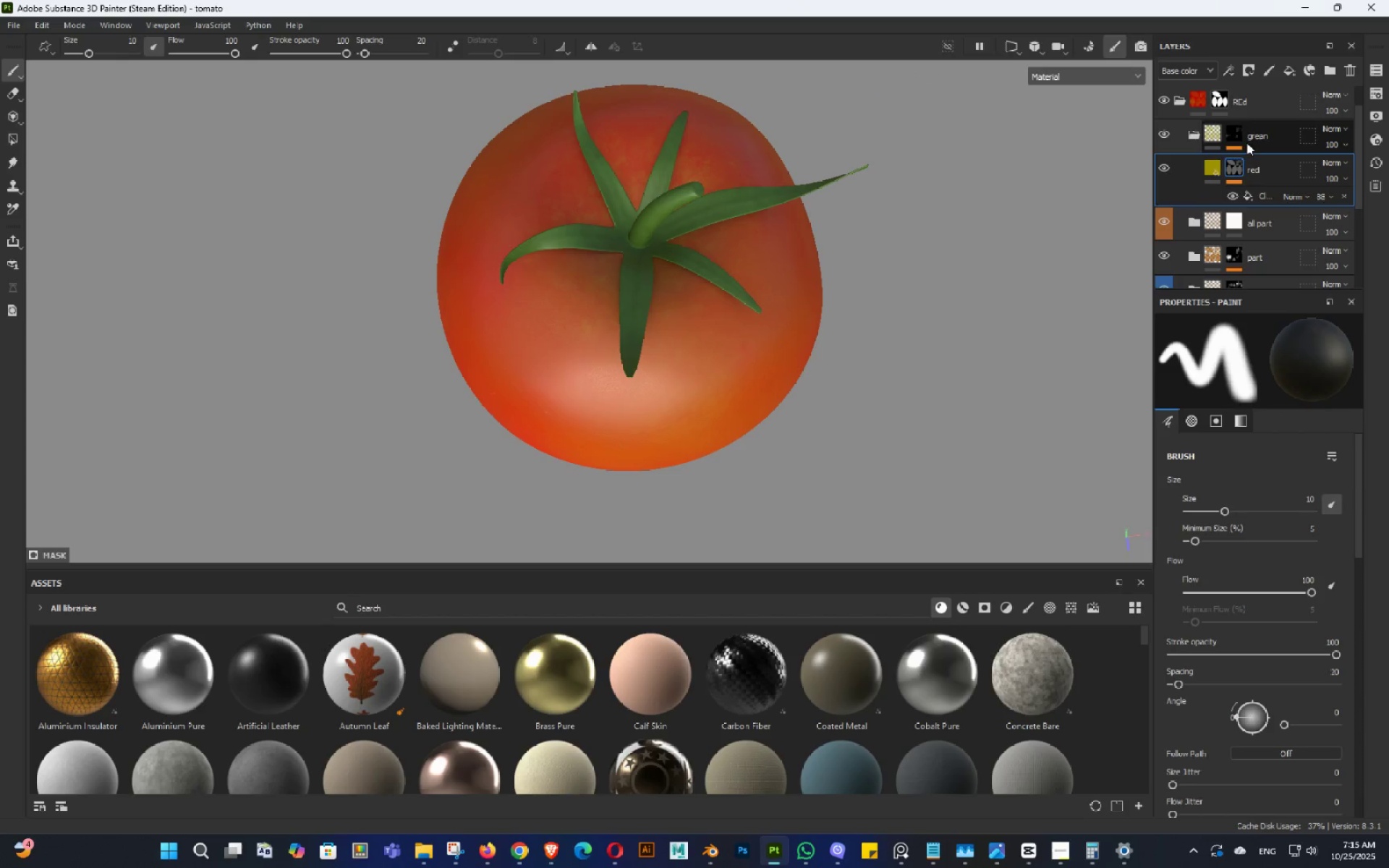 
left_click([1239, 133])
 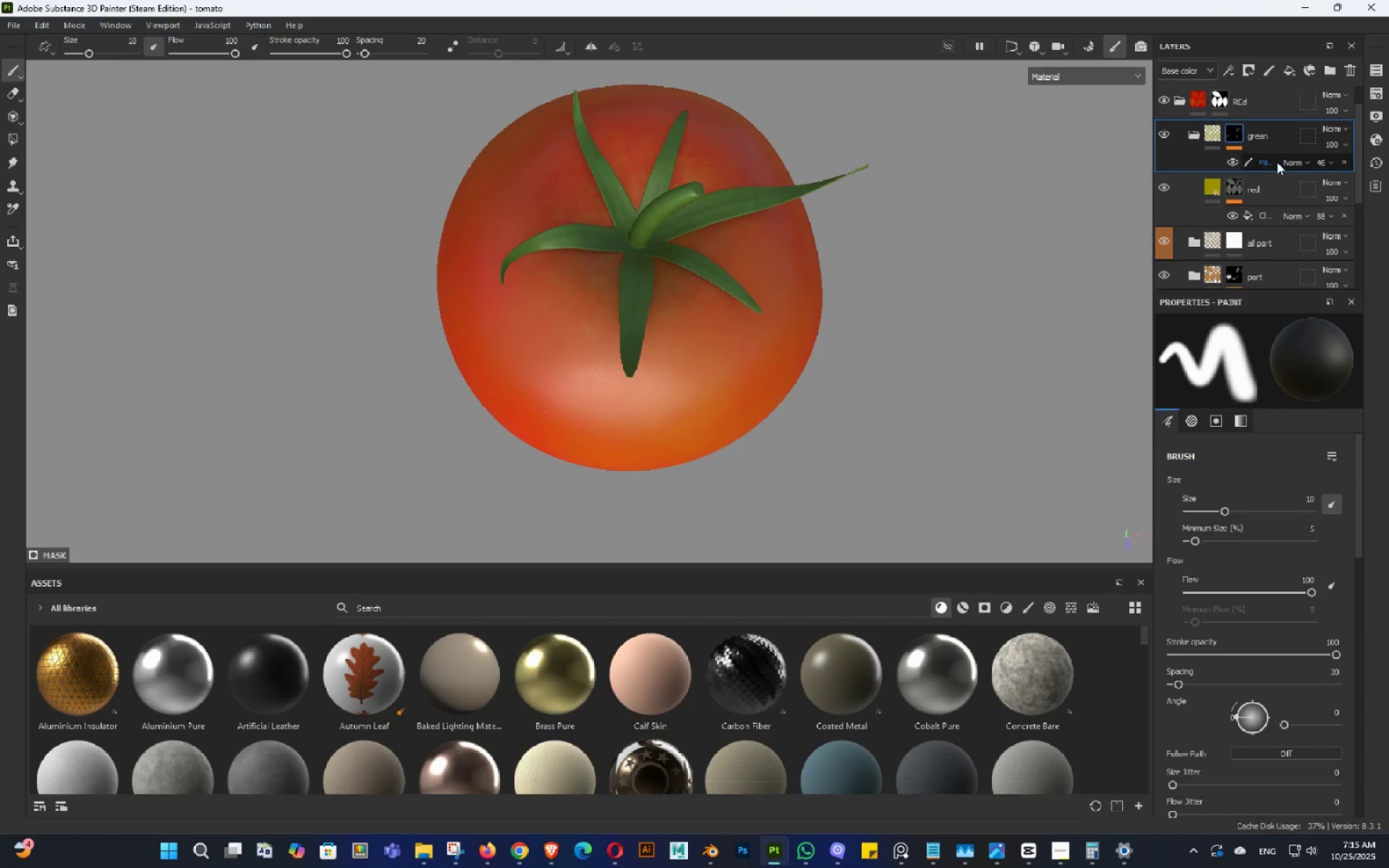 
left_click([1277, 162])
 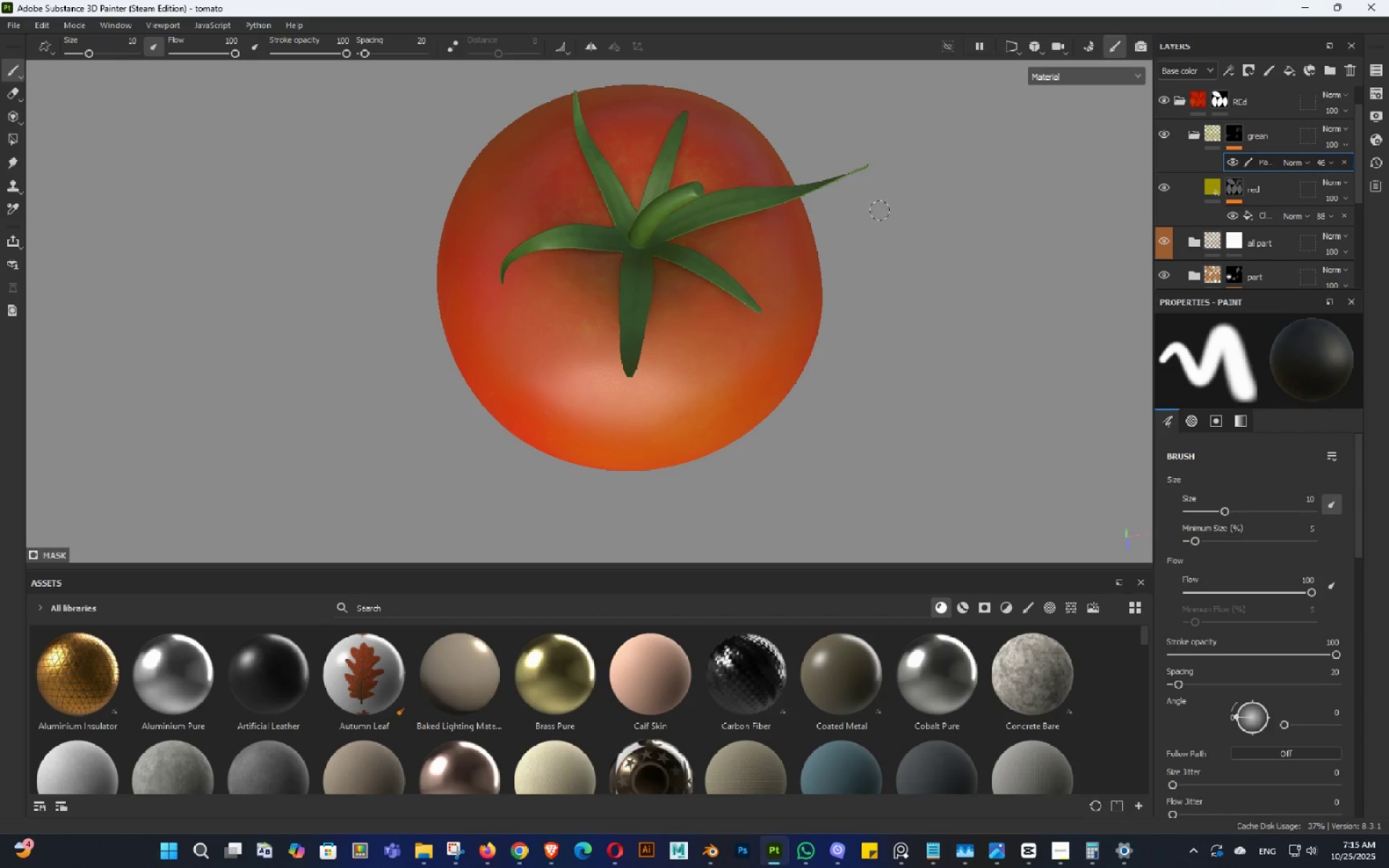 
hold_key(key=AltLeft, duration=0.86)
left_click_drag(start_coordinate=[775, 206], to_coordinate=[781, 250])
 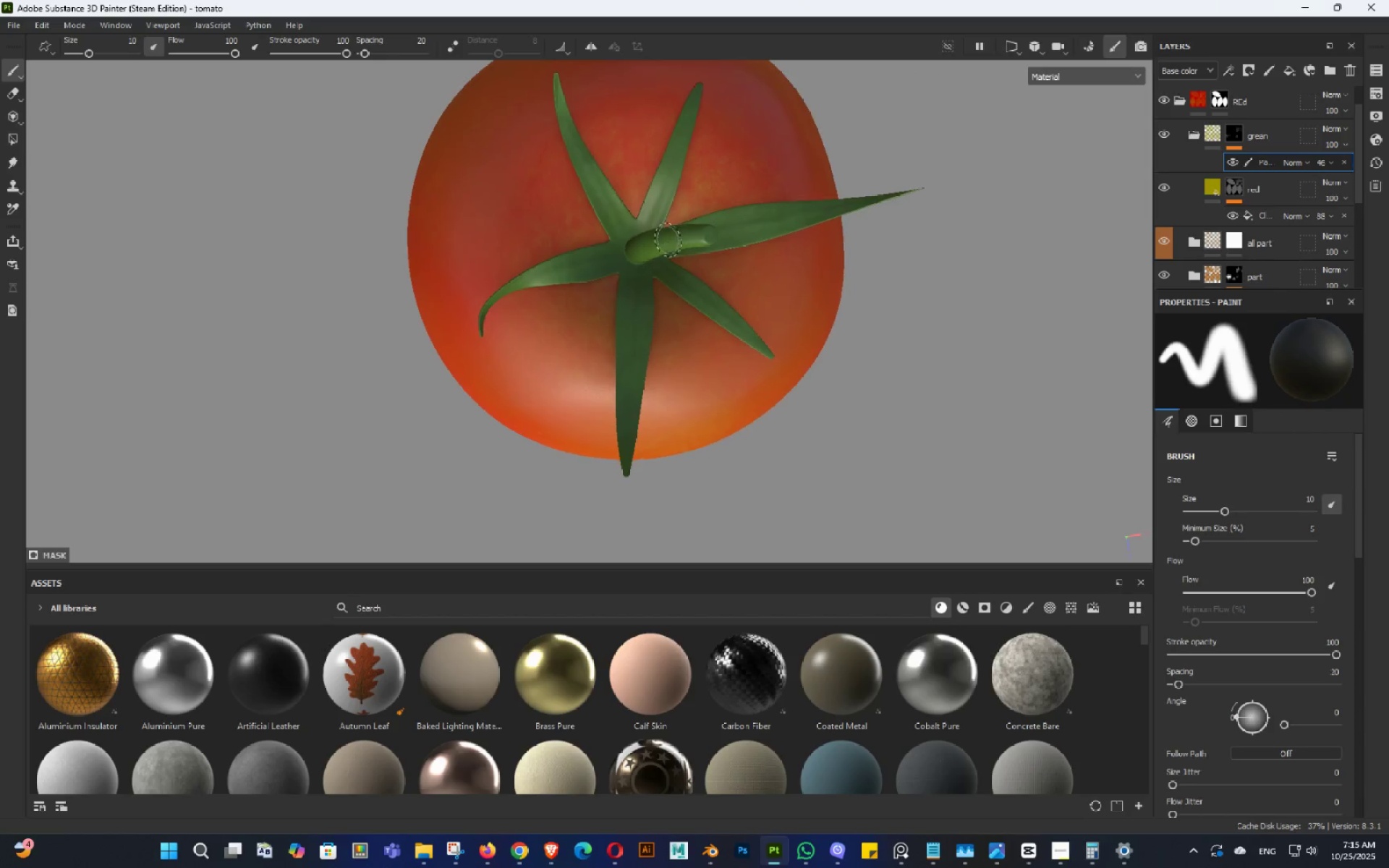 
left_click_drag(start_coordinate=[662, 224], to_coordinate=[653, 207])
 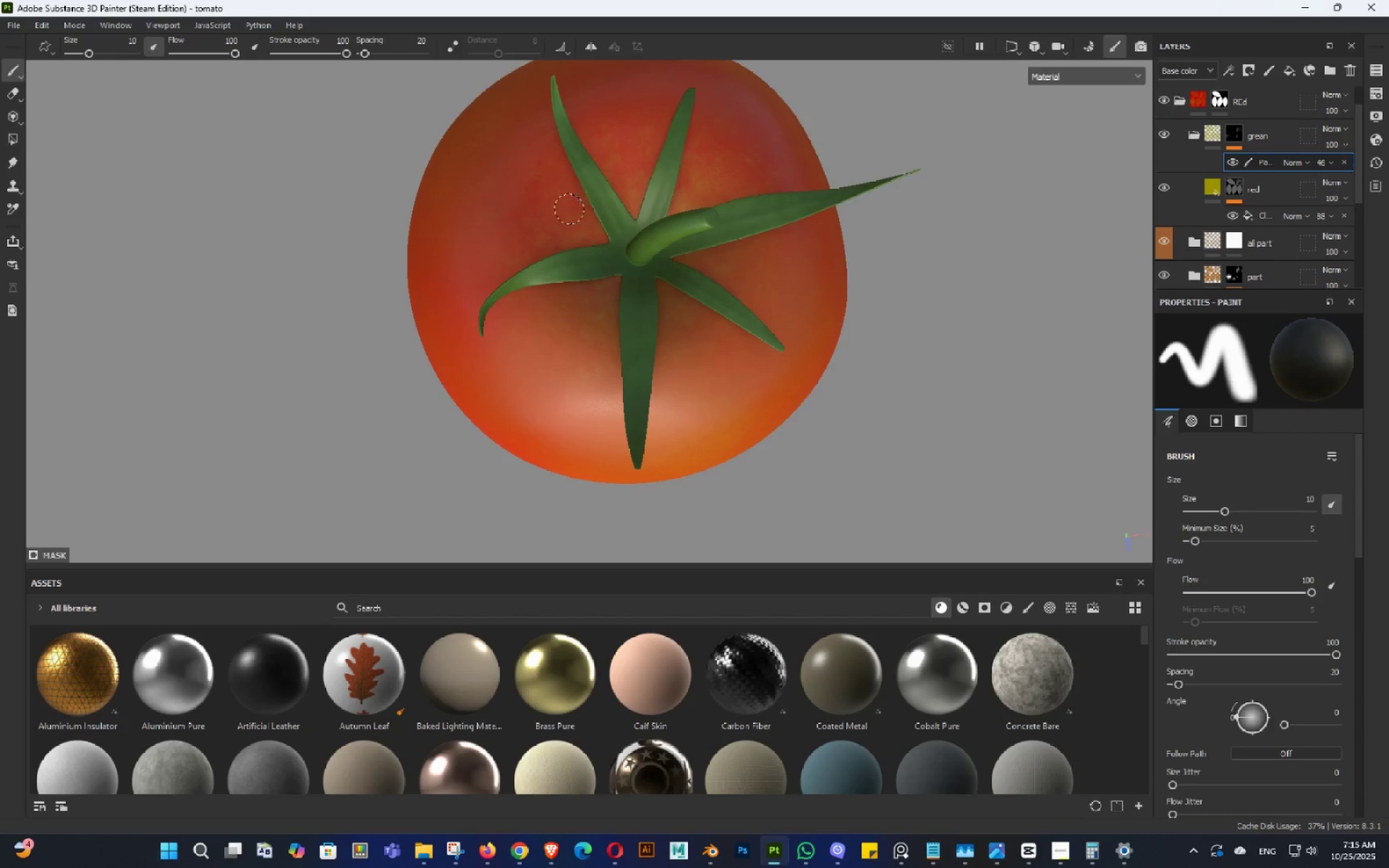 
left_click_drag(start_coordinate=[576, 204], to_coordinate=[579, 198])
 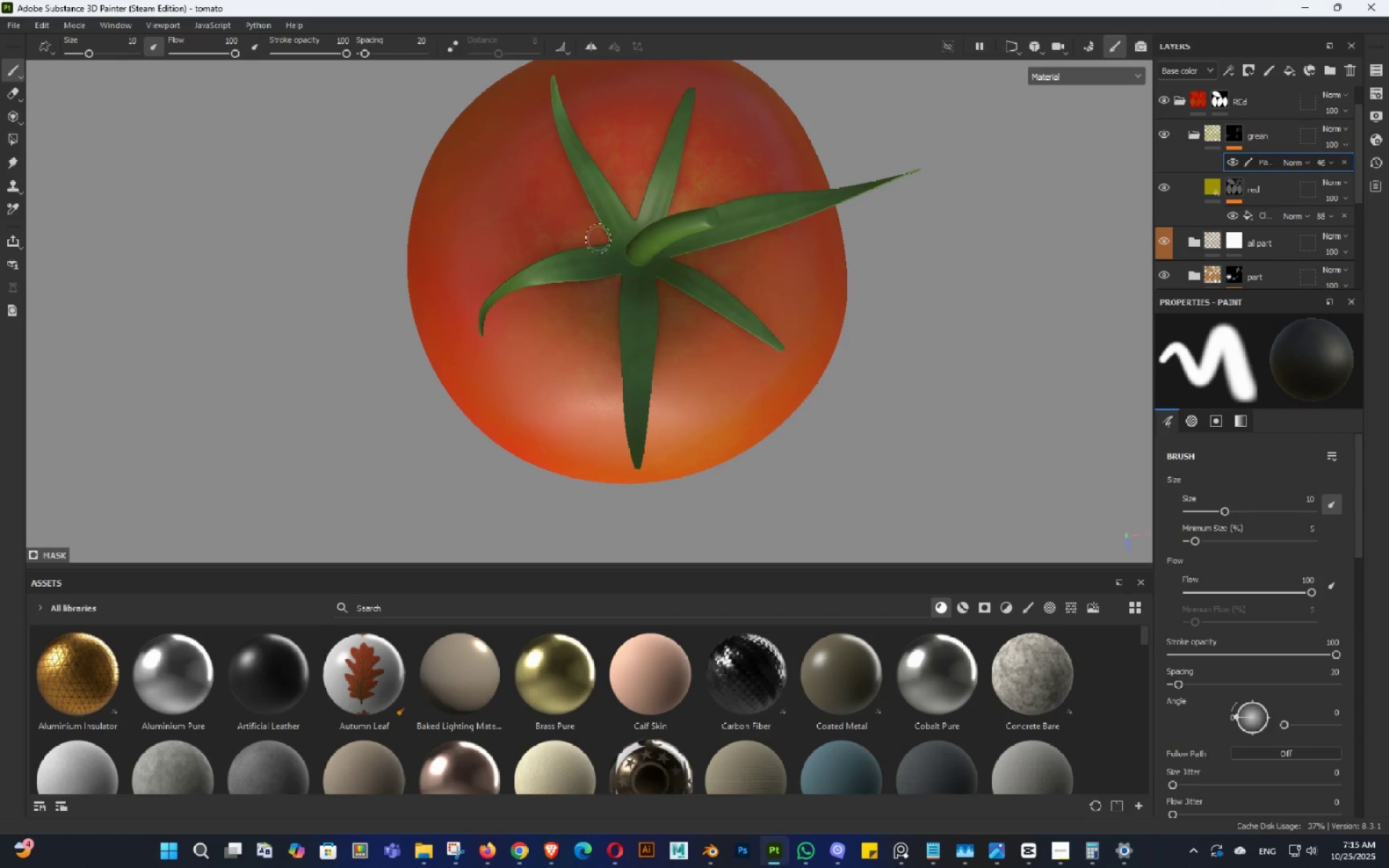 
hold_key(key=ControlLeft, duration=0.58)
 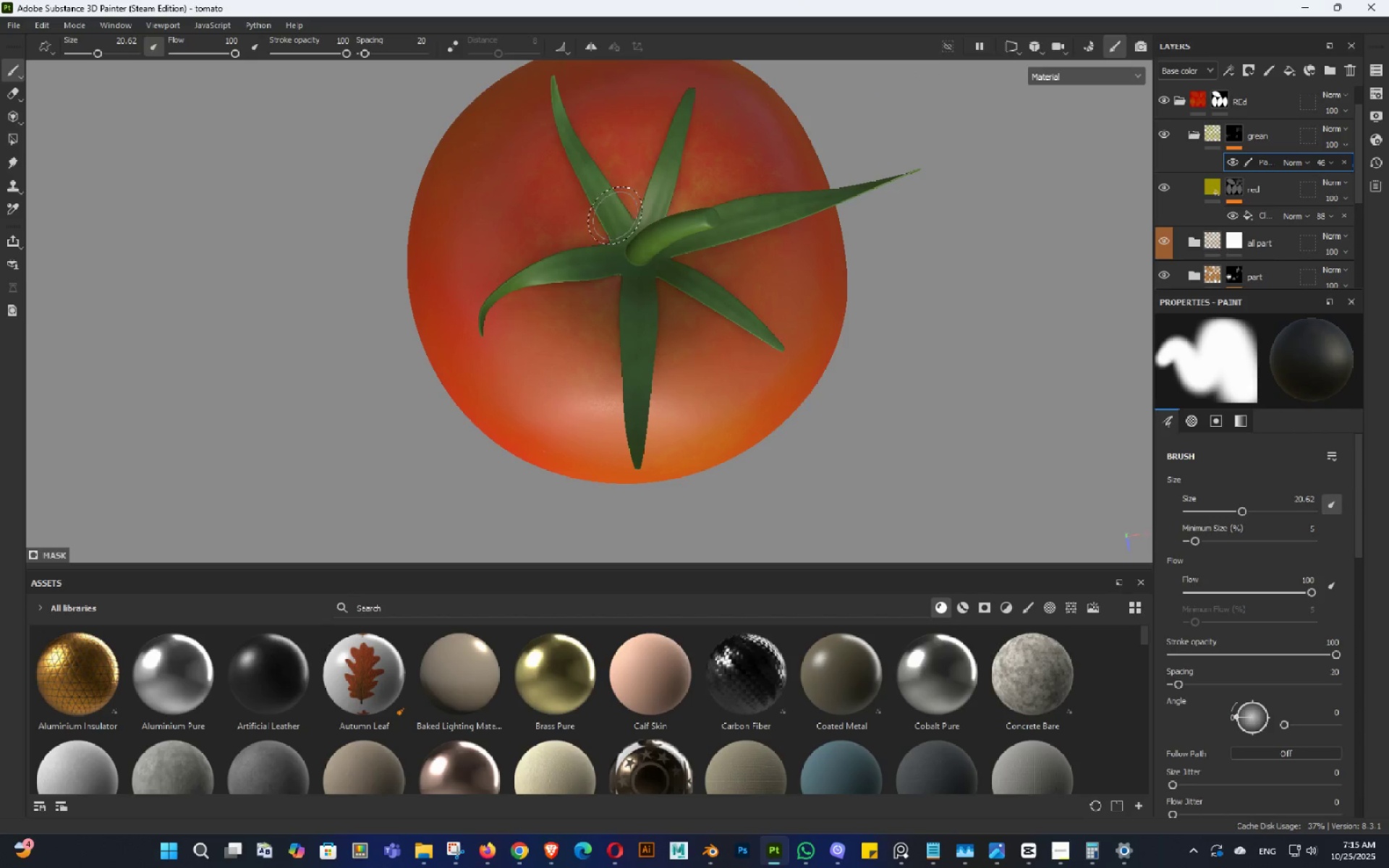 
left_click_drag(start_coordinate=[615, 221], to_coordinate=[595, 231])
 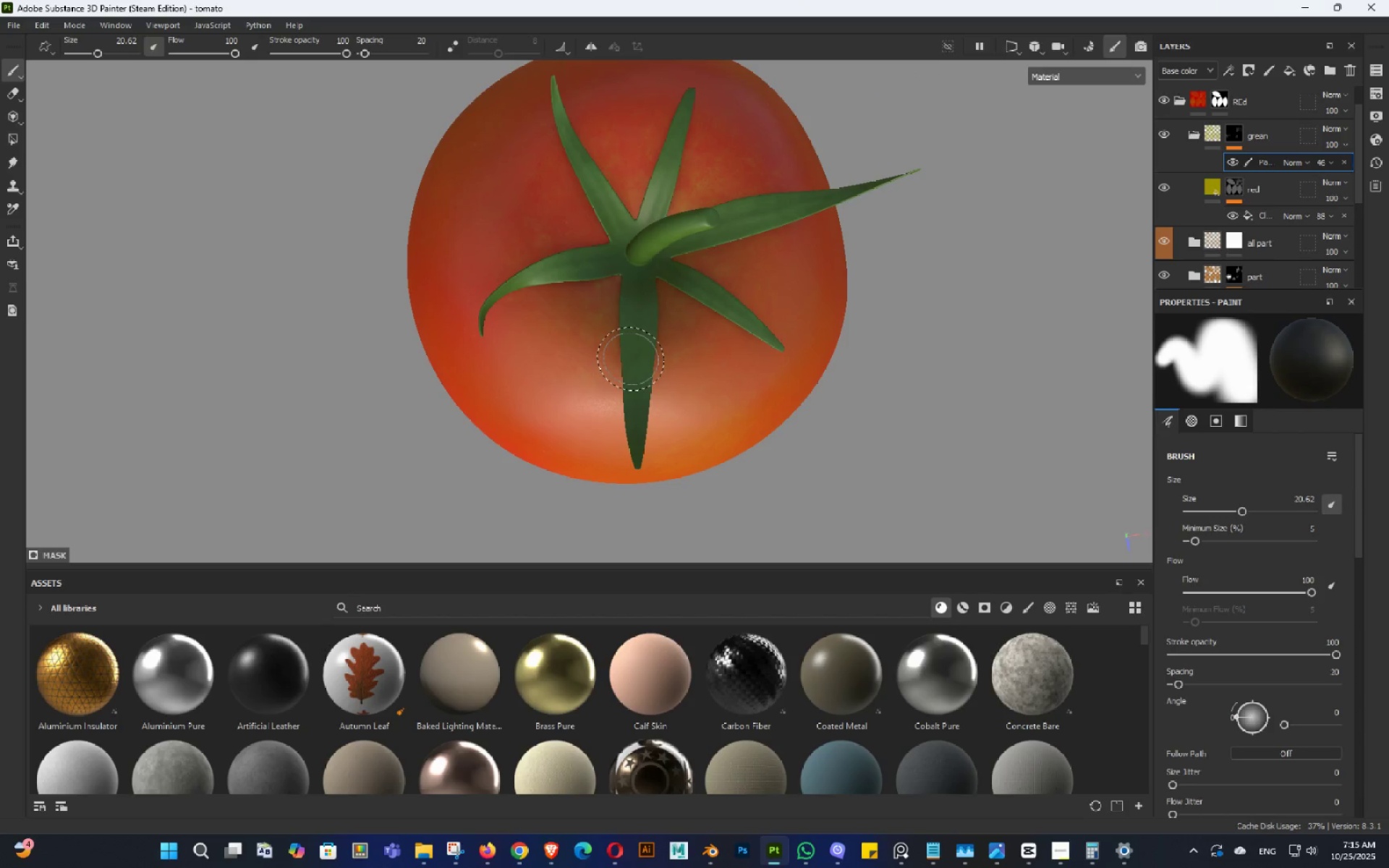 
key(Control+Z)
 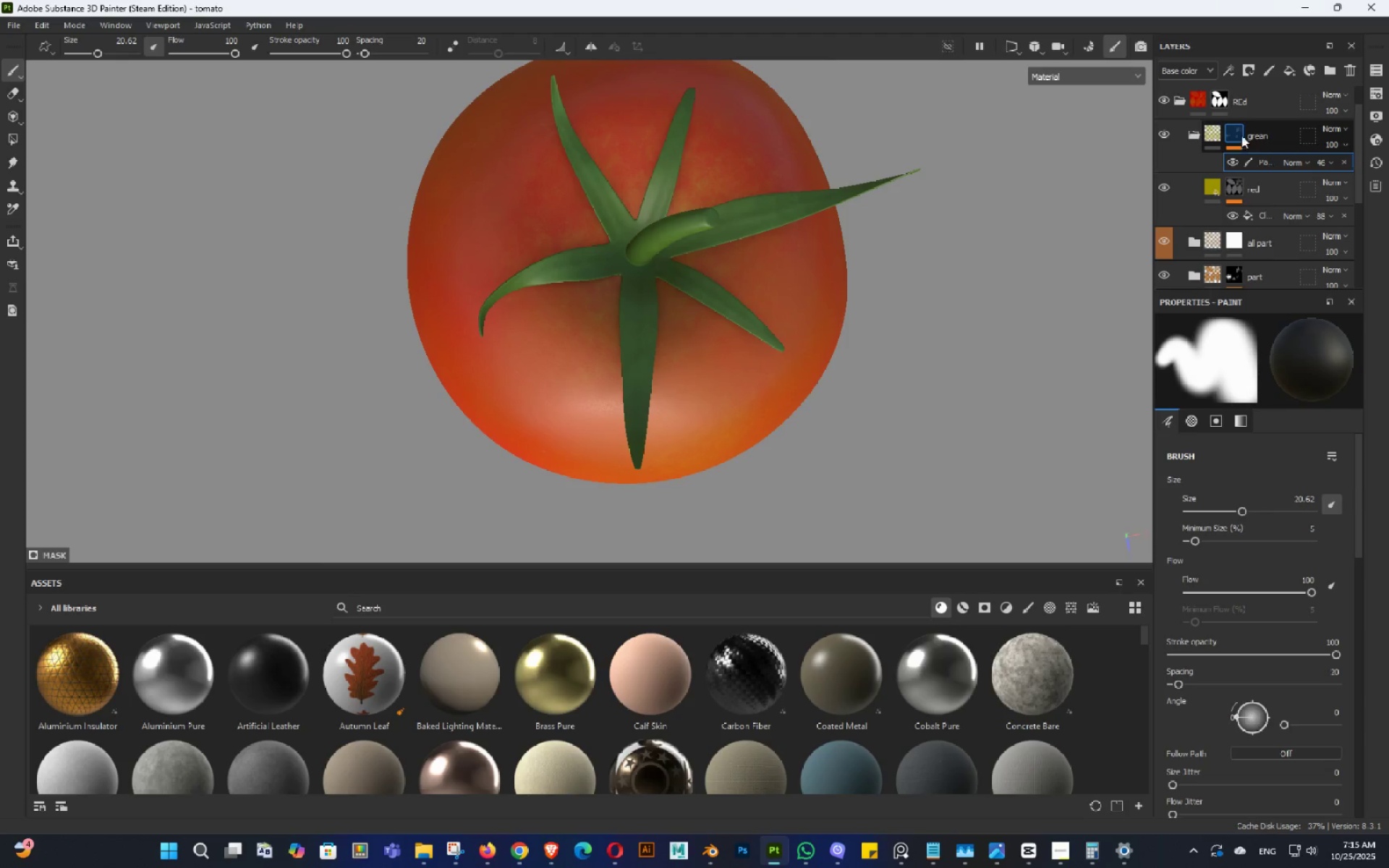 
wait(5.37)
 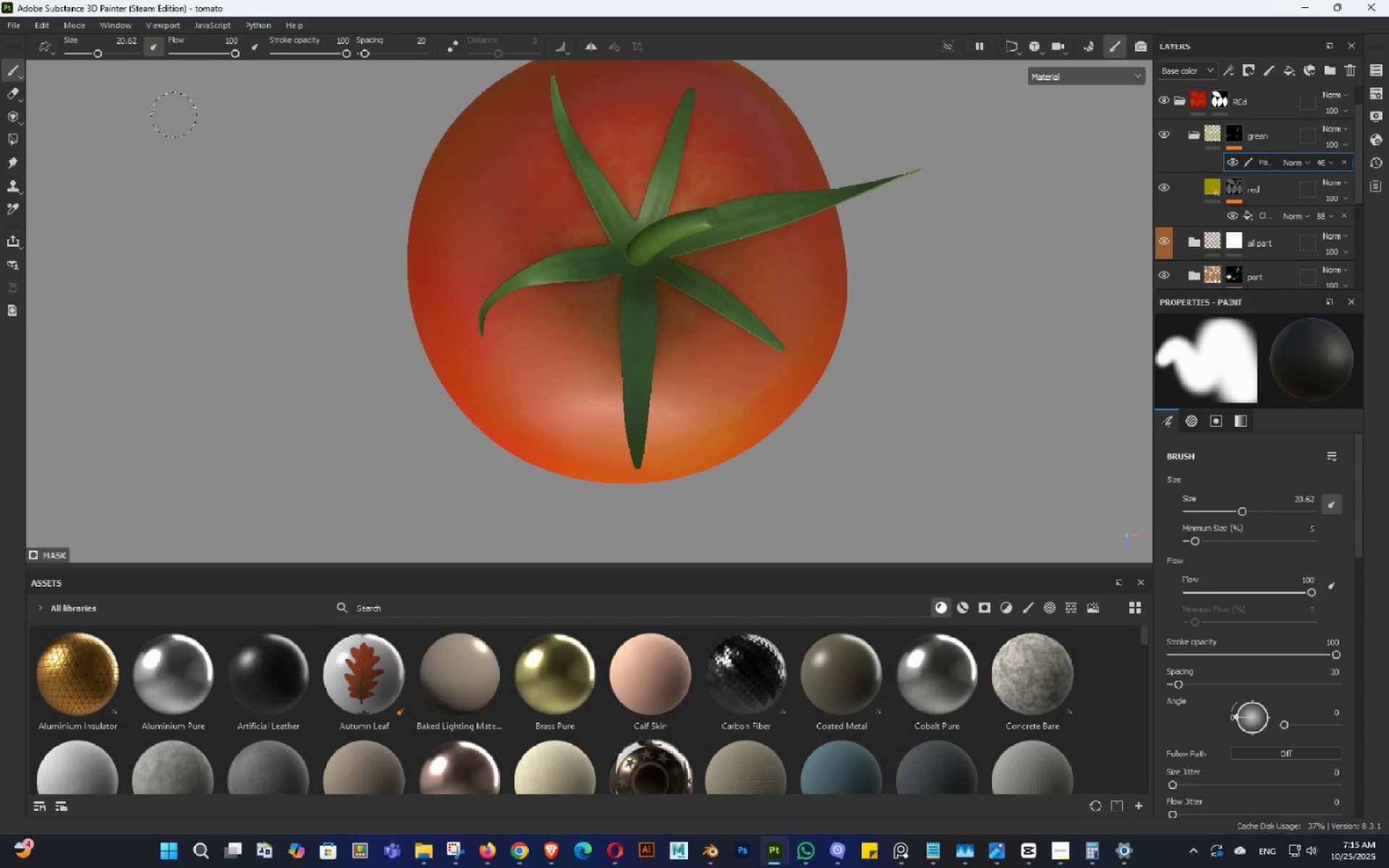 
key(X)
 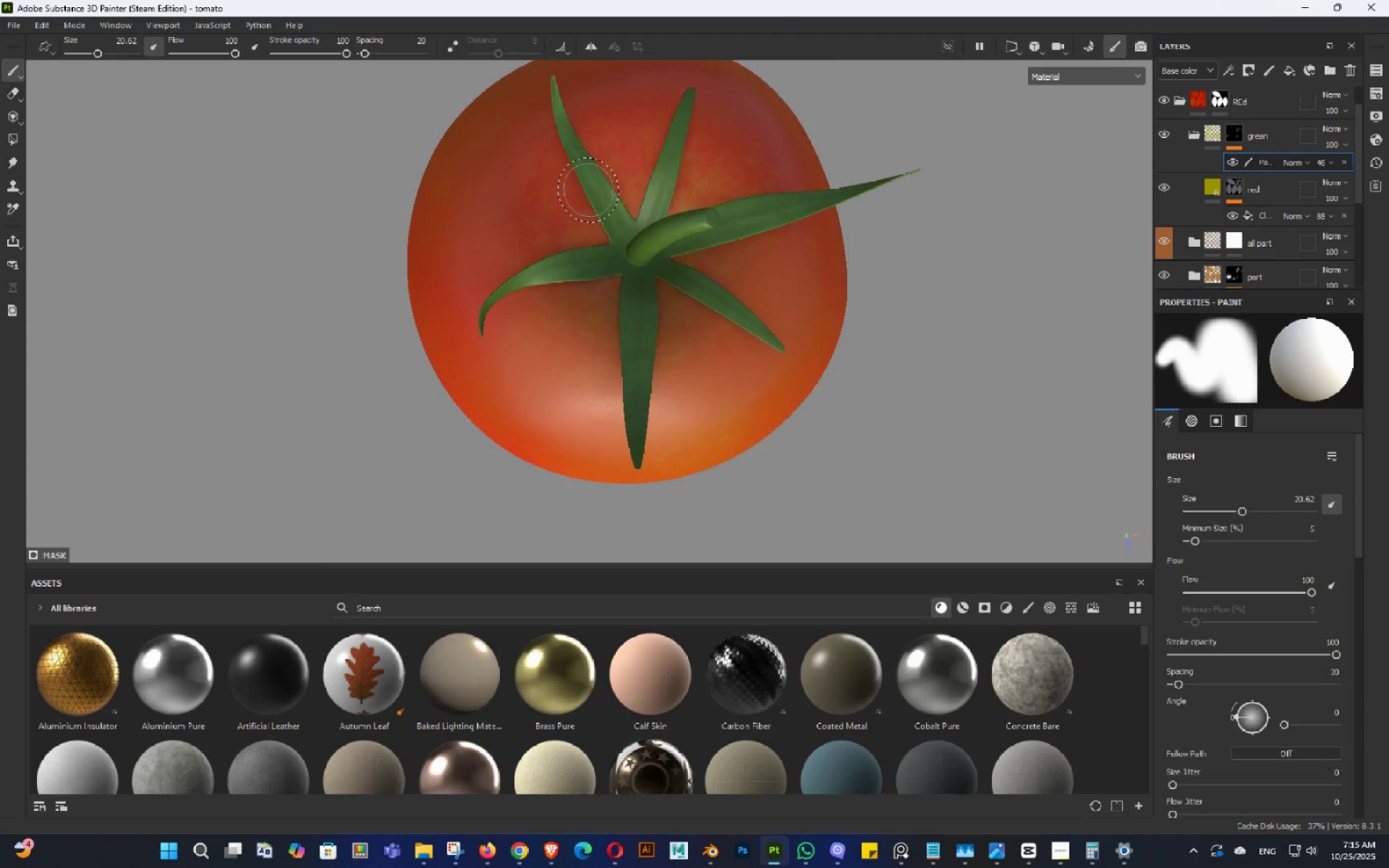 
left_click_drag(start_coordinate=[589, 190], to_coordinate=[598, 191])
 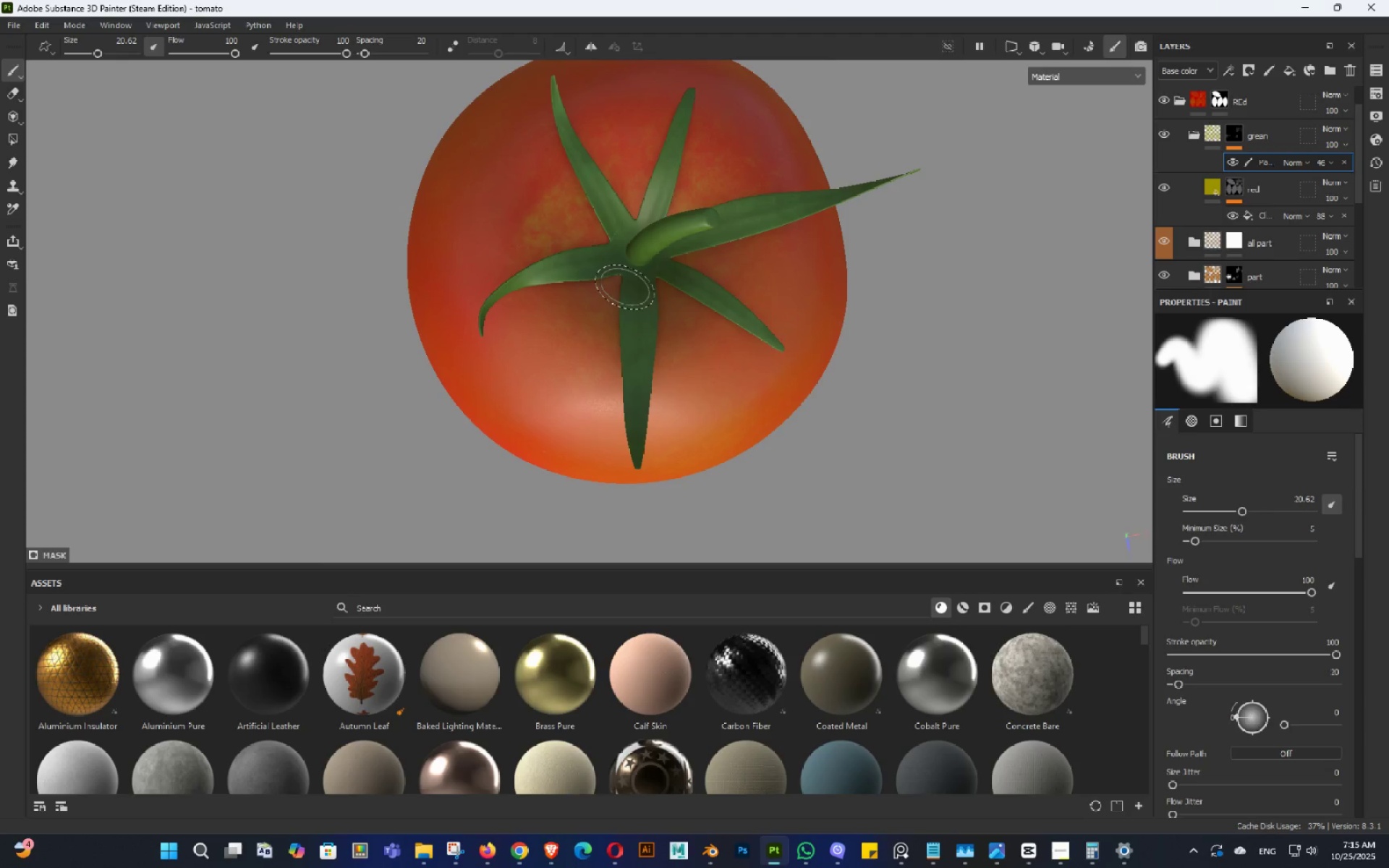 
key(Control+ControlLeft)
 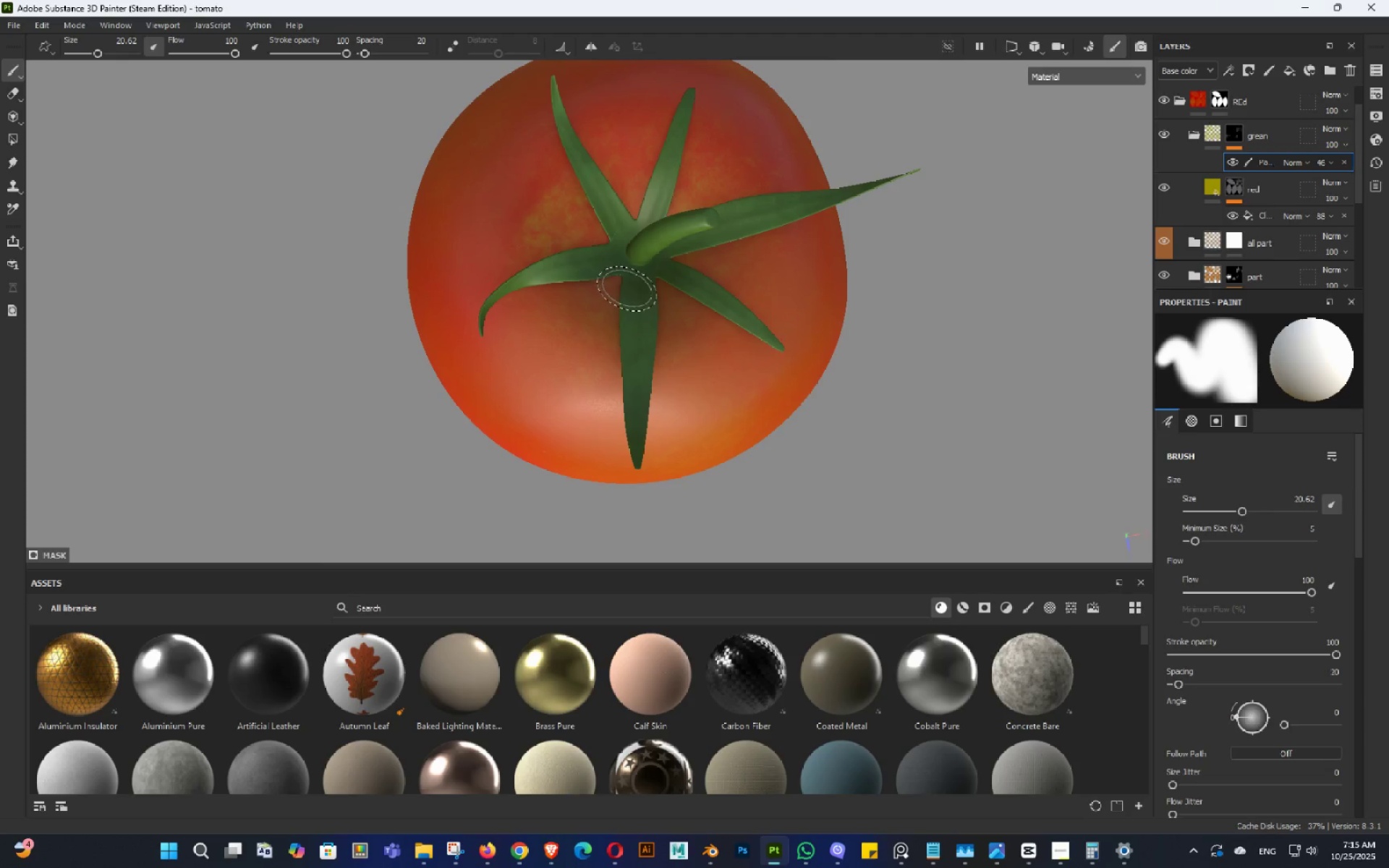 
key(Control+Z)
 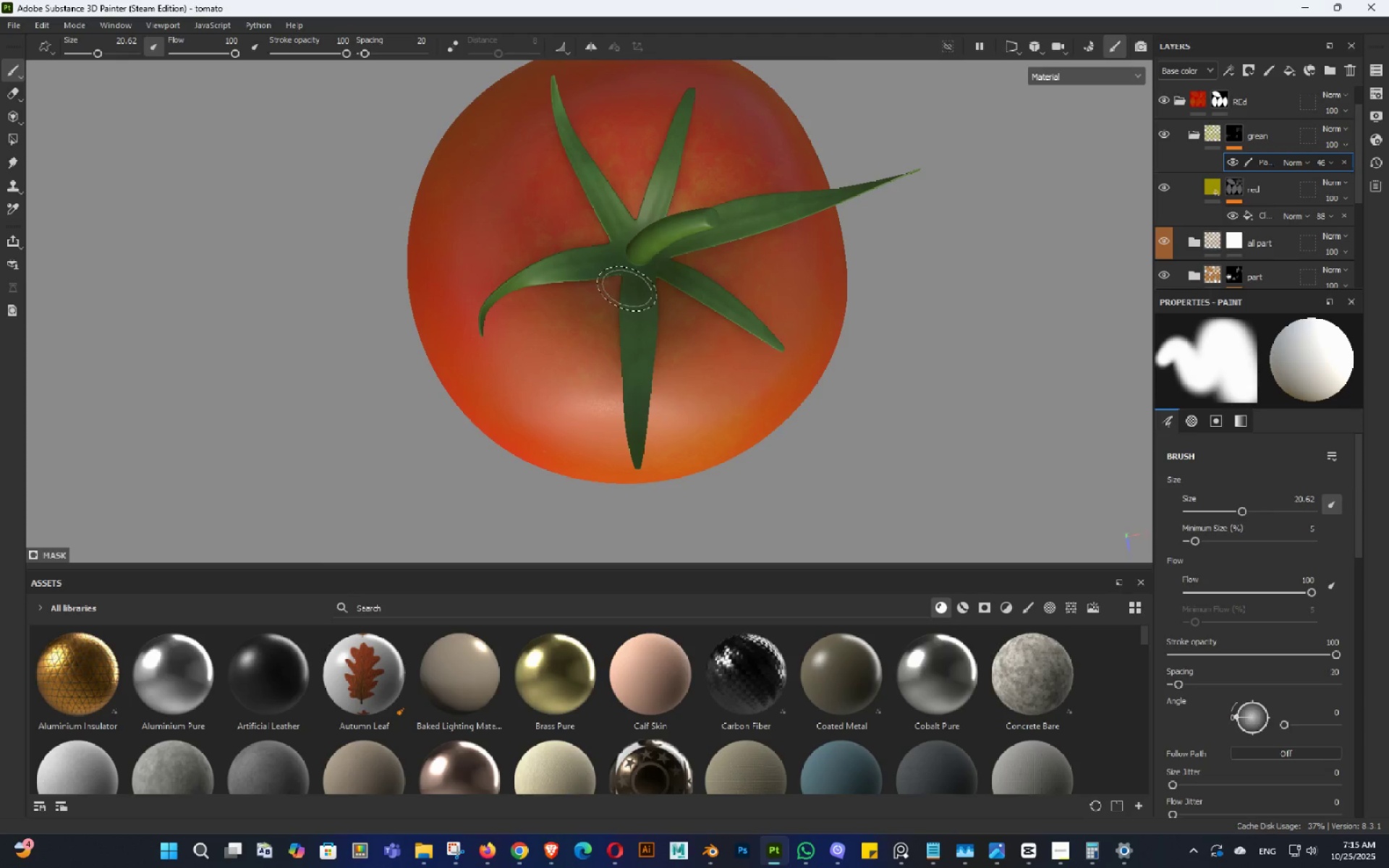 
key(Alt+AltLeft)
 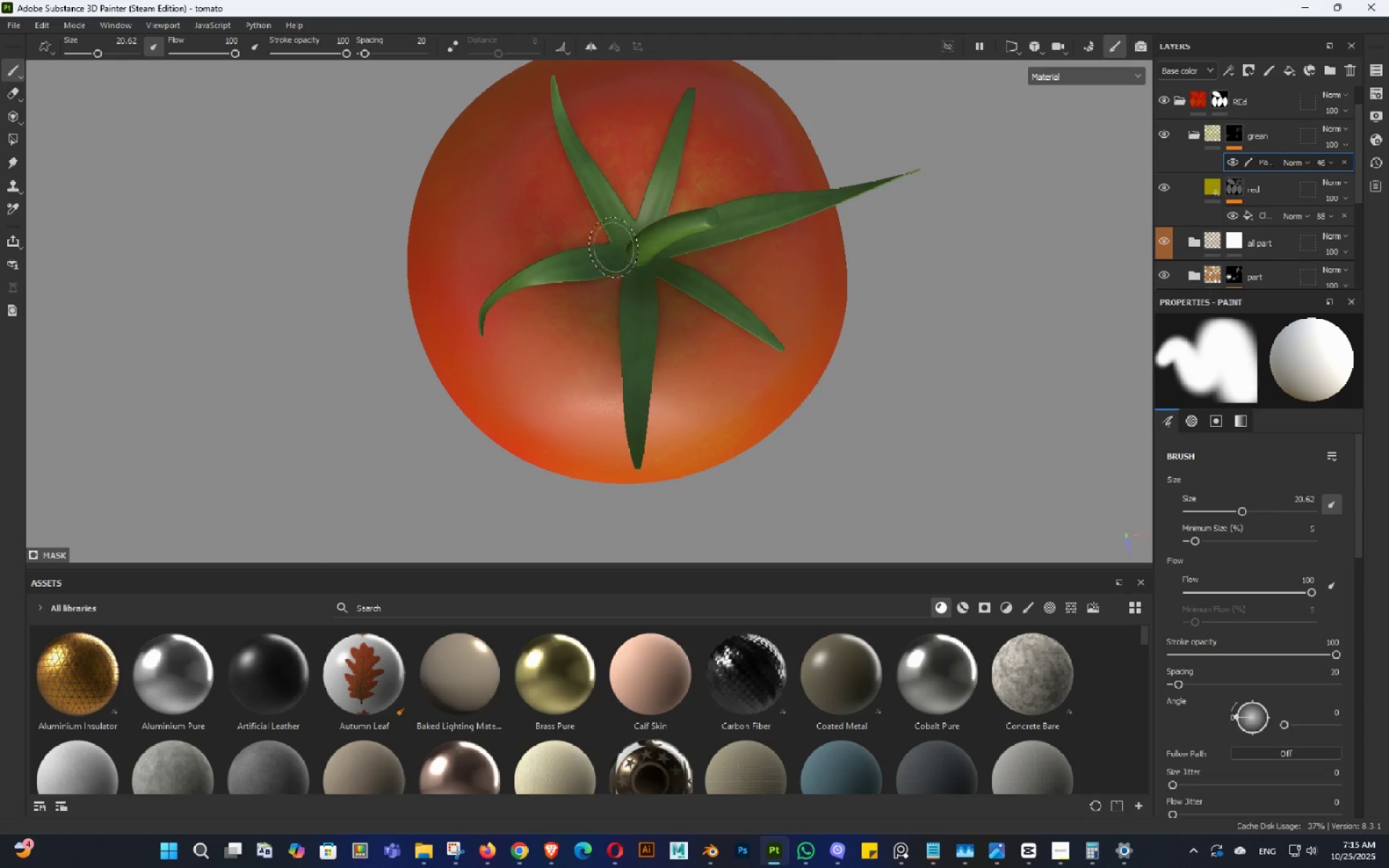 
hold_key(key=ControlLeft, duration=0.31)
 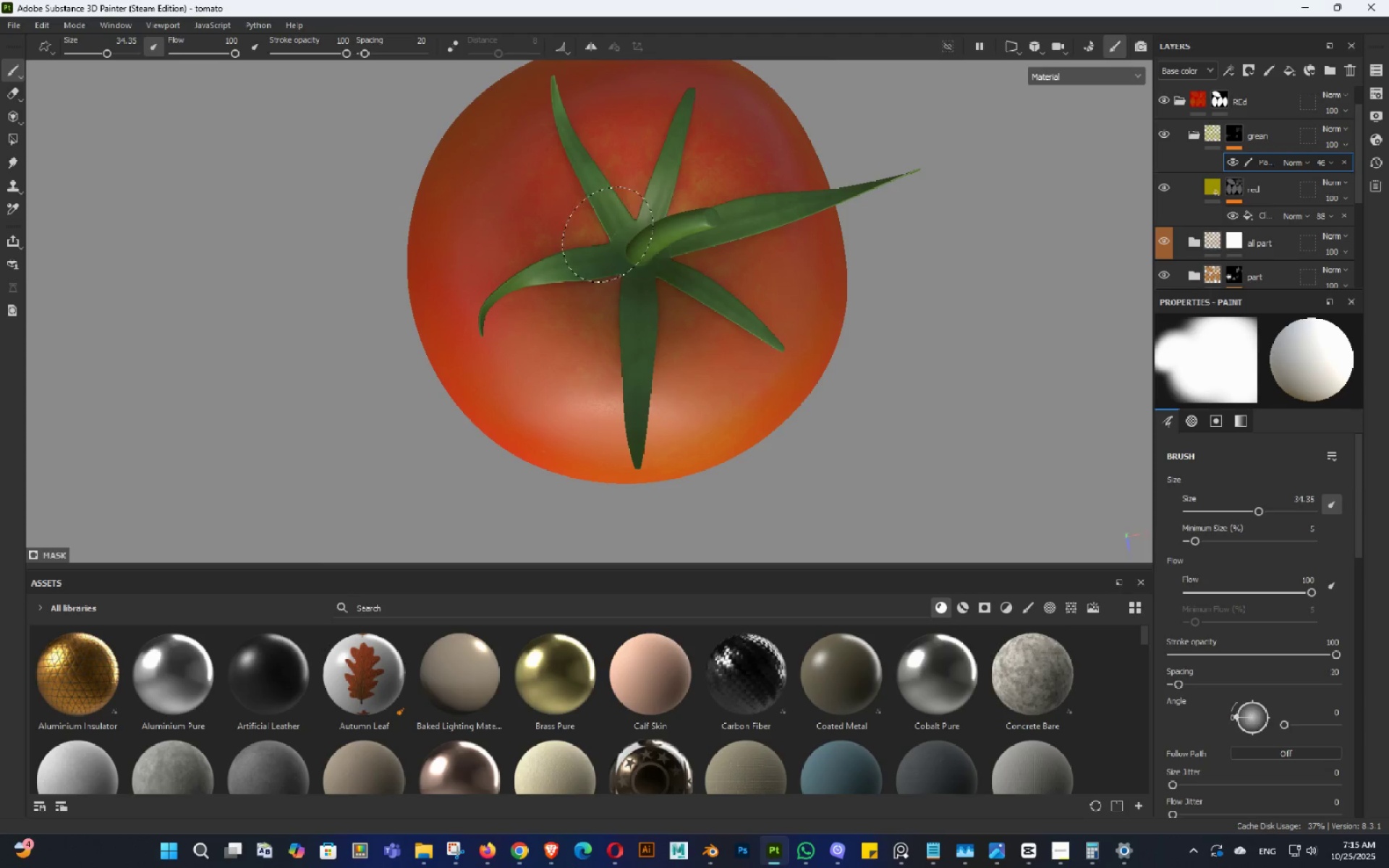 
left_click_drag(start_coordinate=[609, 229], to_coordinate=[609, 239])
 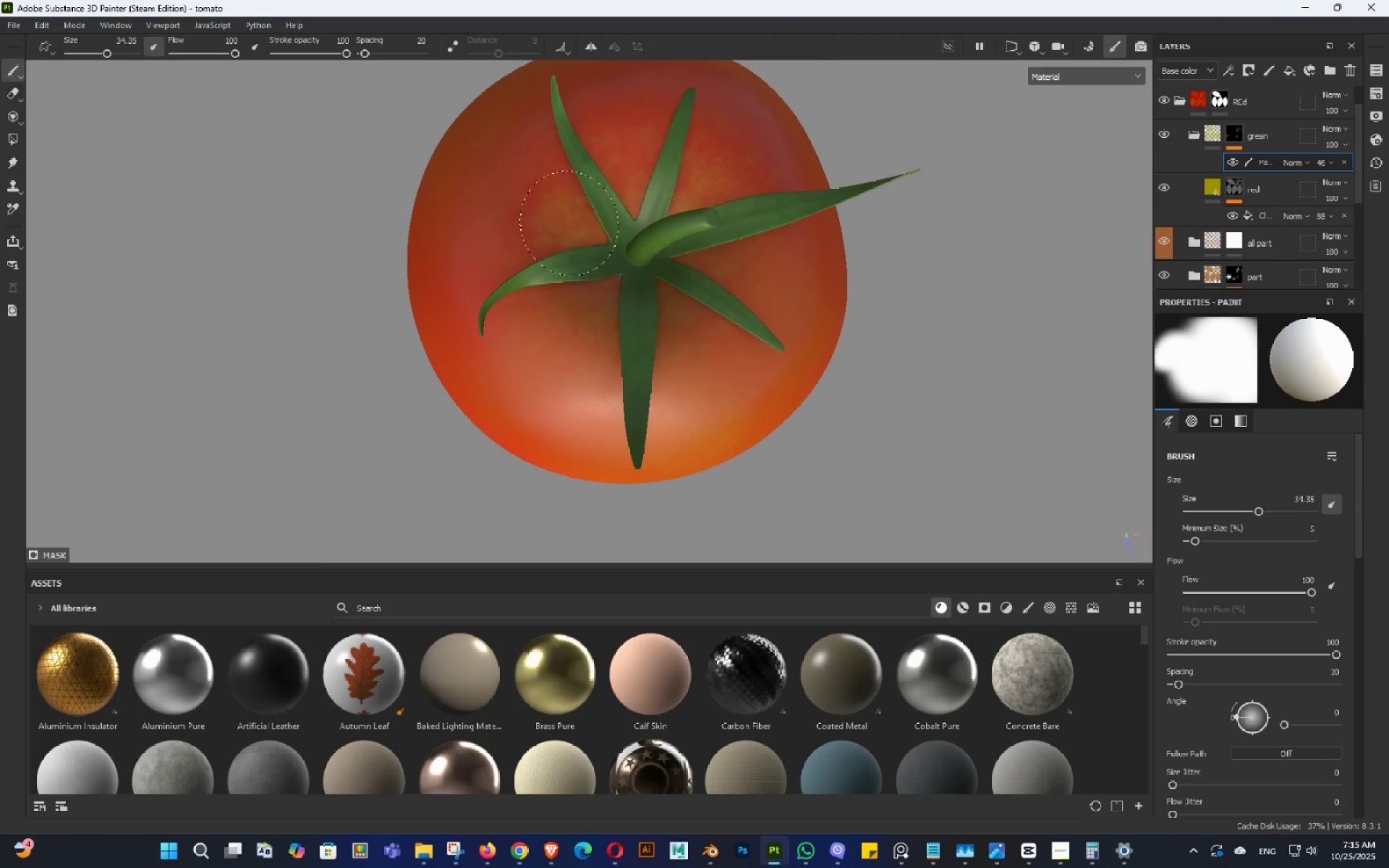 
left_click_drag(start_coordinate=[571, 224], to_coordinate=[571, 213])
 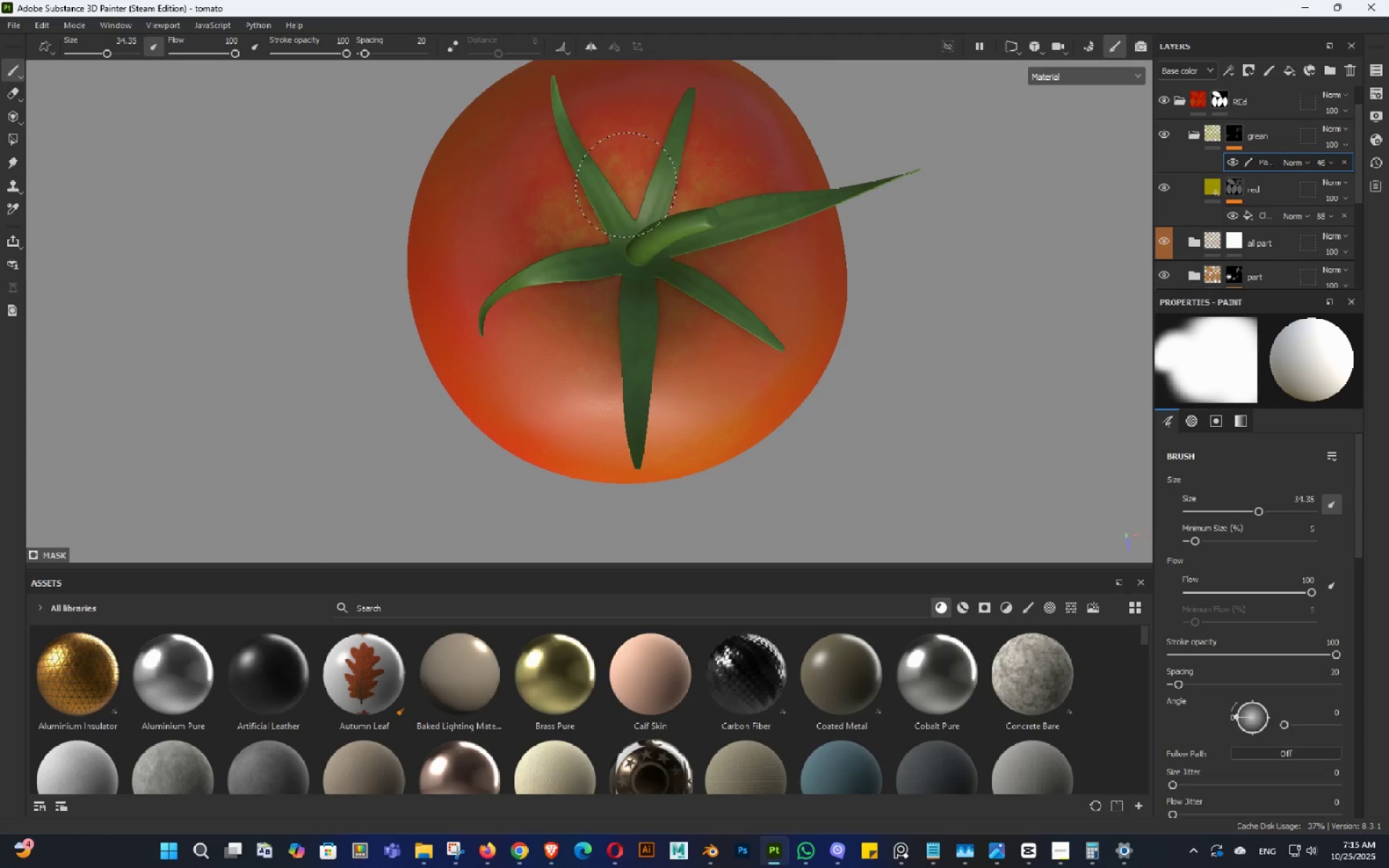 
left_click_drag(start_coordinate=[618, 190], to_coordinate=[639, 186])
 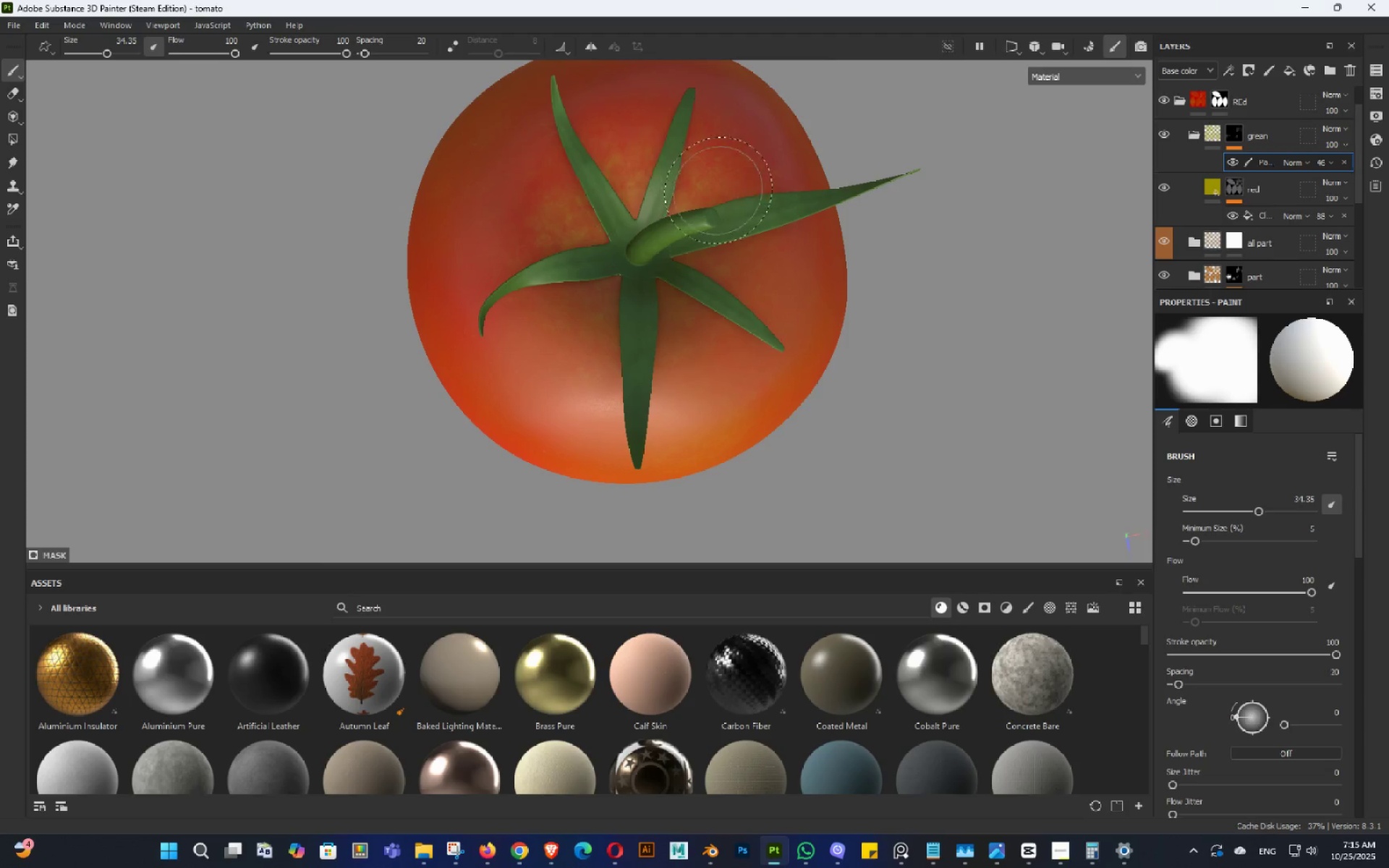 
left_click_drag(start_coordinate=[717, 194], to_coordinate=[717, 215])
 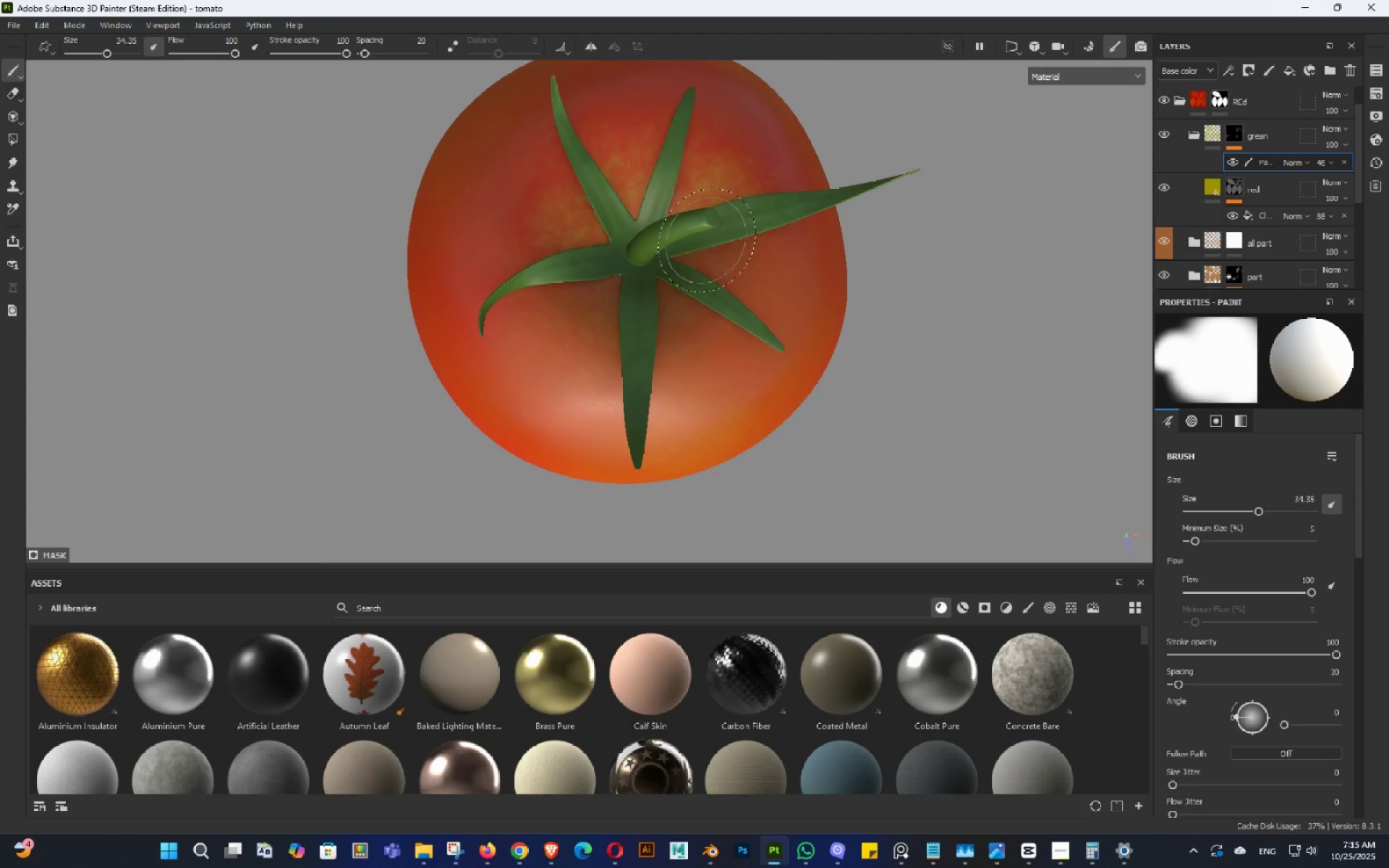 
left_click_drag(start_coordinate=[704, 240], to_coordinate=[677, 265])
 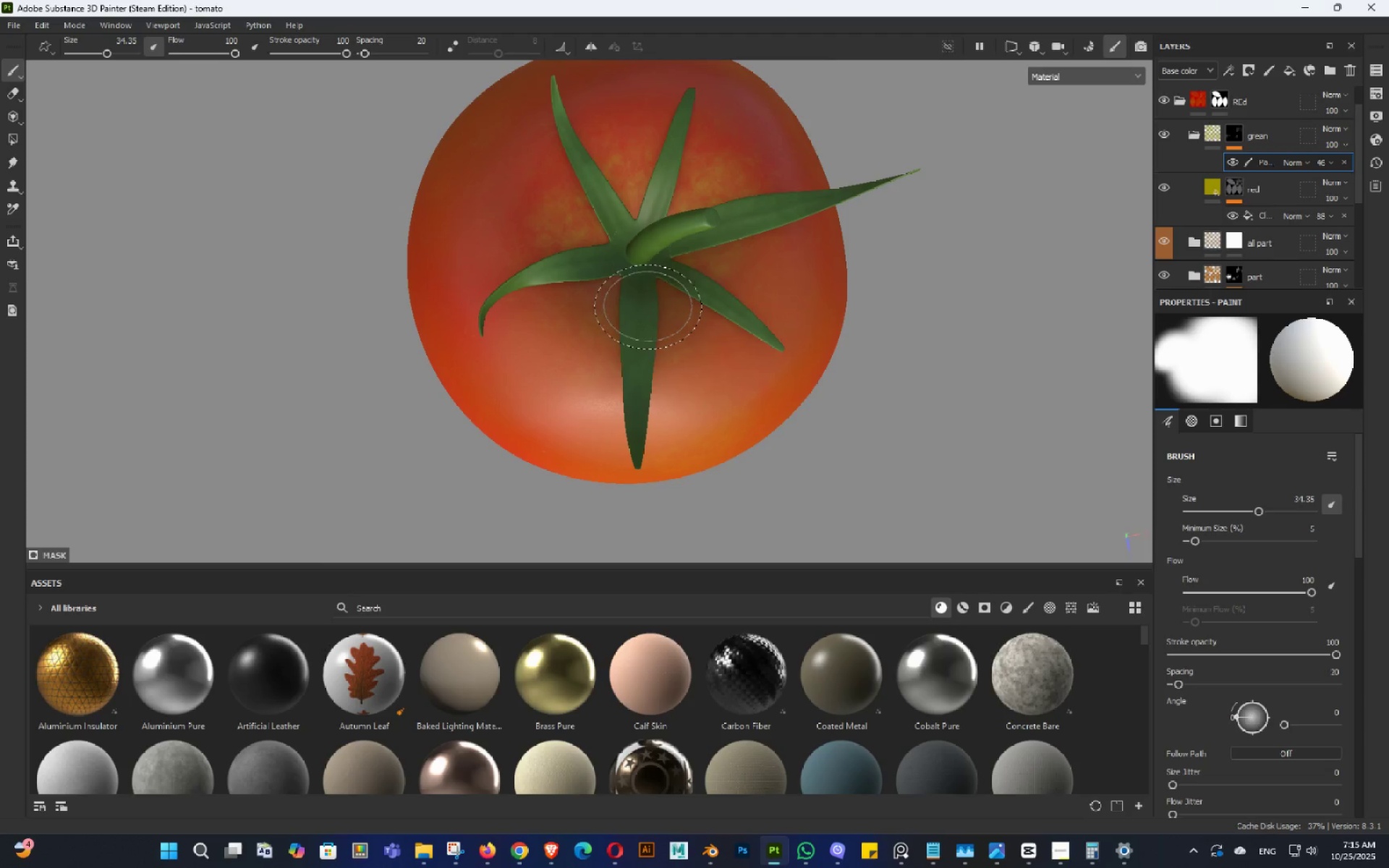 
key(Control+ControlLeft)
 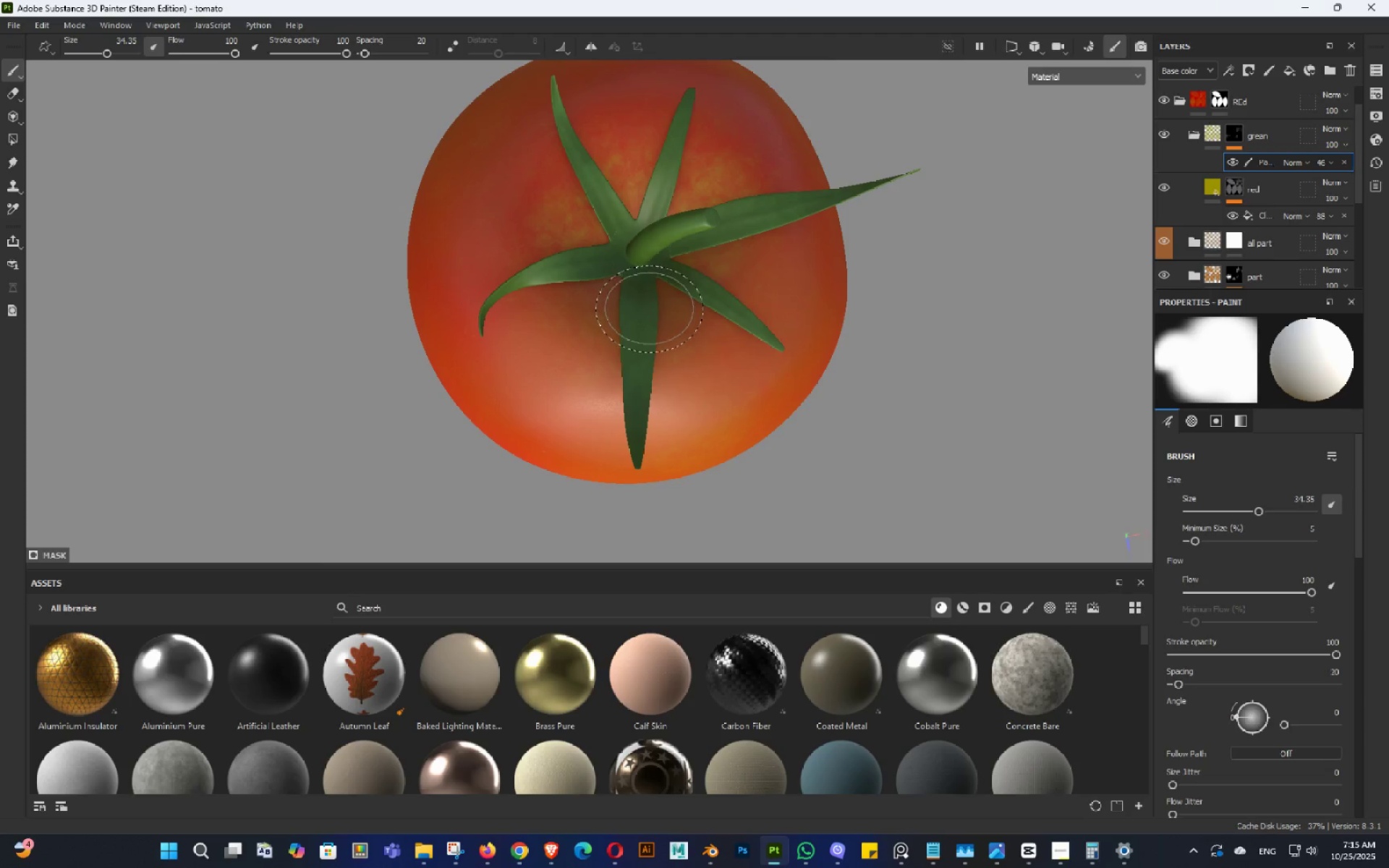 
key(Control+Z)
 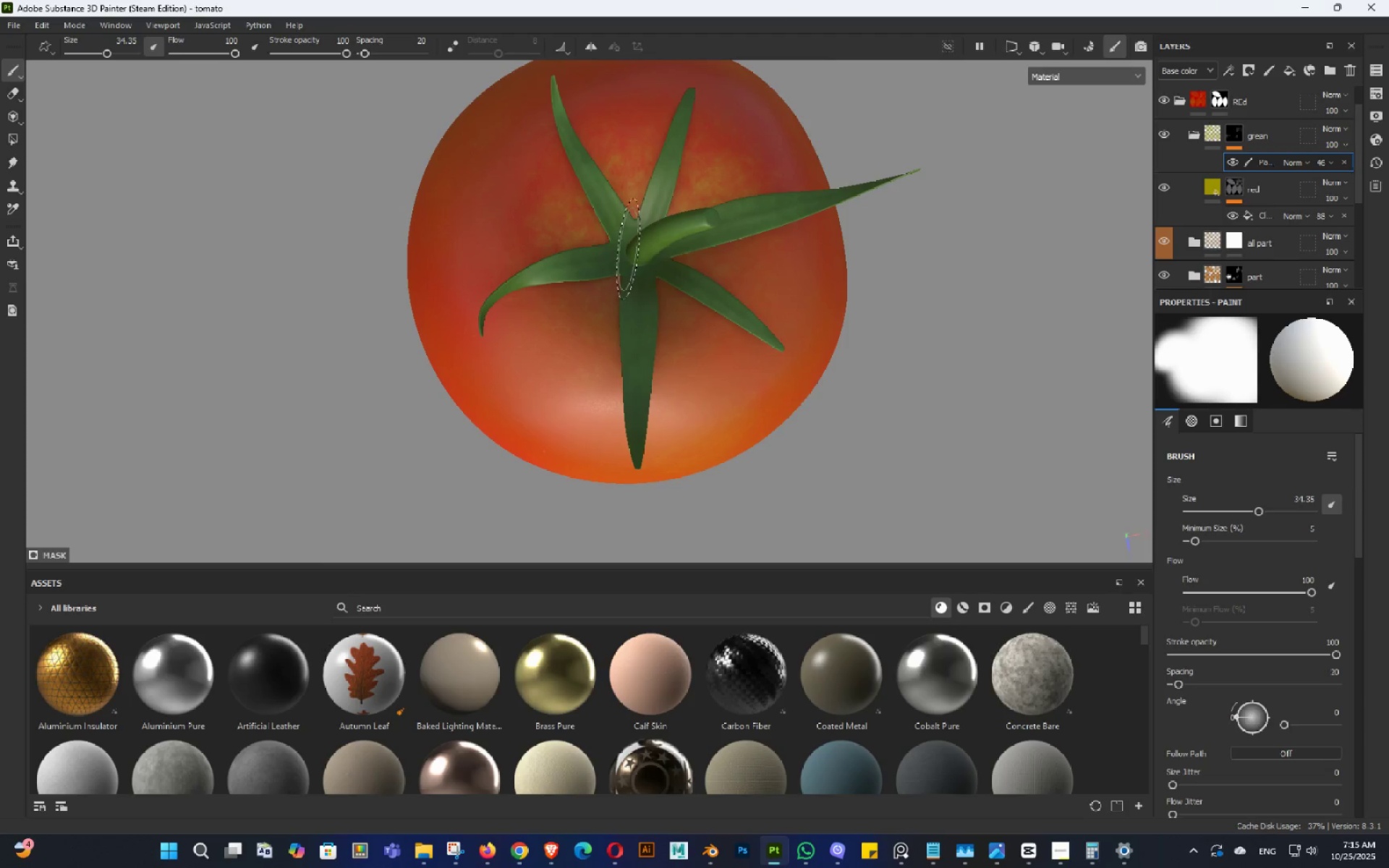 
key(Control+ControlLeft)
 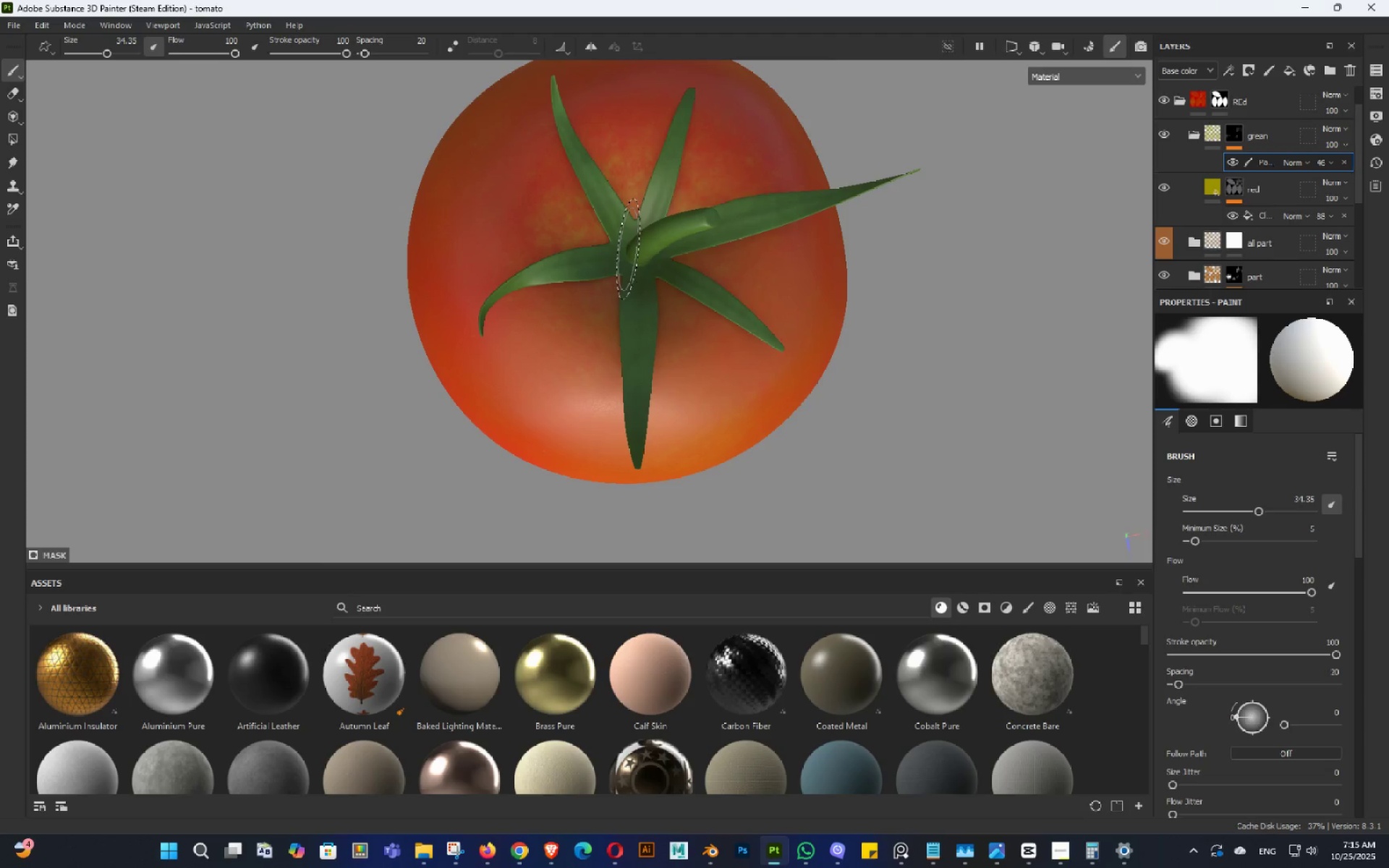 
key(Control+Z)
 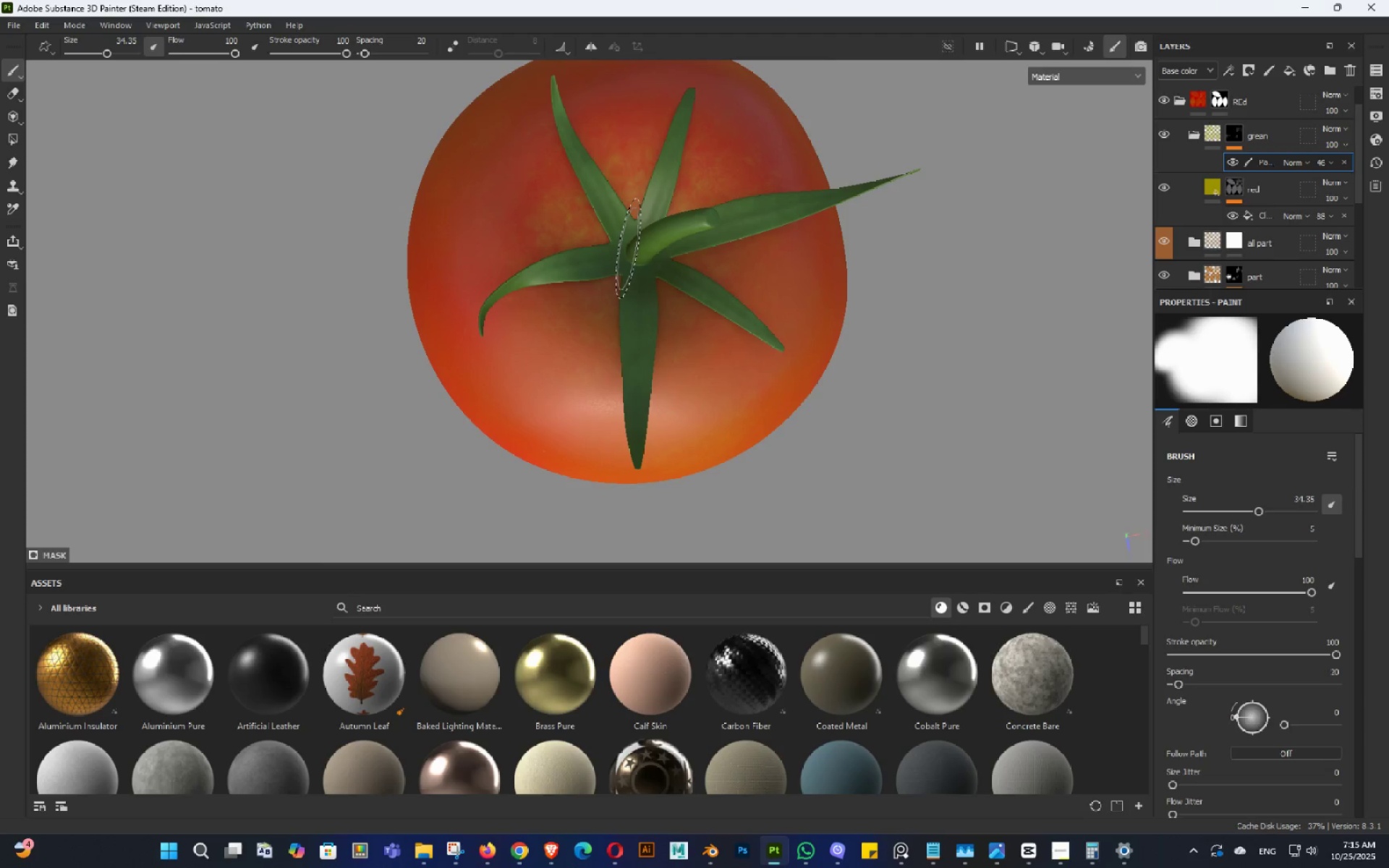 
key(Control+ControlLeft)
 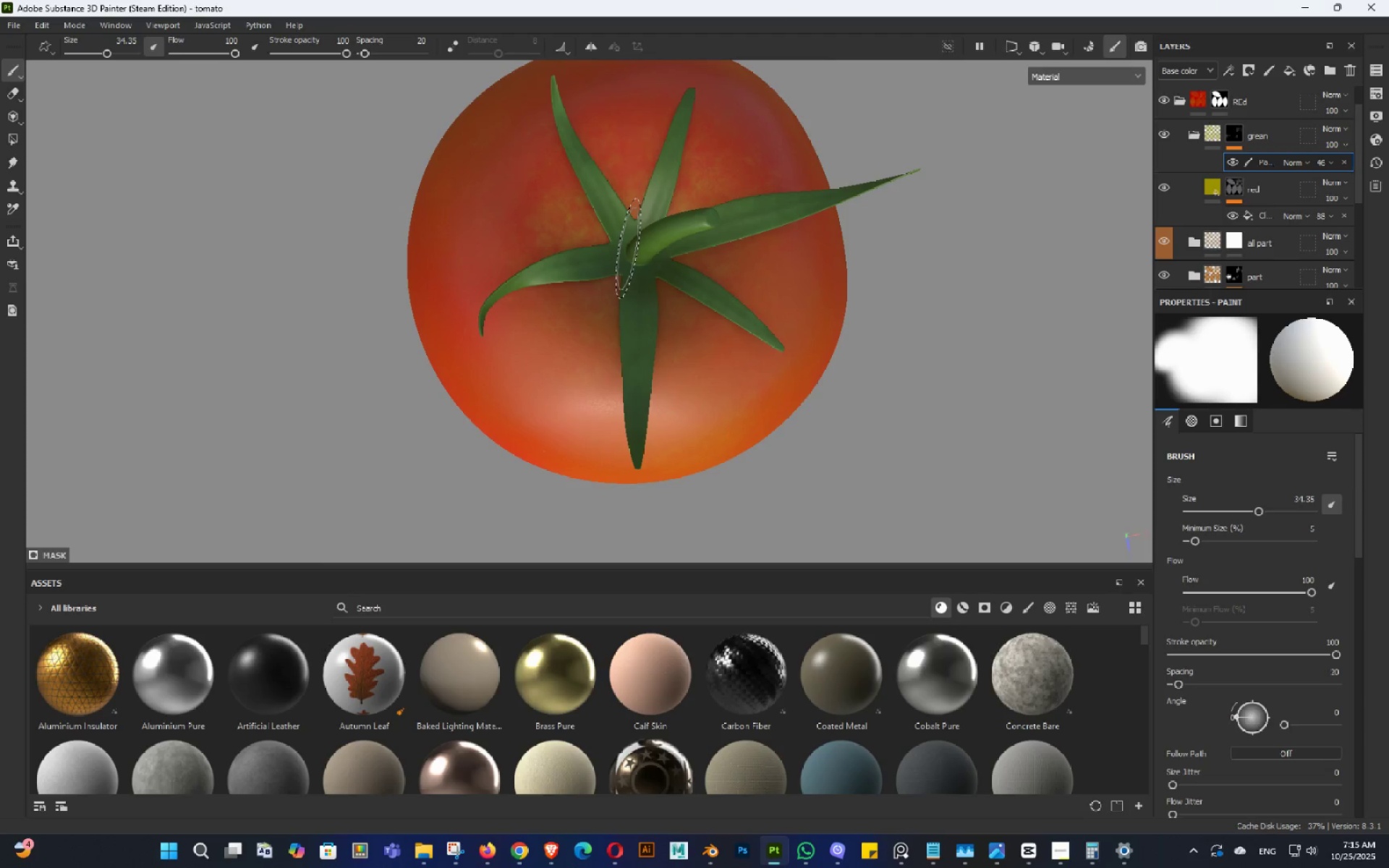 
key(Control+Z)
 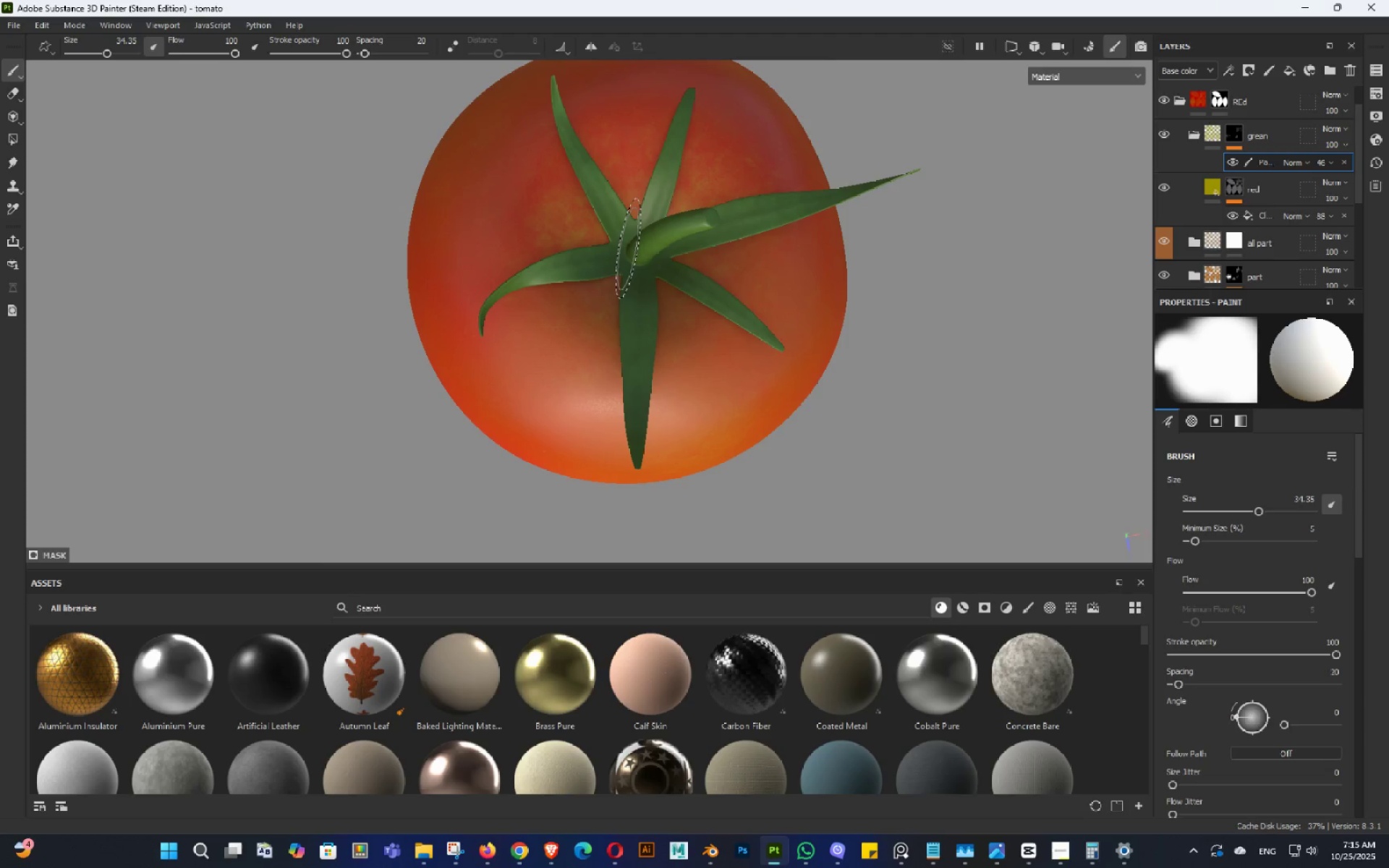 
key(Control+ControlLeft)
 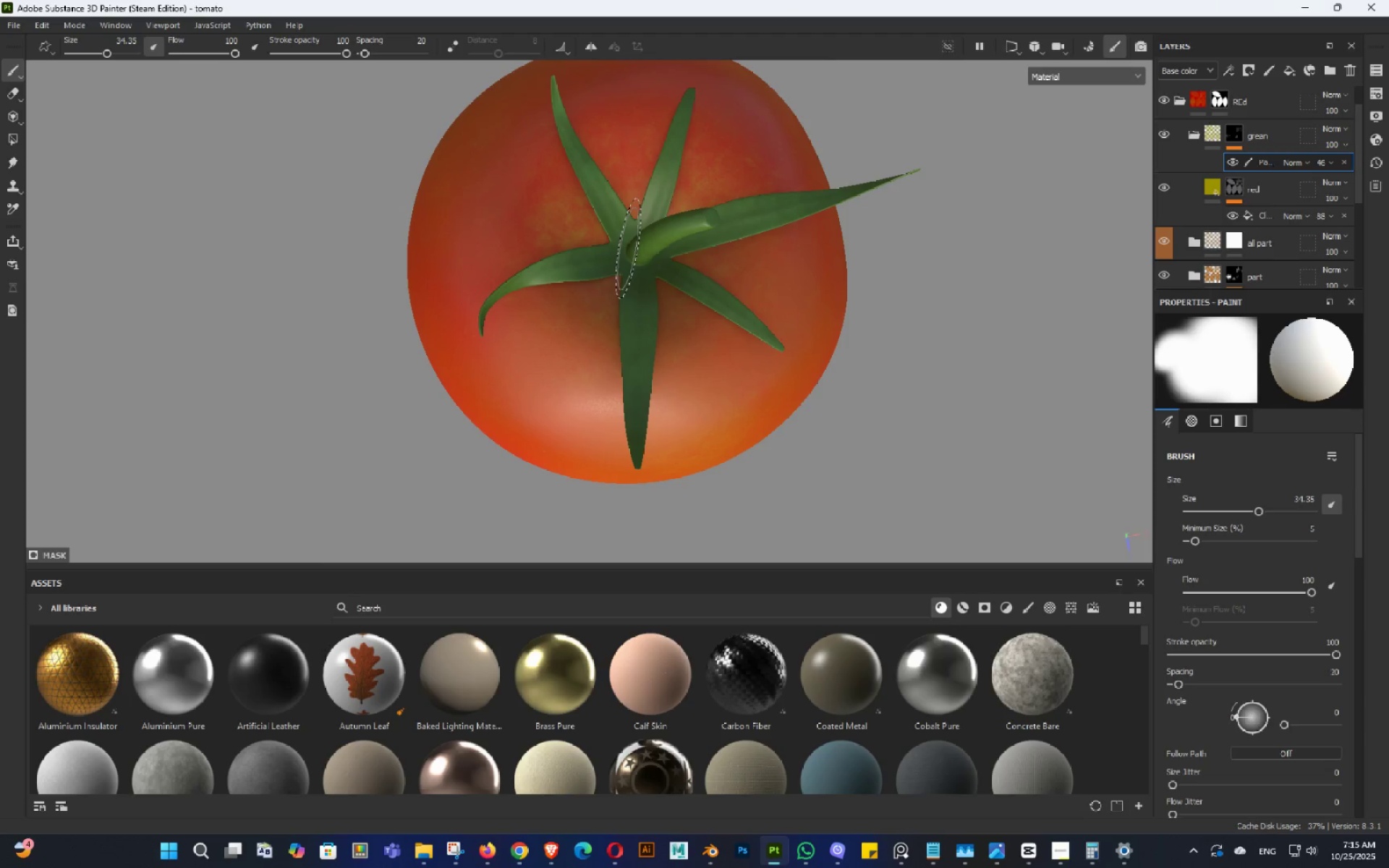 
key(Control+Z)
 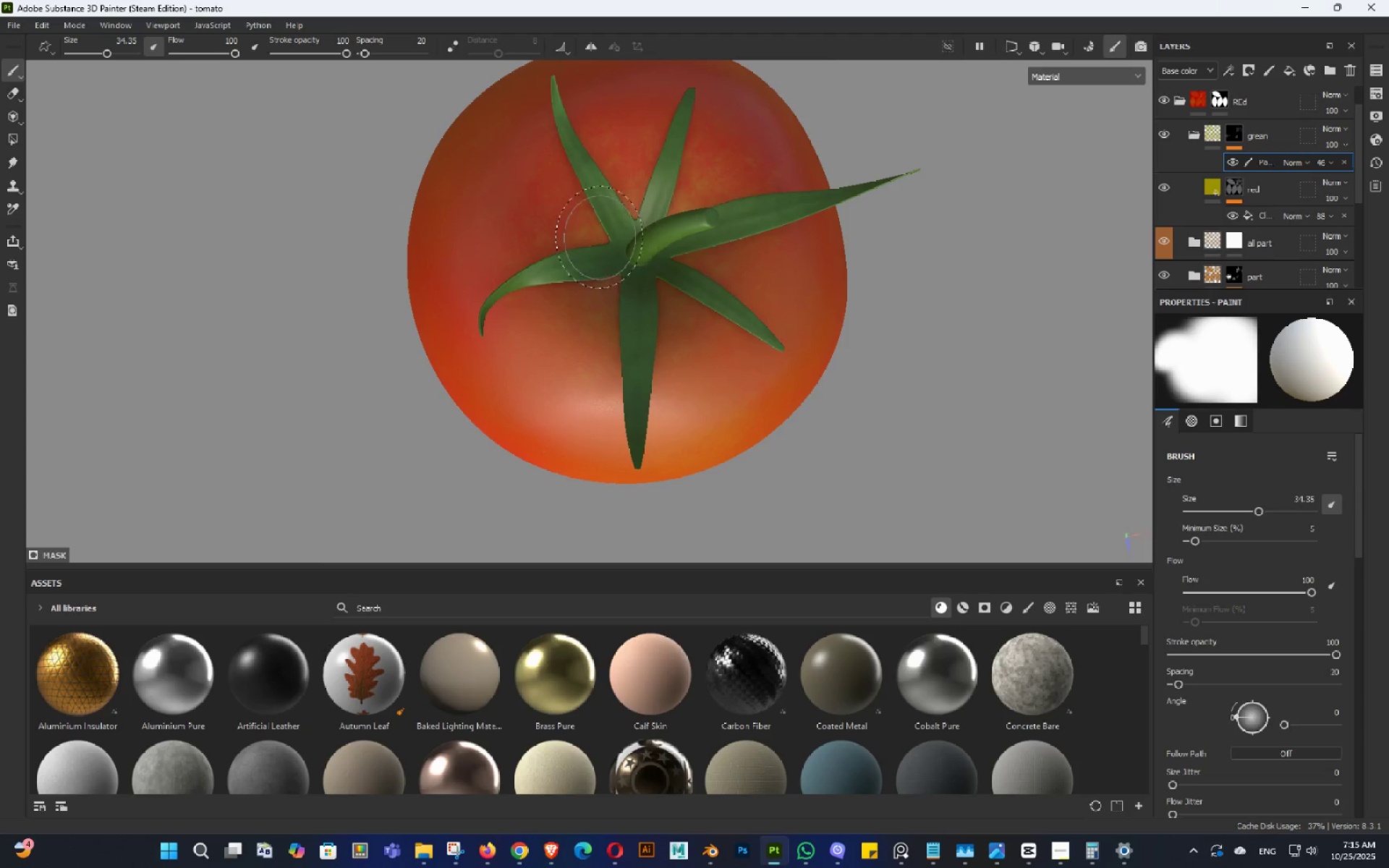 
left_click([599, 237])
 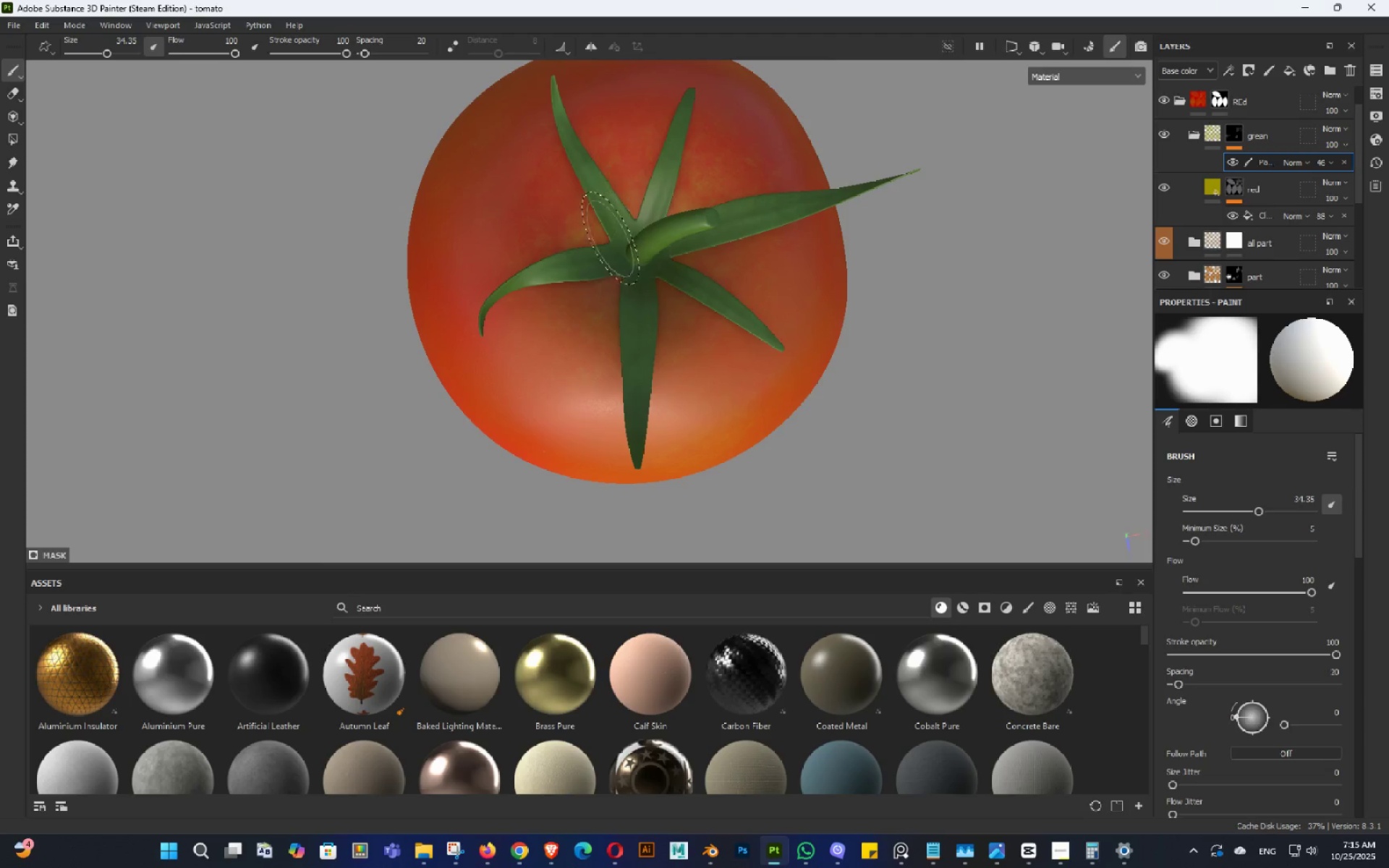 
left_click_drag(start_coordinate=[614, 238], to_coordinate=[618, 237])
 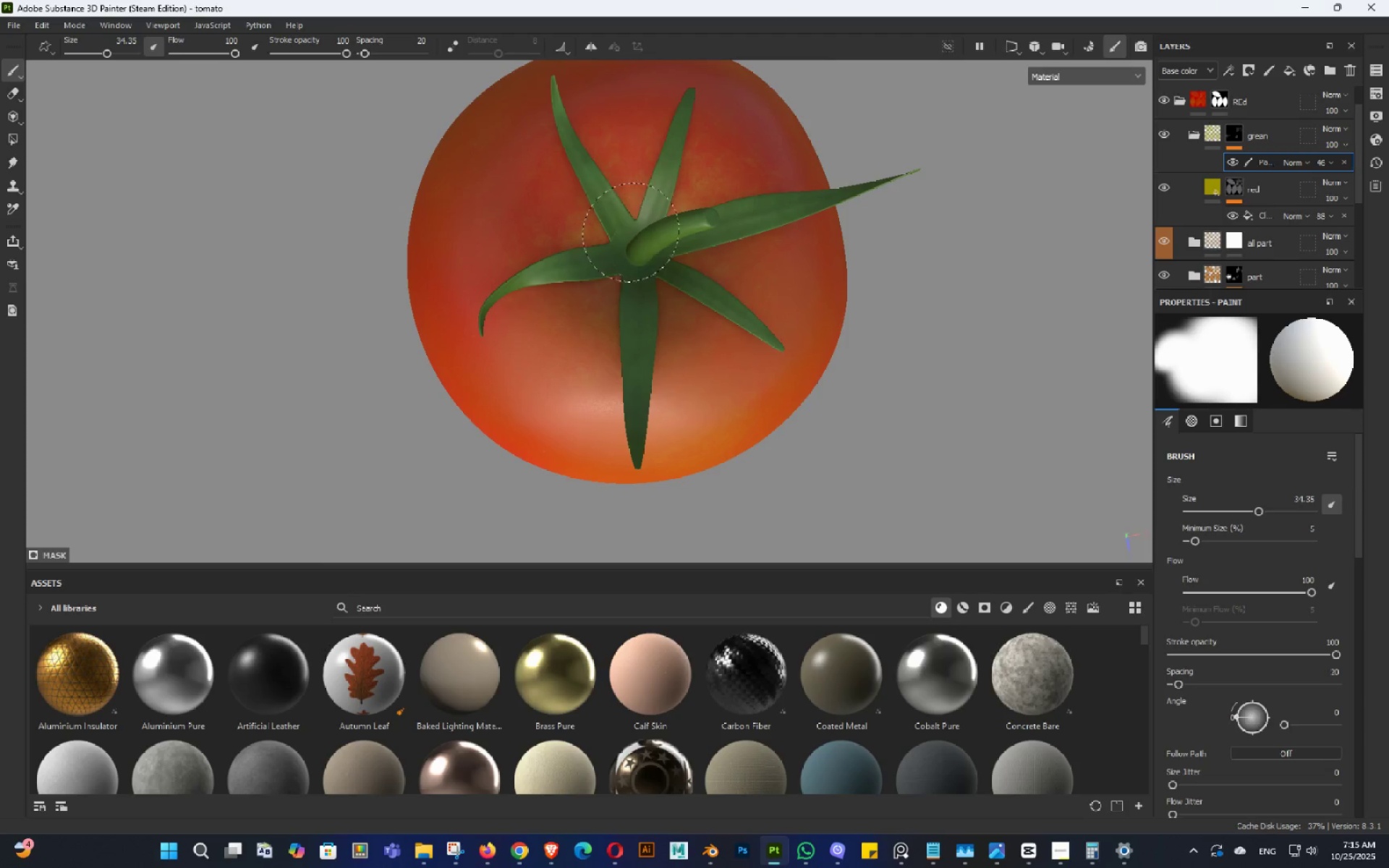 
left_click_drag(start_coordinate=[632, 234], to_coordinate=[637, 234])
 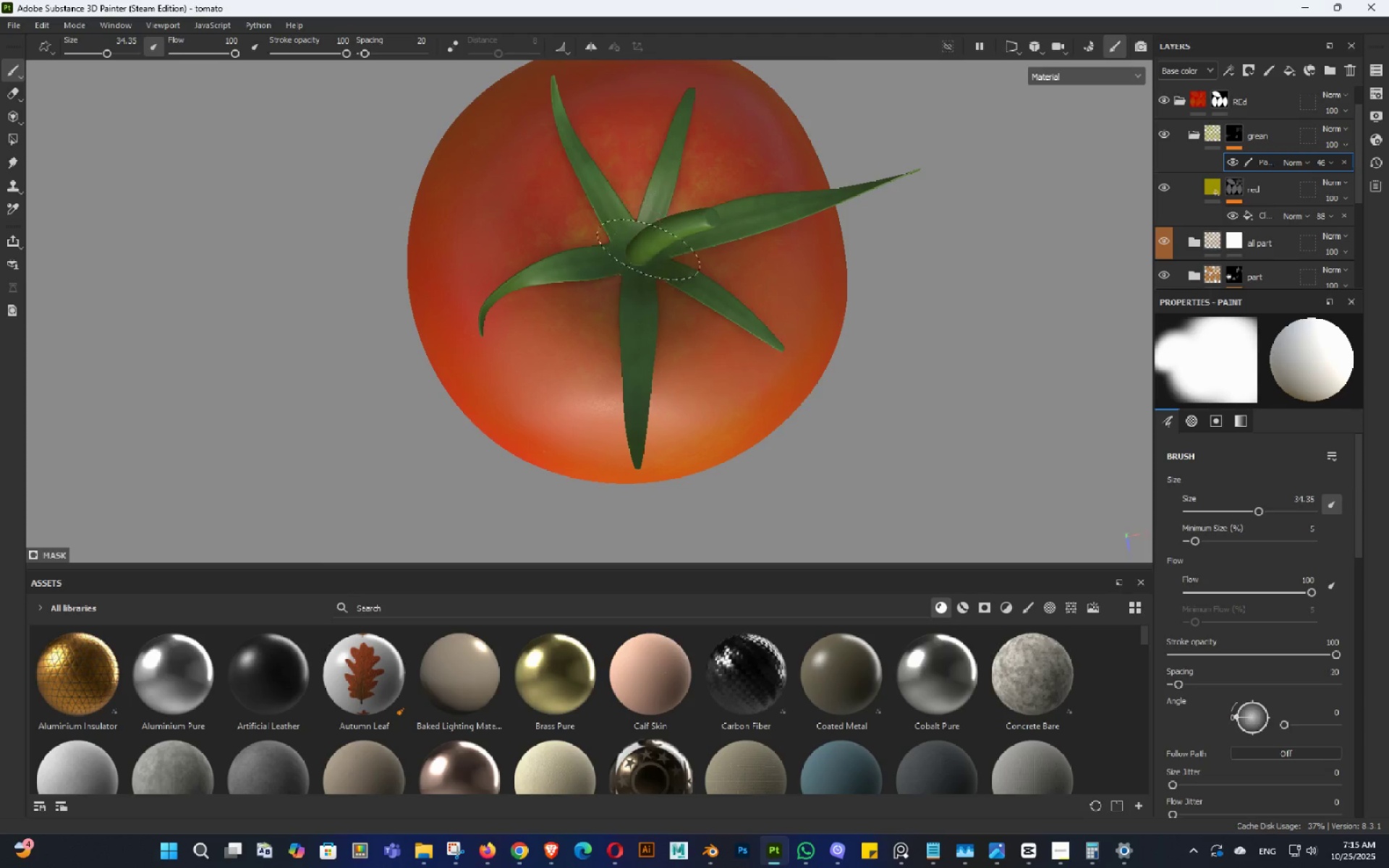 
left_click_drag(start_coordinate=[646, 246], to_coordinate=[648, 255])
 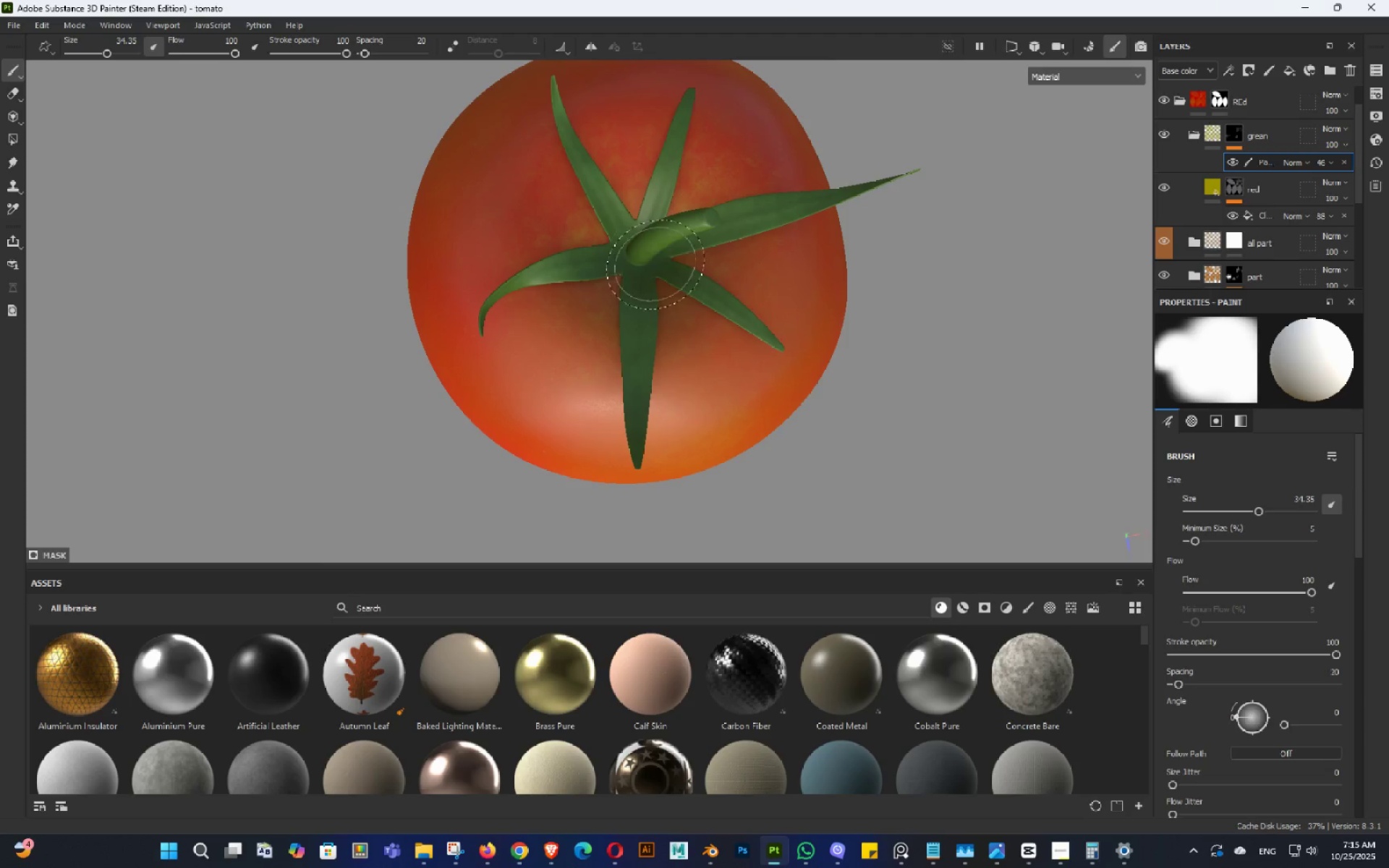 
left_click_drag(start_coordinate=[654, 263], to_coordinate=[654, 271])
 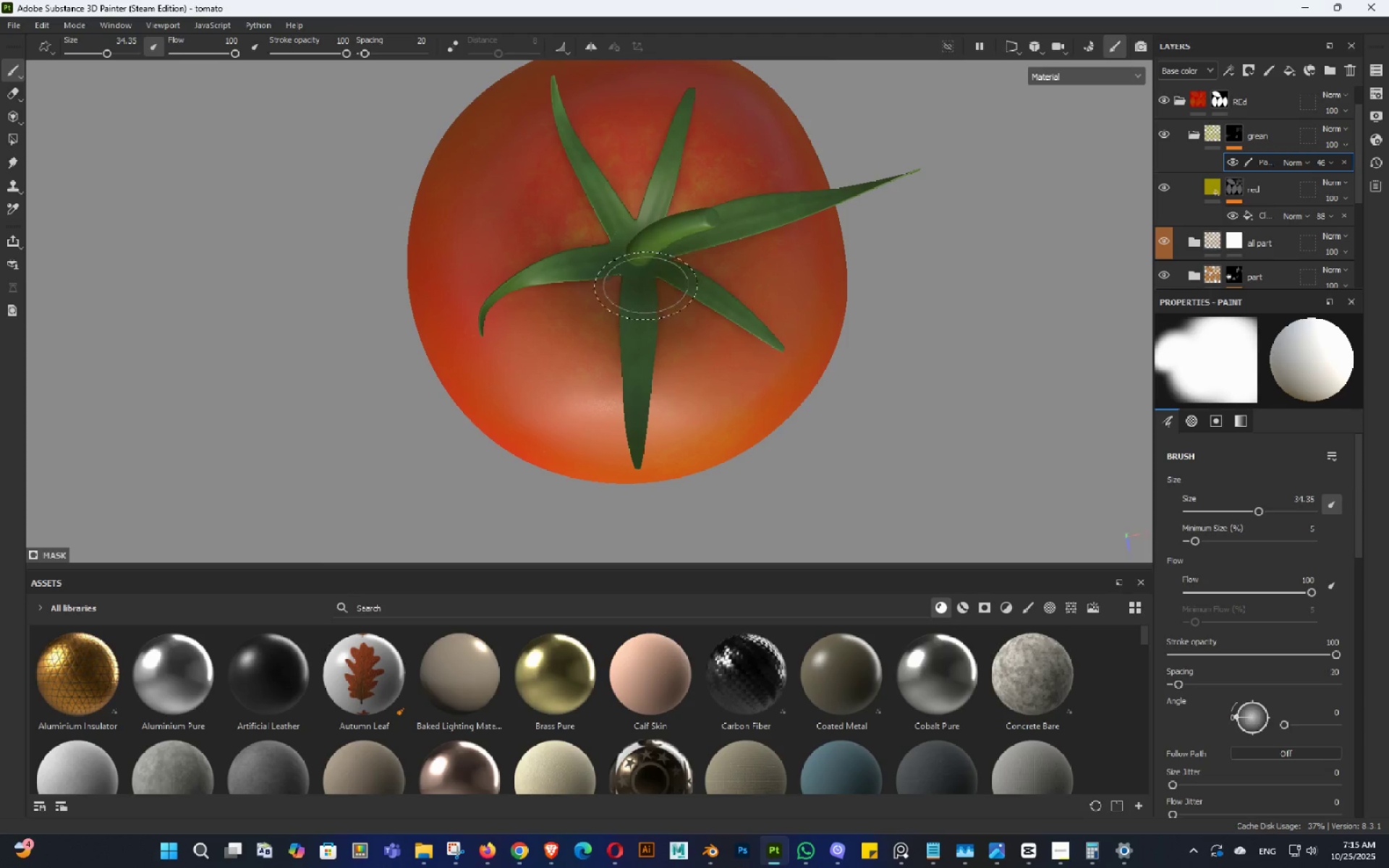 
left_click_drag(start_coordinate=[645, 284], to_coordinate=[640, 290])
 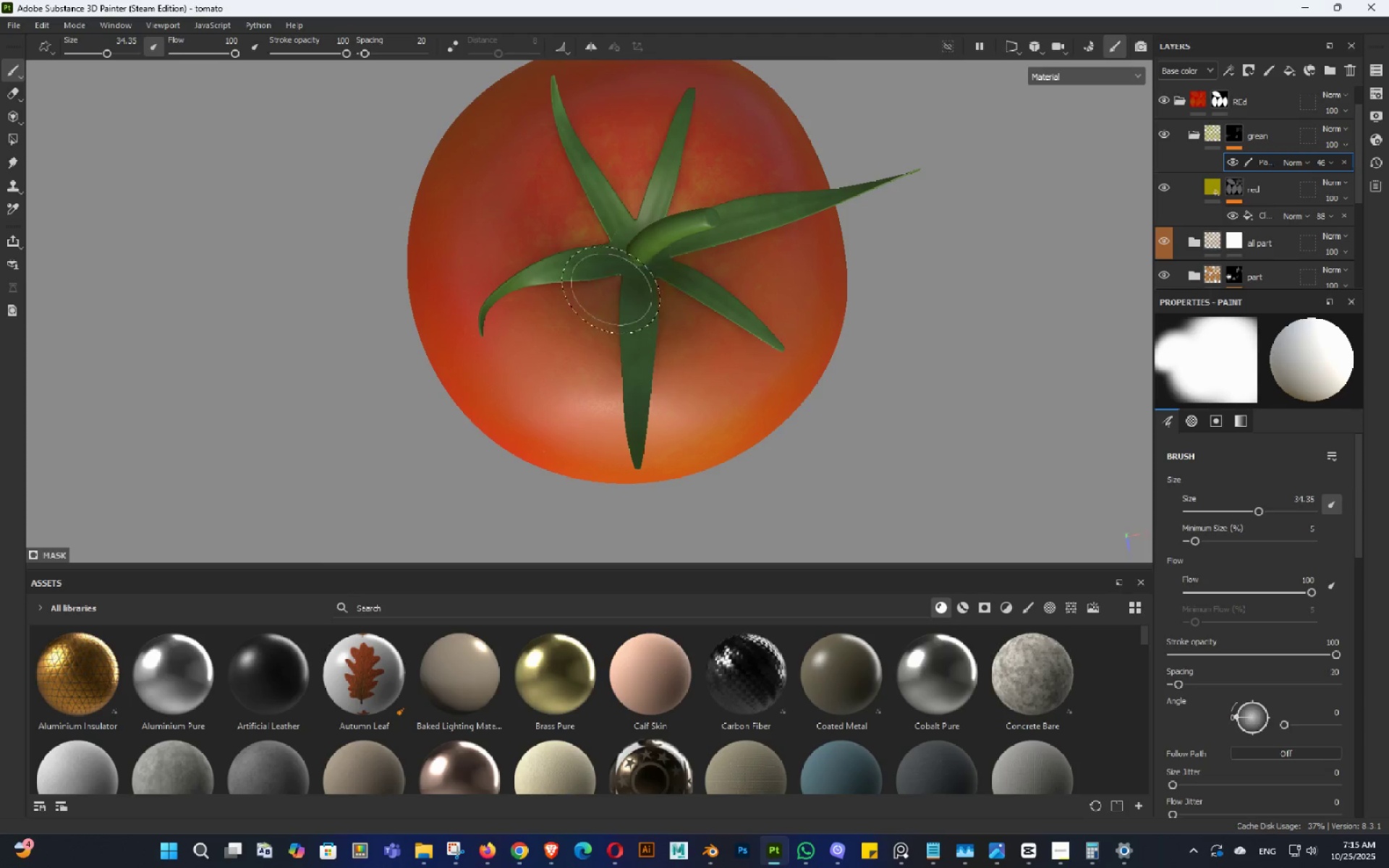 
left_click_drag(start_coordinate=[612, 288], to_coordinate=[592, 260])
 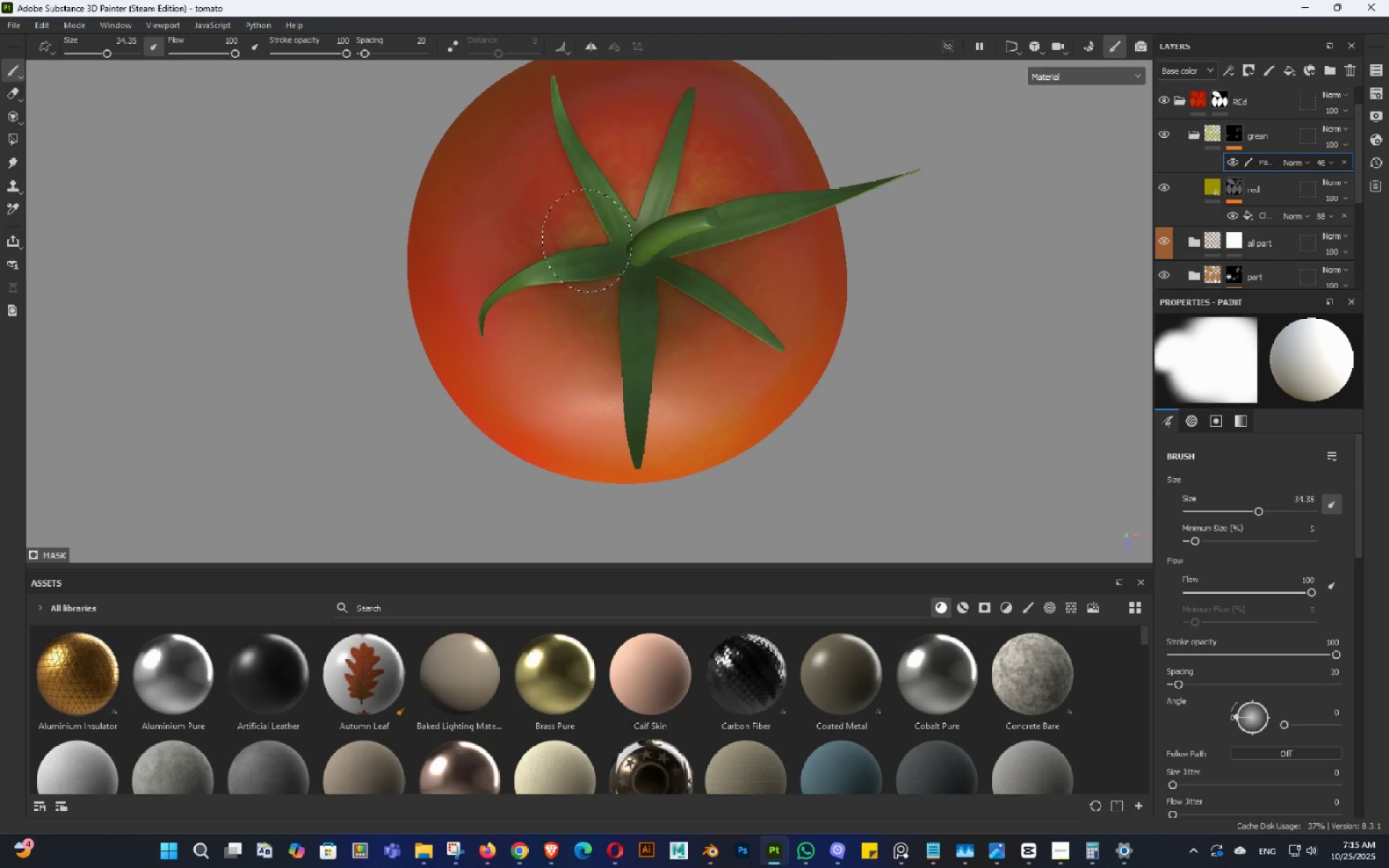 
left_click_drag(start_coordinate=[589, 245], to_coordinate=[600, 233])
 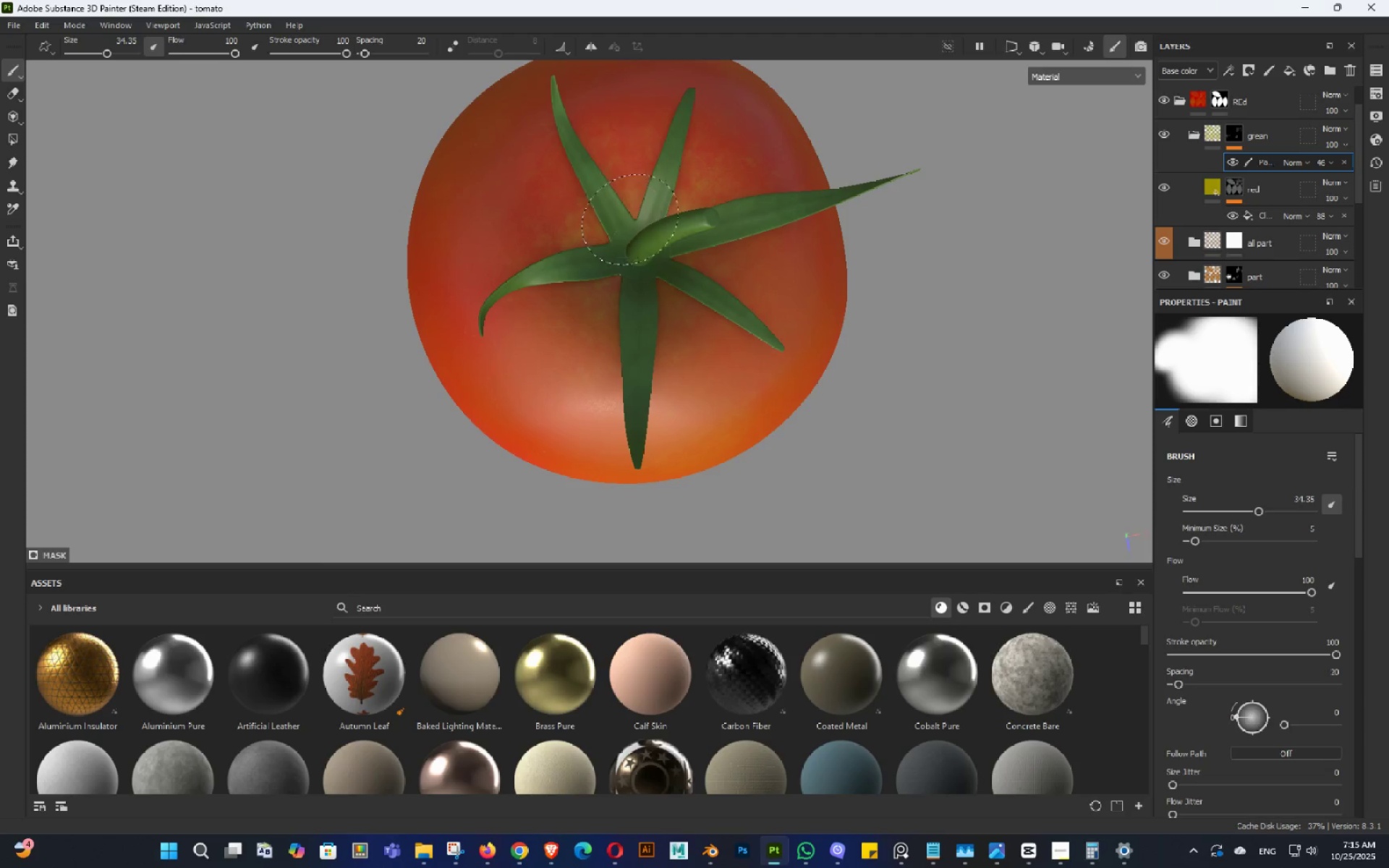 
left_click_drag(start_coordinate=[624, 222], to_coordinate=[672, 252])
 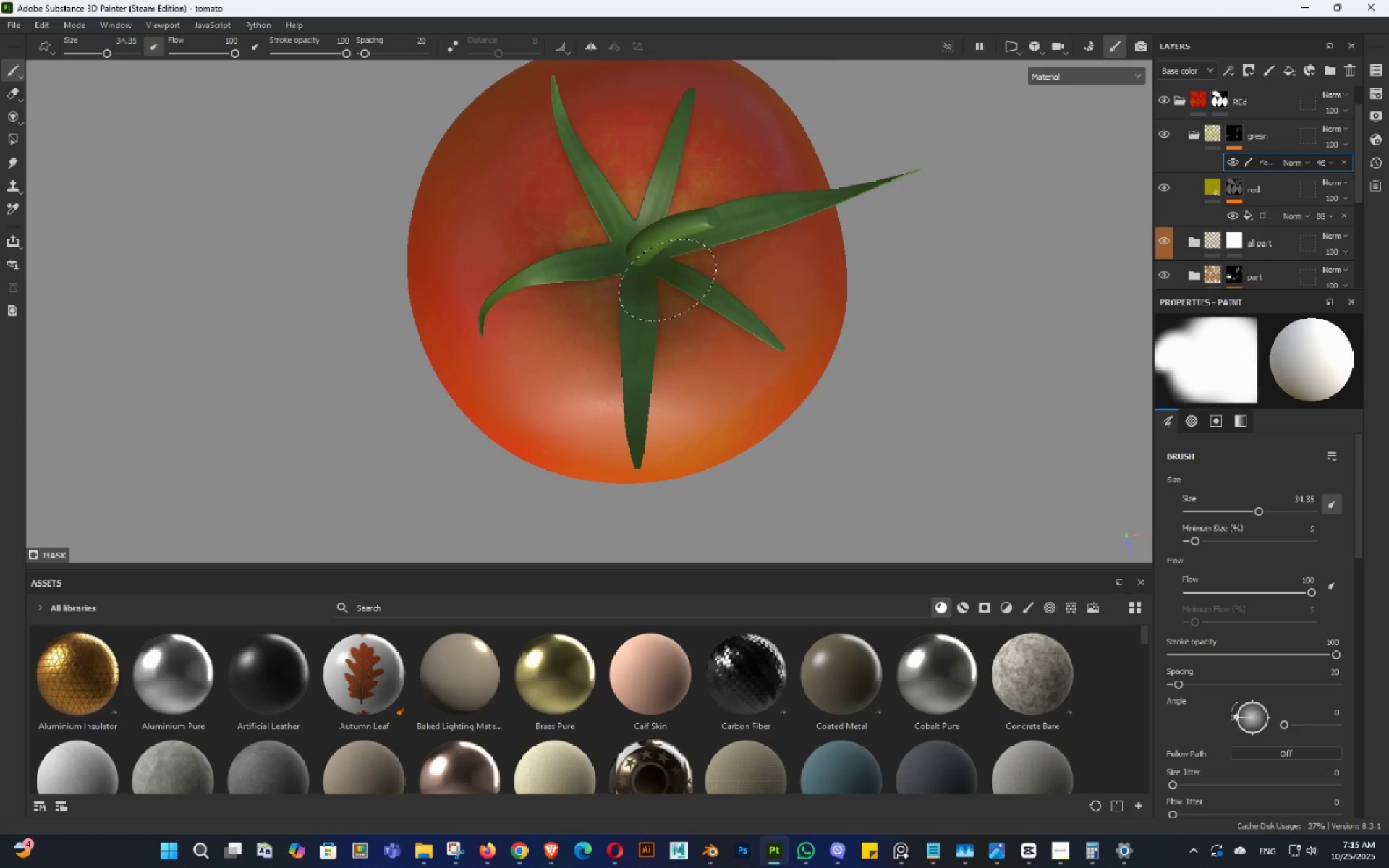 
left_click_drag(start_coordinate=[671, 262], to_coordinate=[659, 282])
 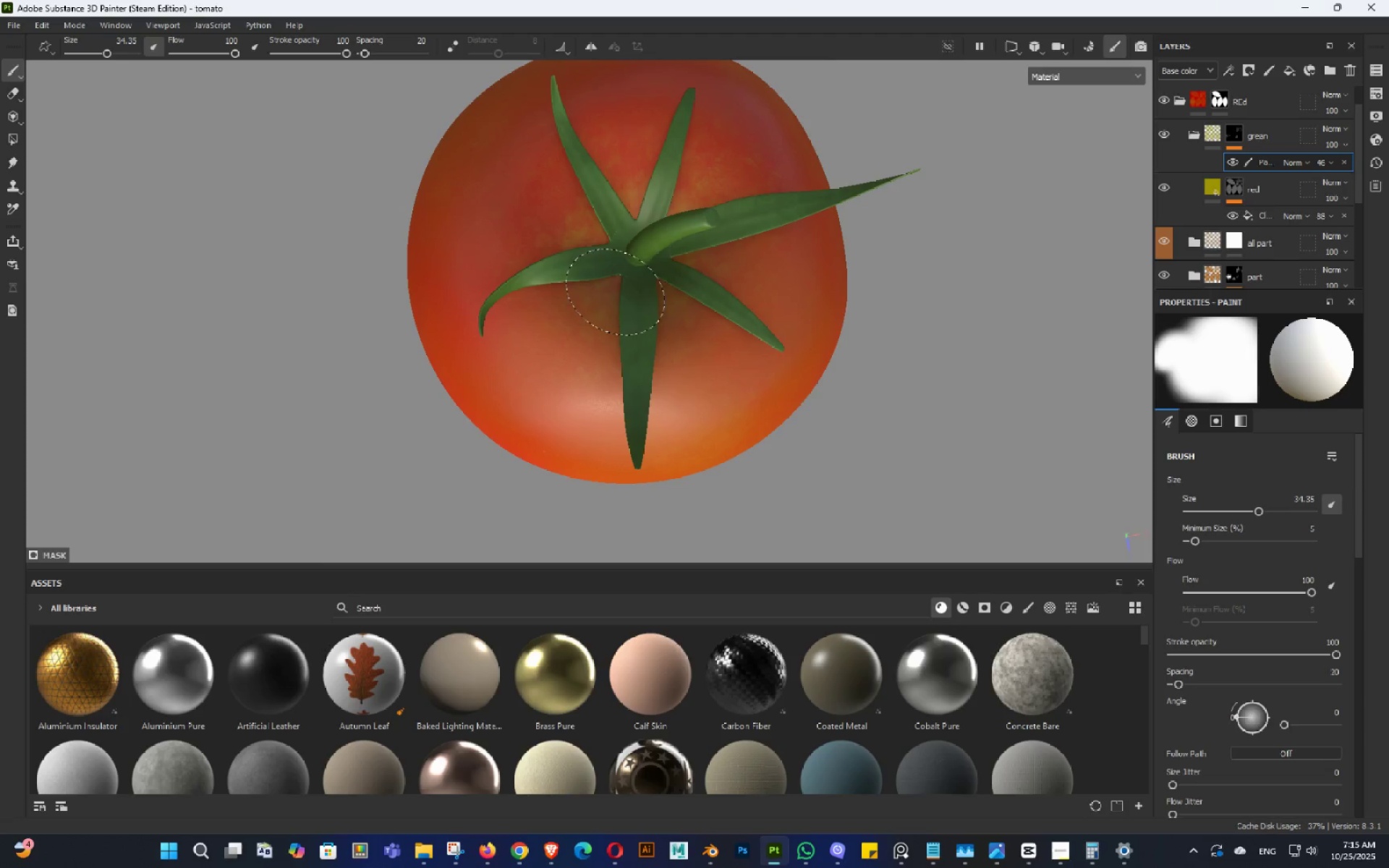 
left_click_drag(start_coordinate=[620, 289], to_coordinate=[602, 275])
 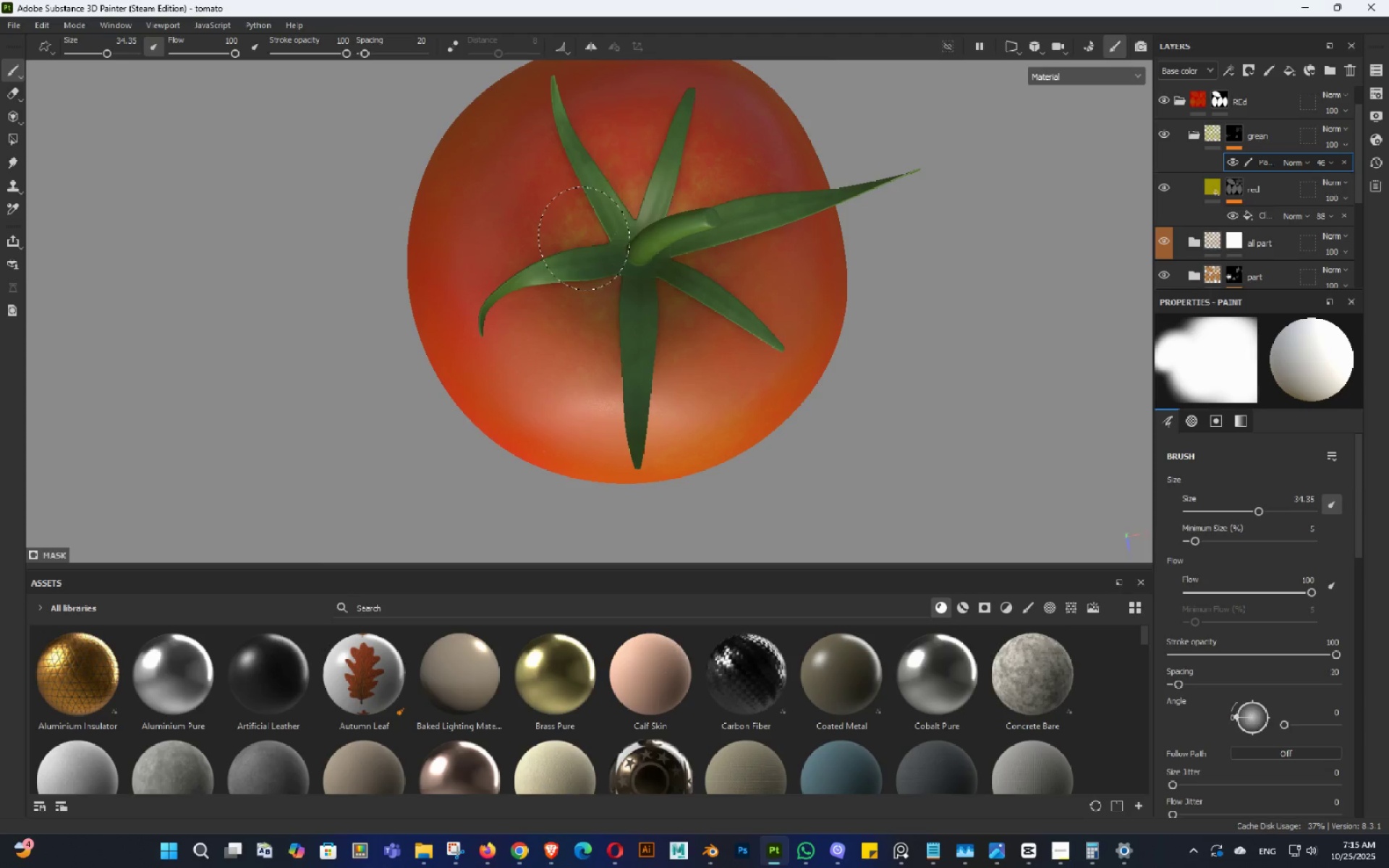 
left_click_drag(start_coordinate=[586, 239], to_coordinate=[587, 229])
 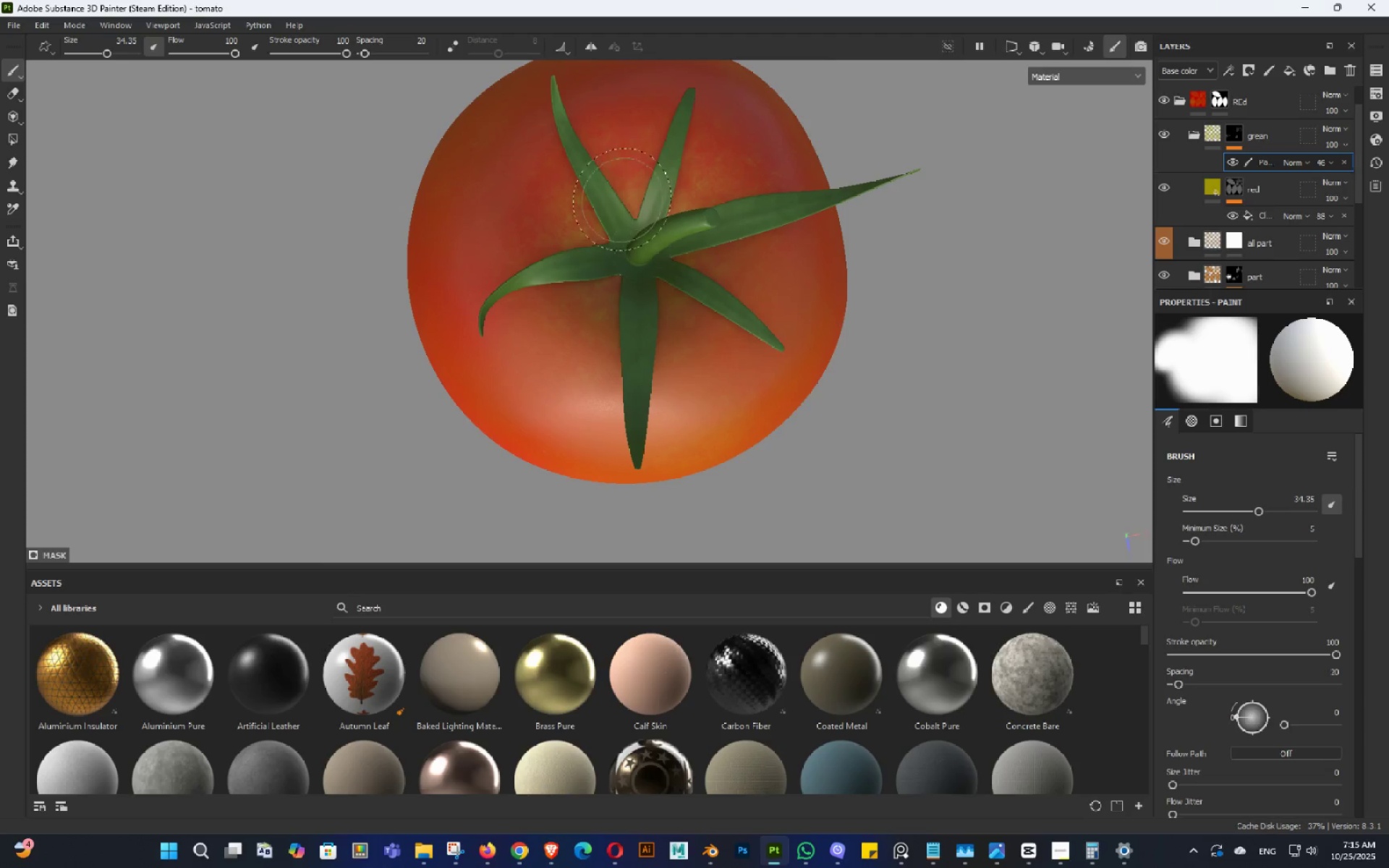 
left_click_drag(start_coordinate=[658, 196], to_coordinate=[669, 199])
 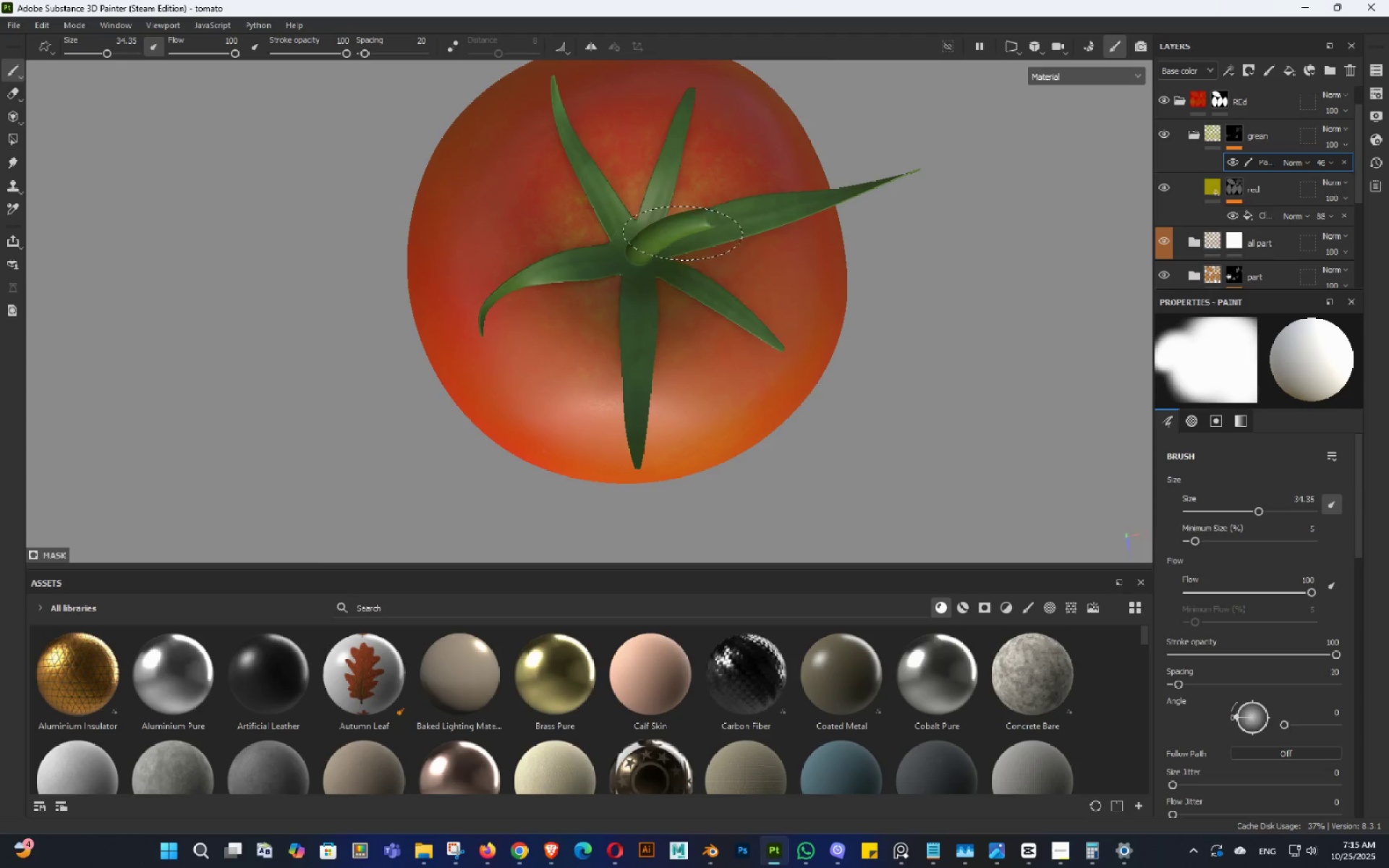 
left_click_drag(start_coordinate=[681, 214], to_coordinate=[676, 248])
 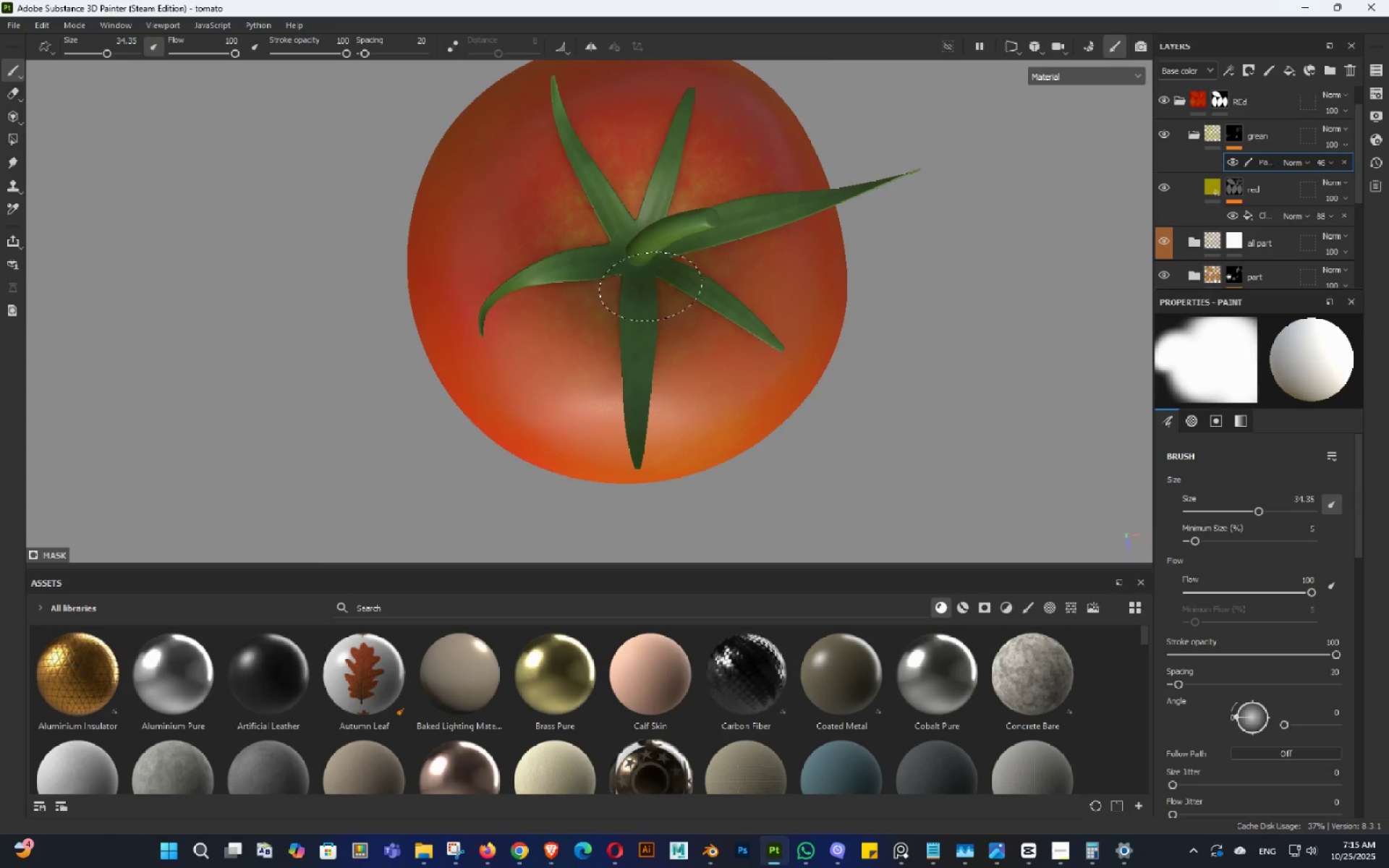 
left_click_drag(start_coordinate=[664, 265], to_coordinate=[640, 292])
 